 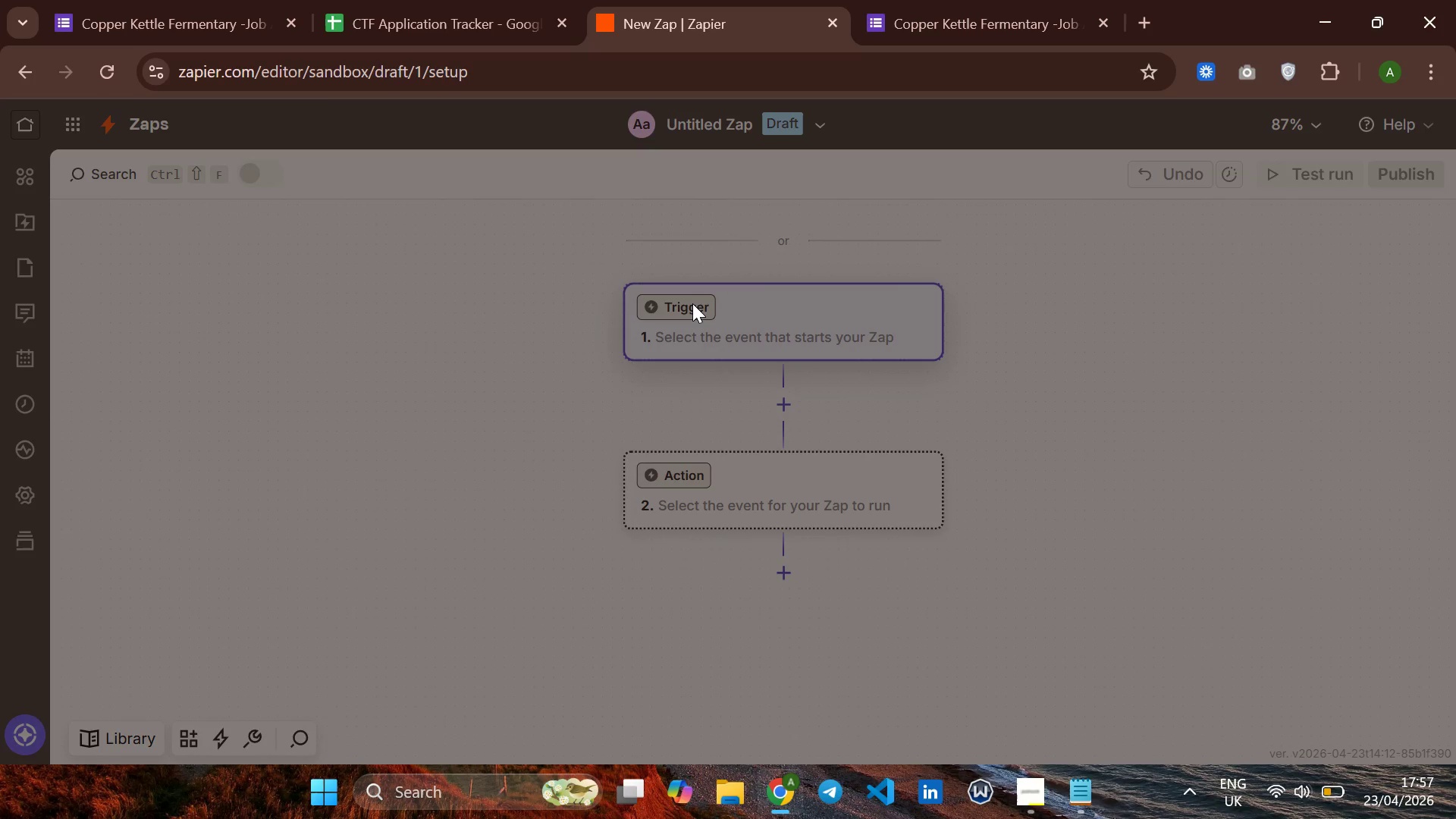 
mouse_move([751, 312])
 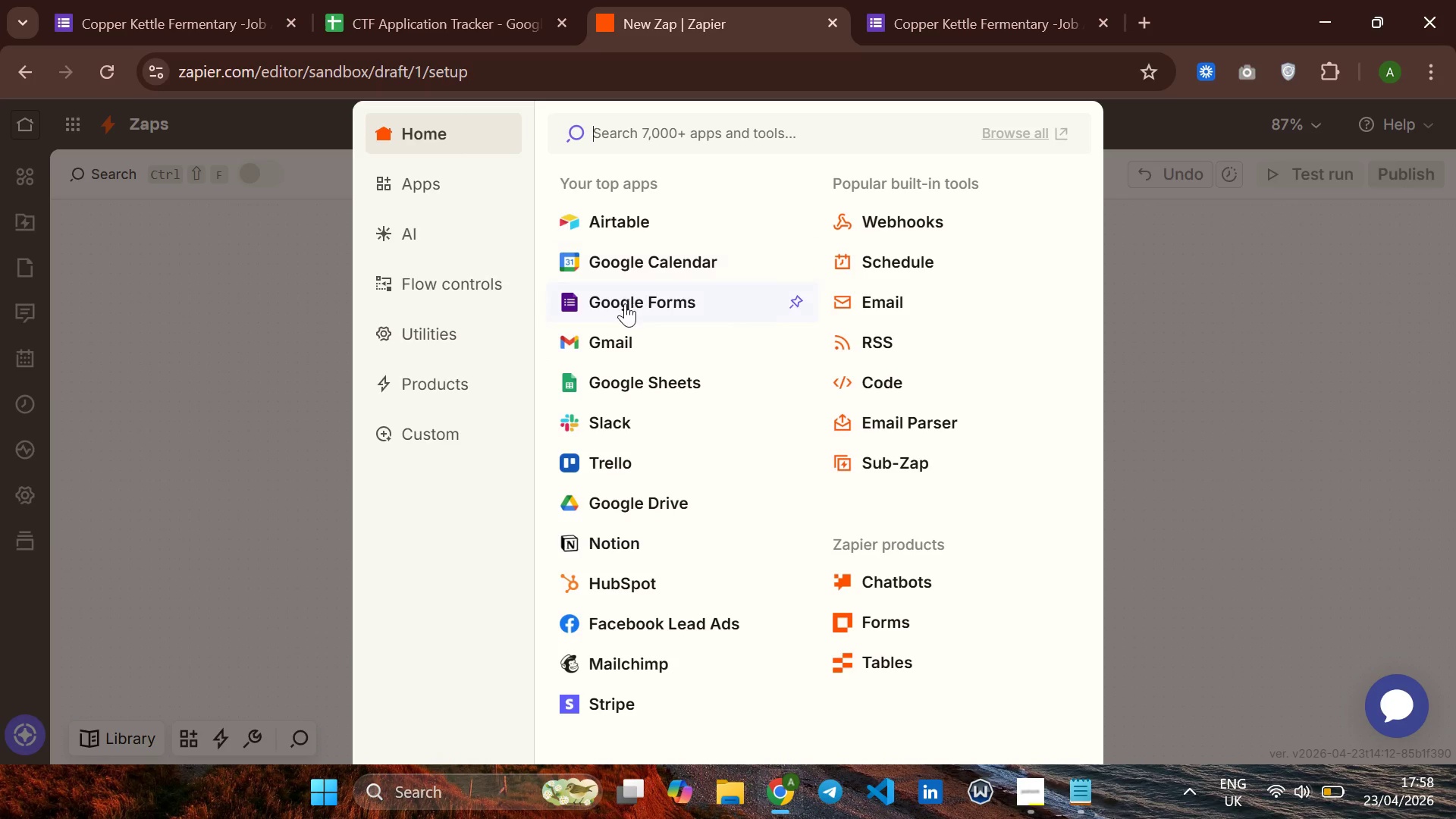 
left_click([625, 303])
 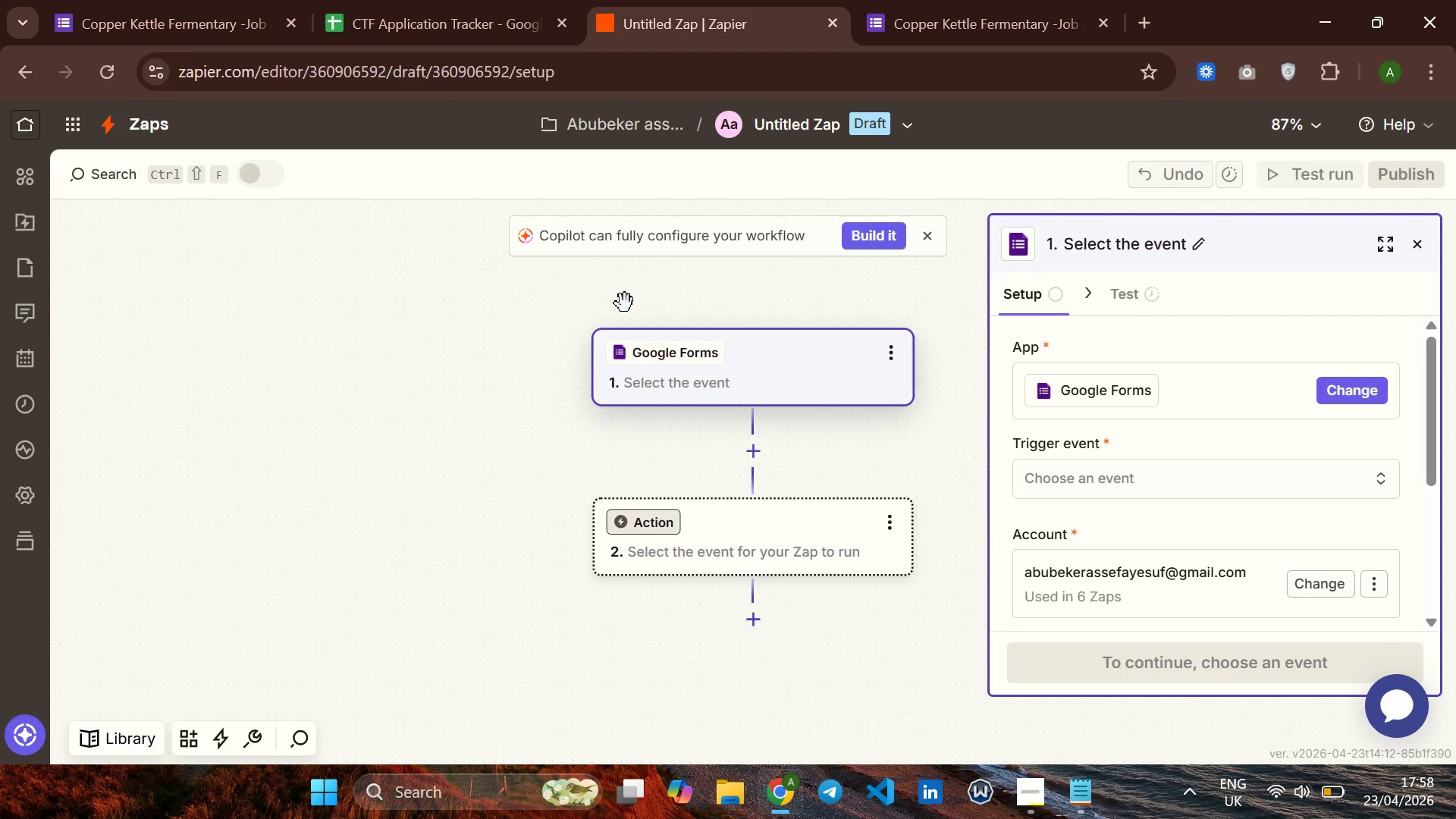 
wait(31.49)
 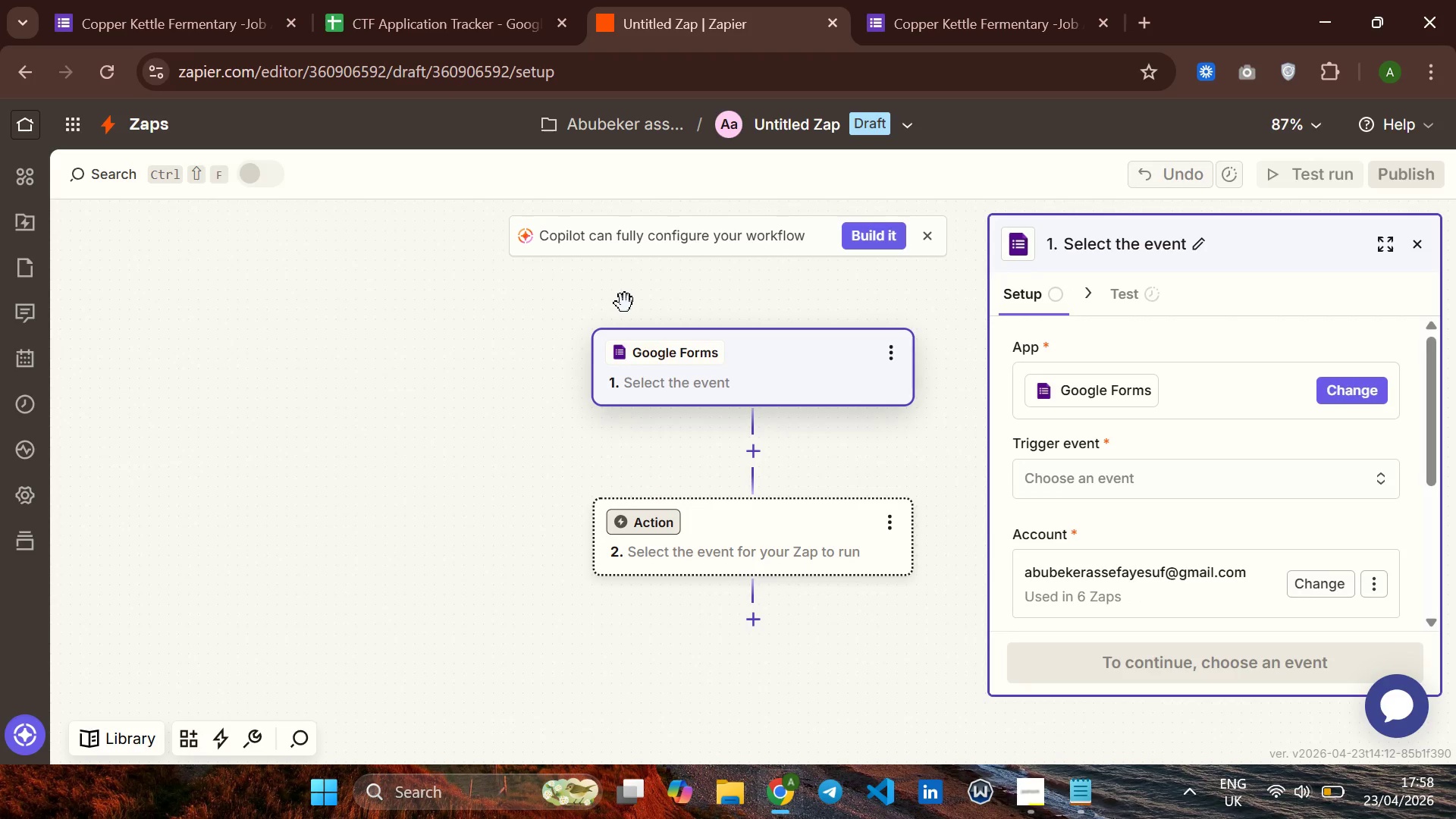 
left_click([1082, 486])
 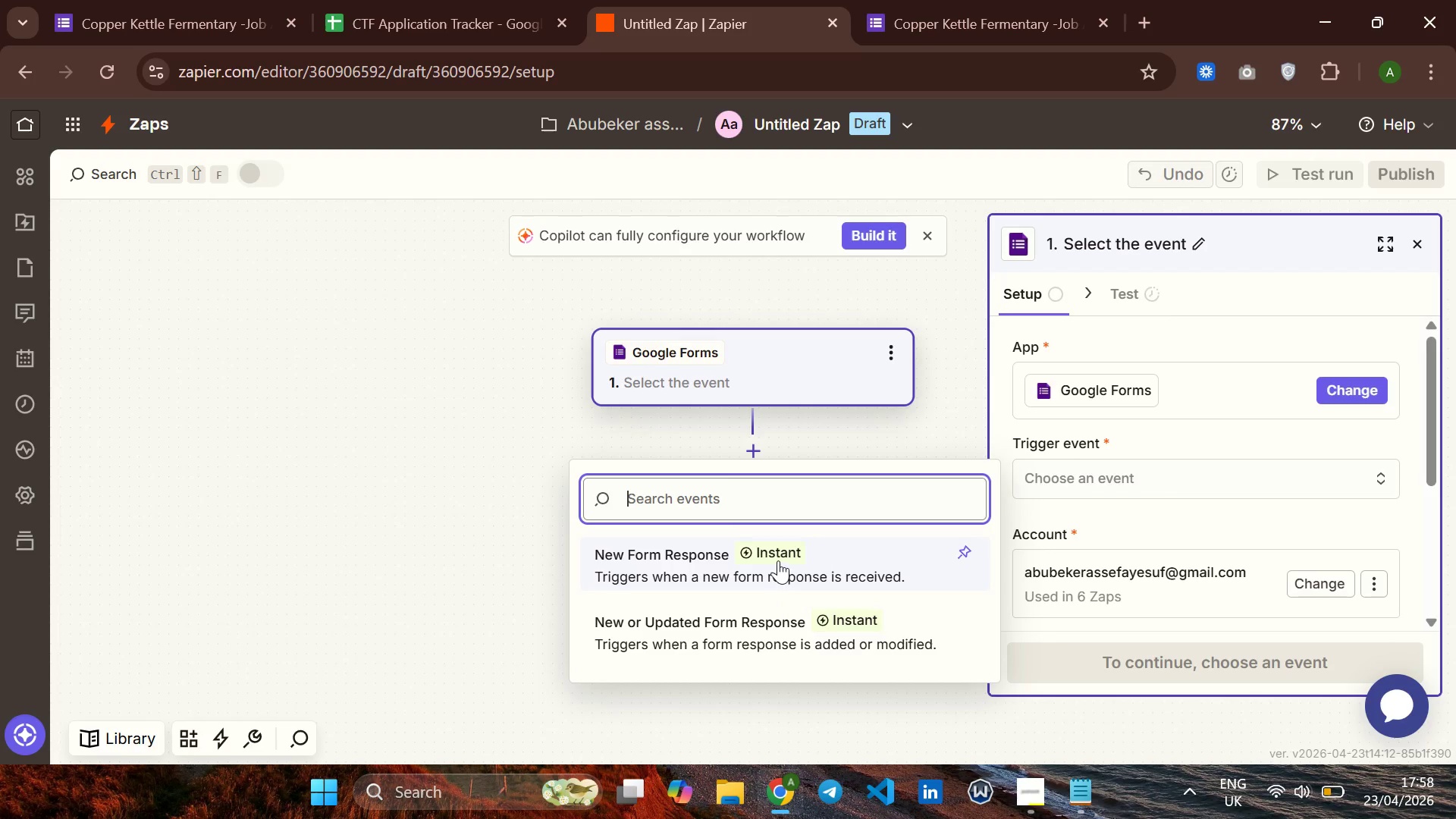 
left_click([778, 560])
 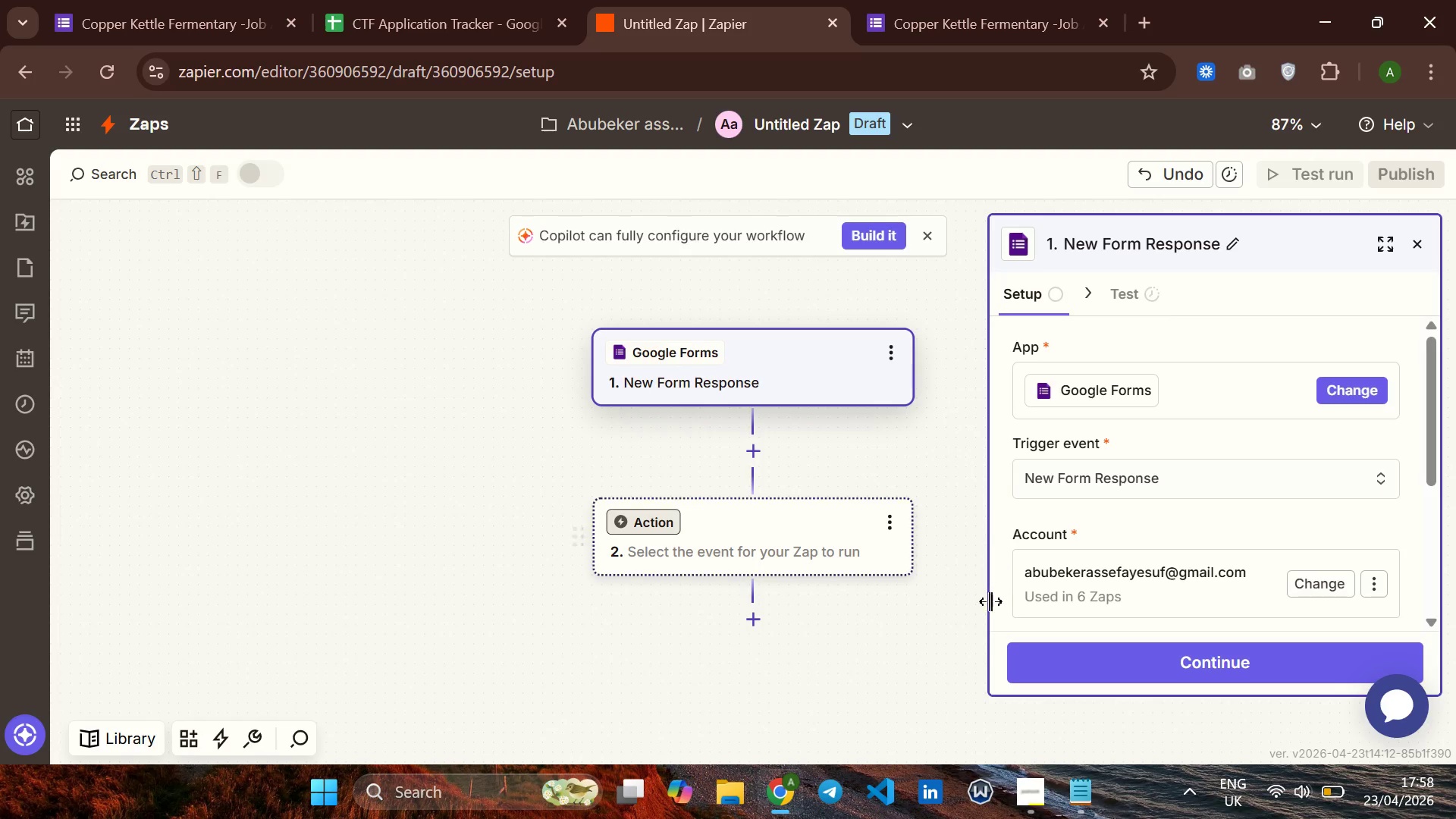 
left_click([1197, 661])
 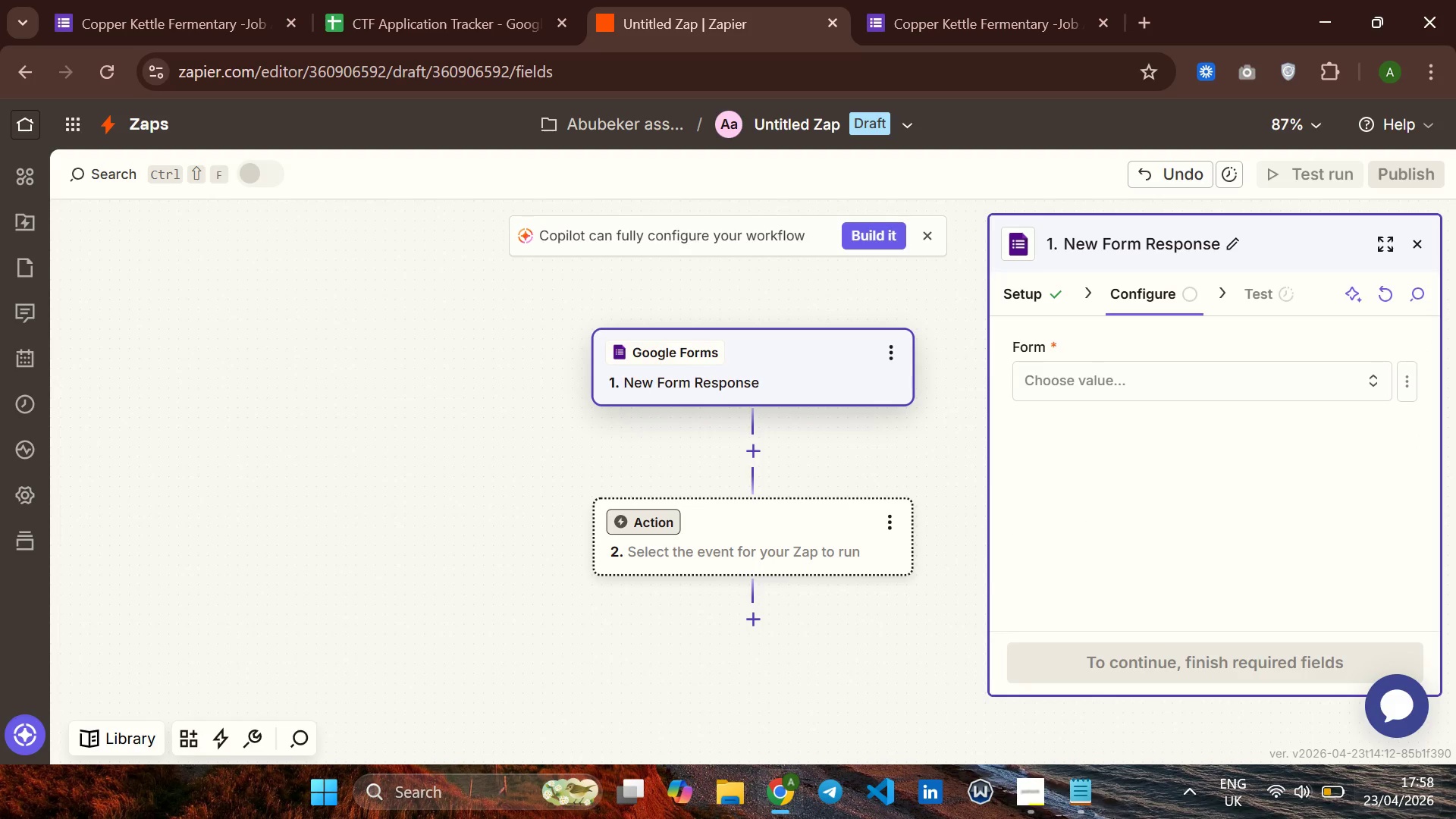 
mouse_move([1334, 798])
 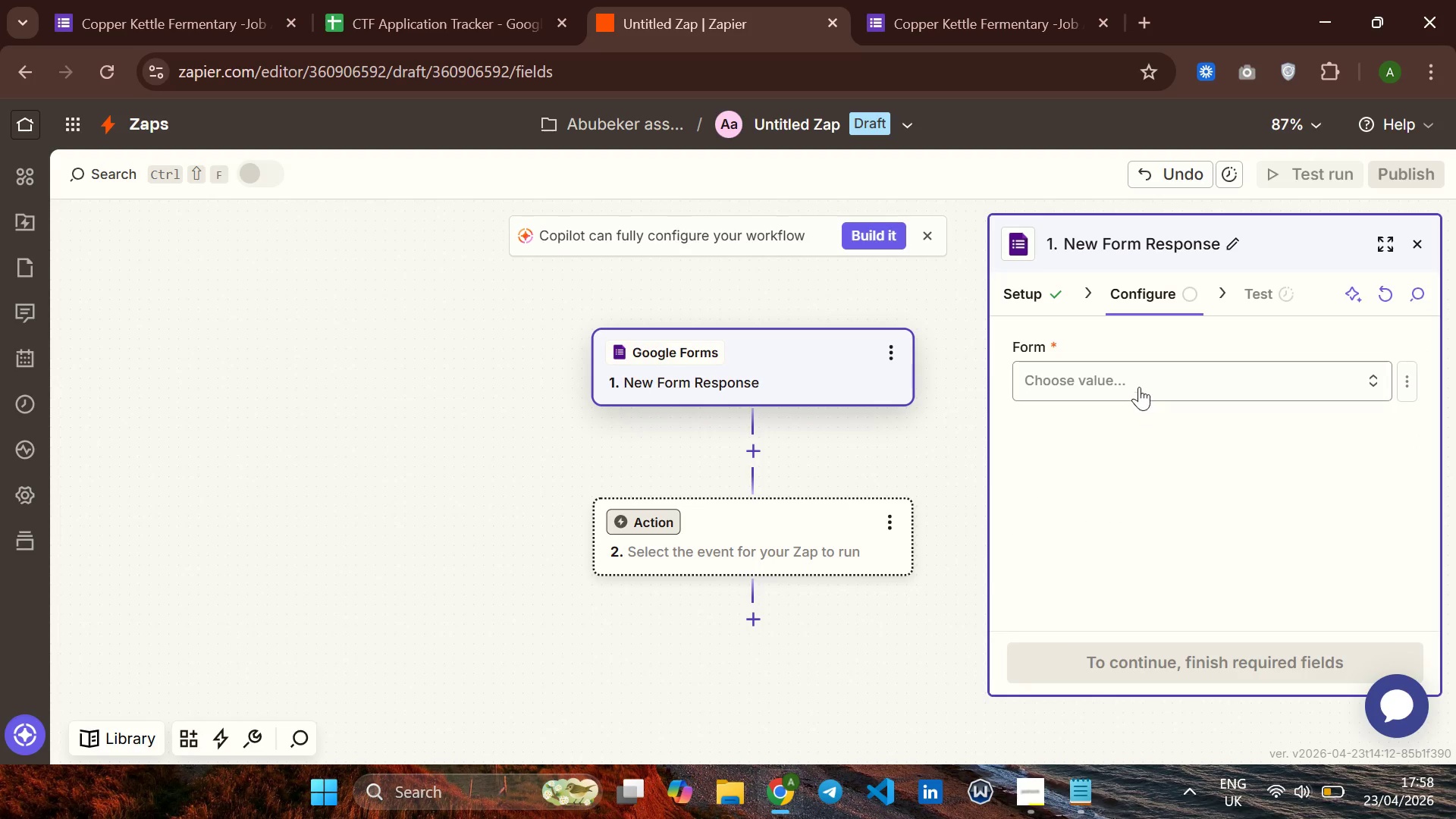 
left_click([1139, 383])
 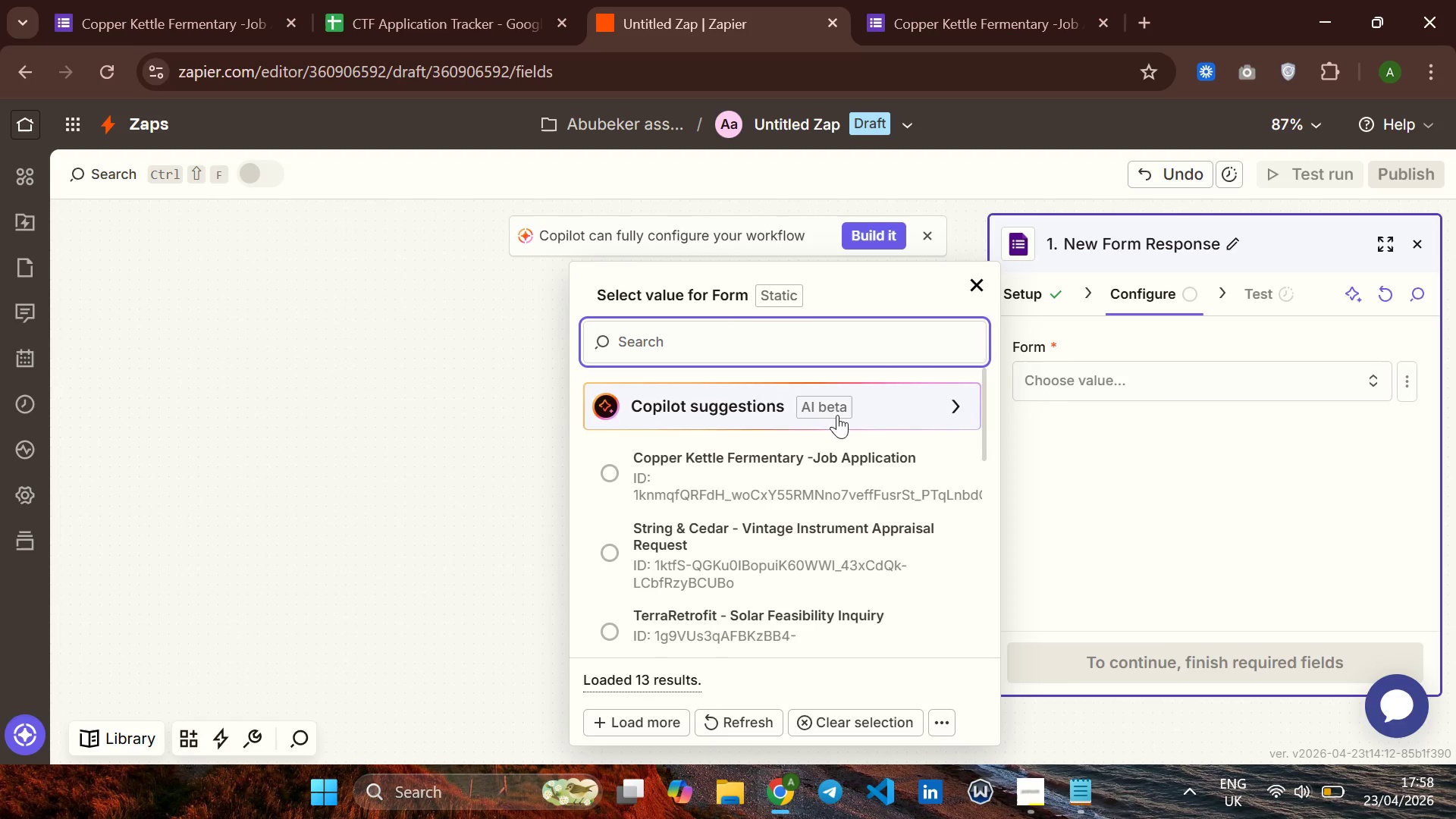 
left_click([601, 478])
 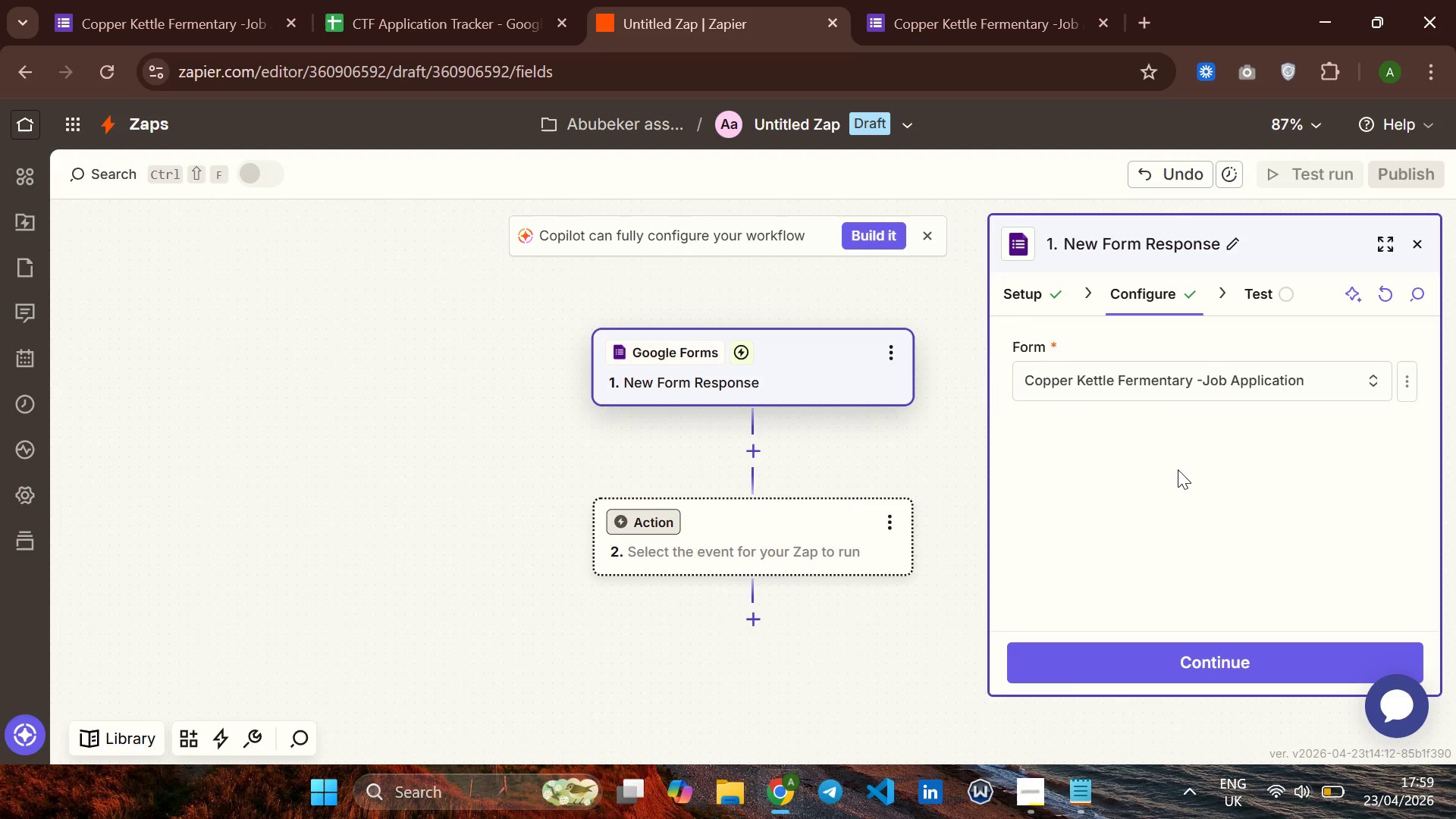 
wait(12.34)
 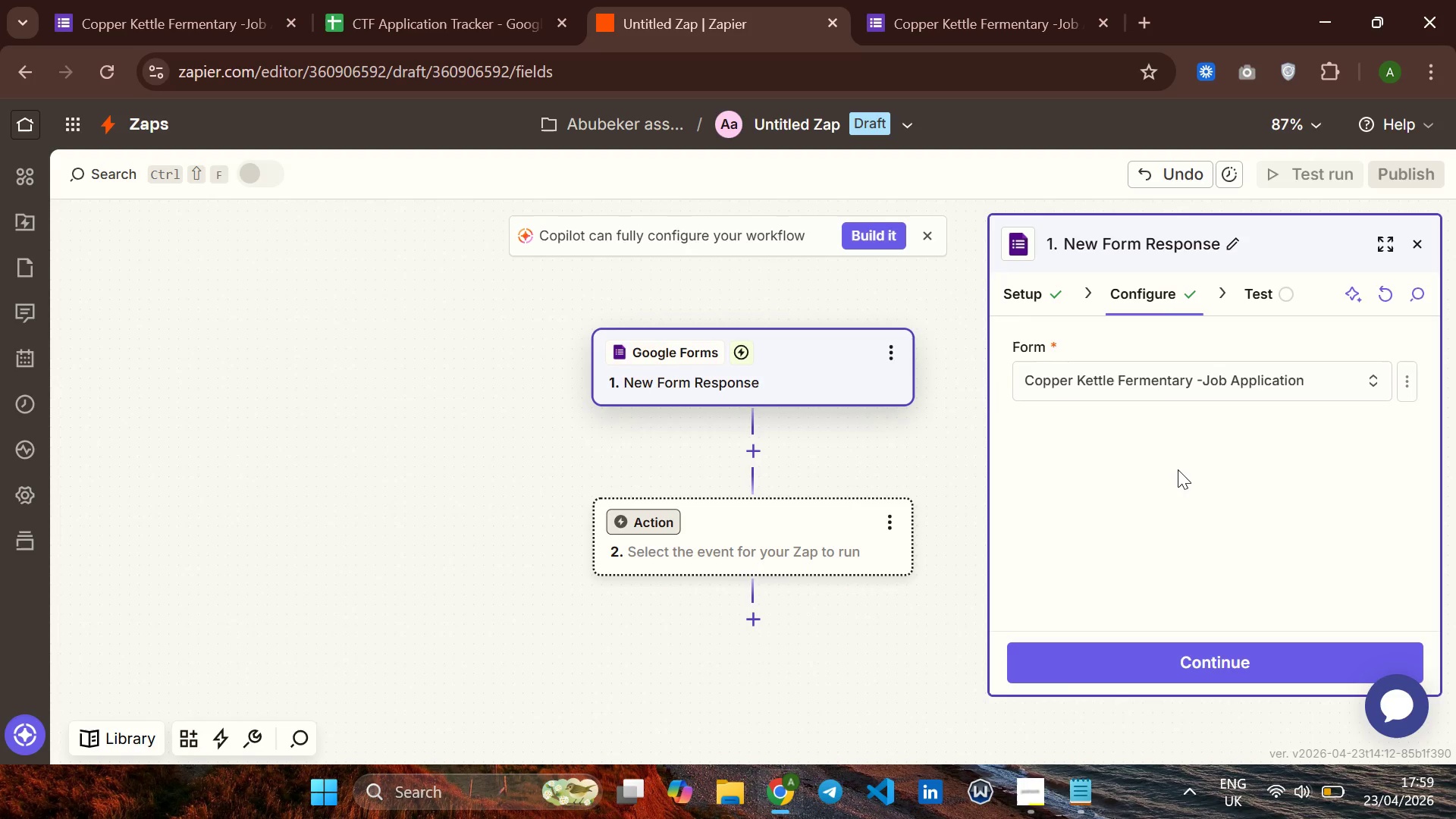 
left_click([1171, 658])
 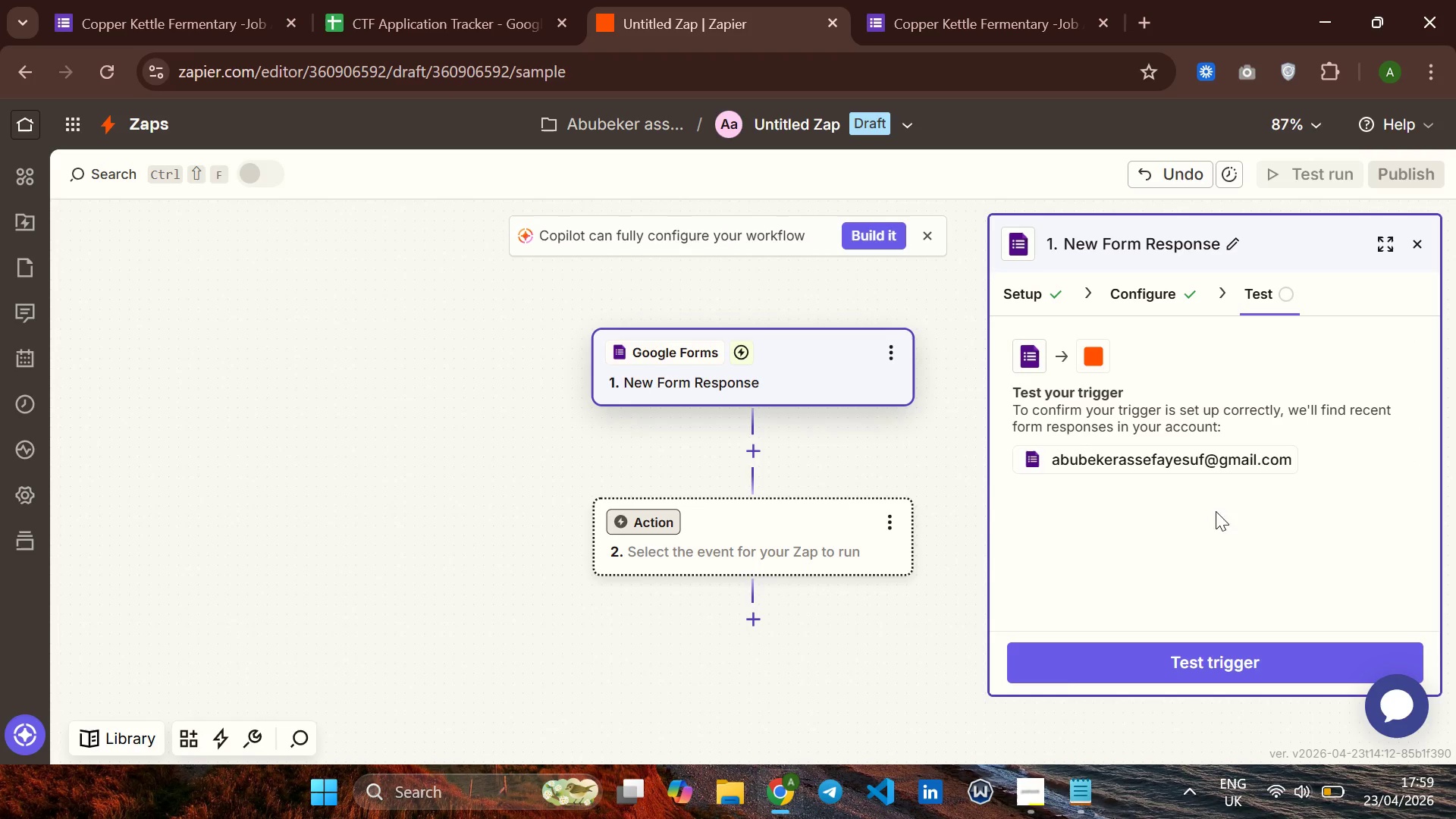 
left_click([1155, 655])
 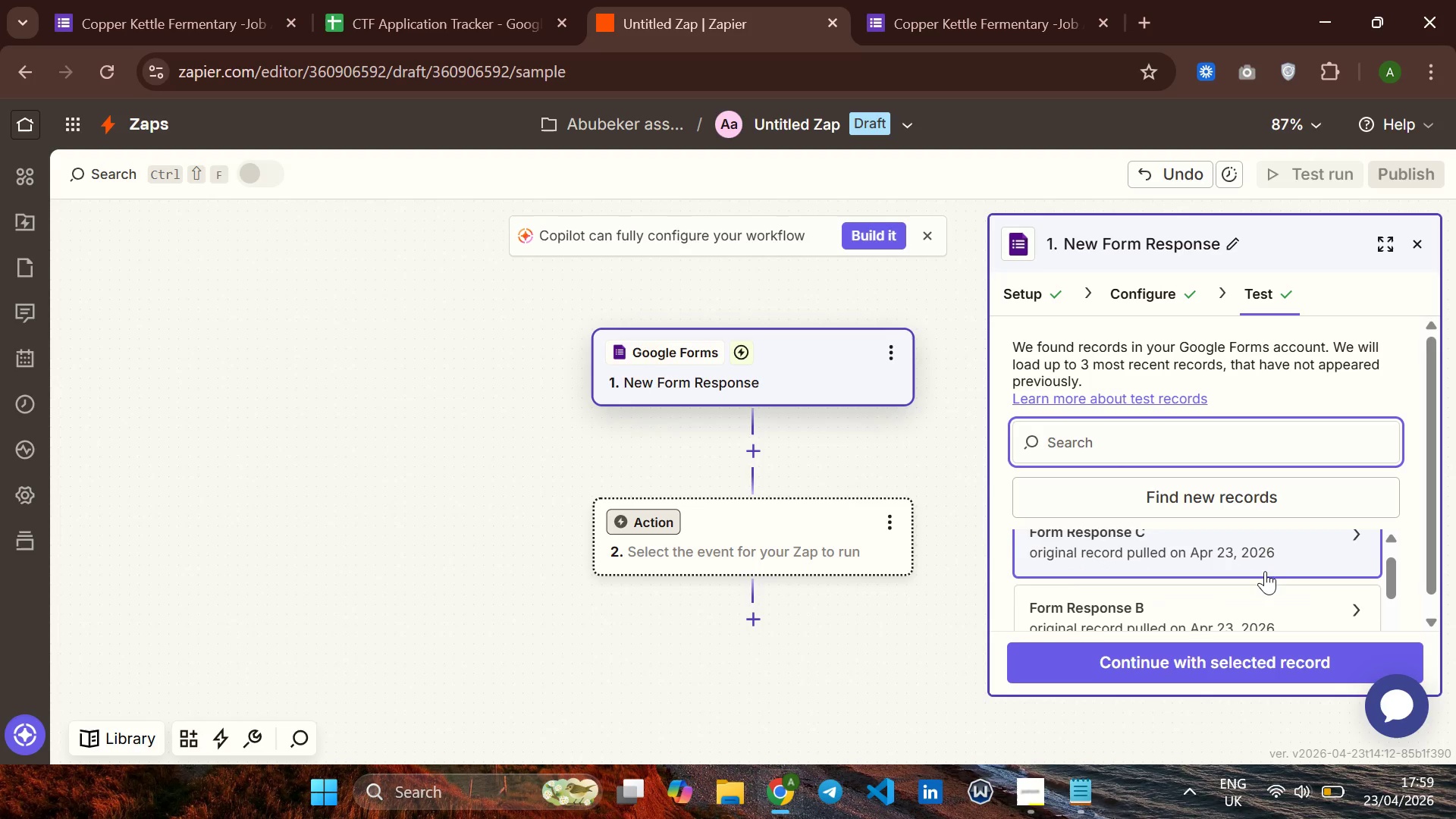 
wait(5.08)
 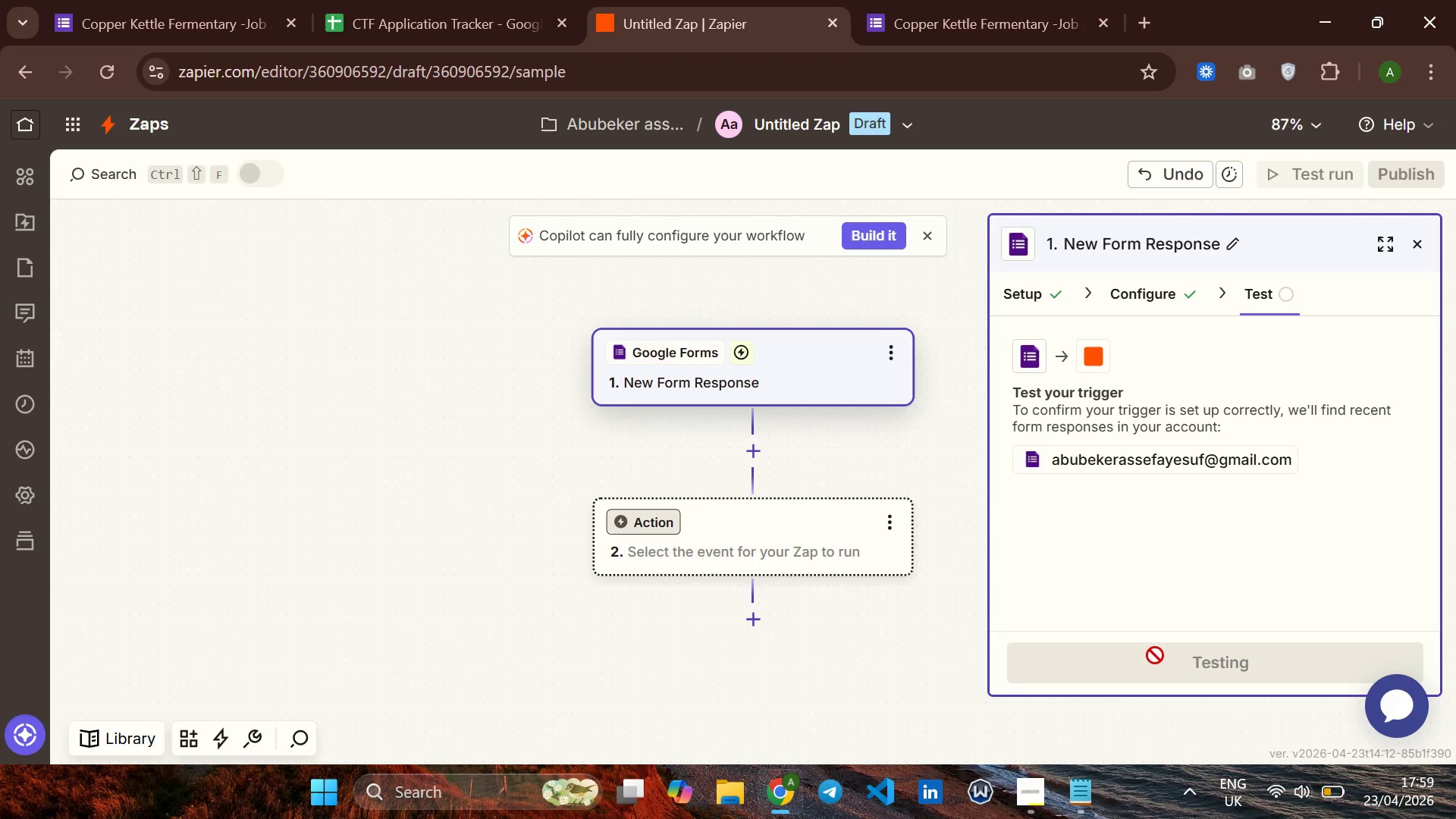 
left_click([1271, 551])
 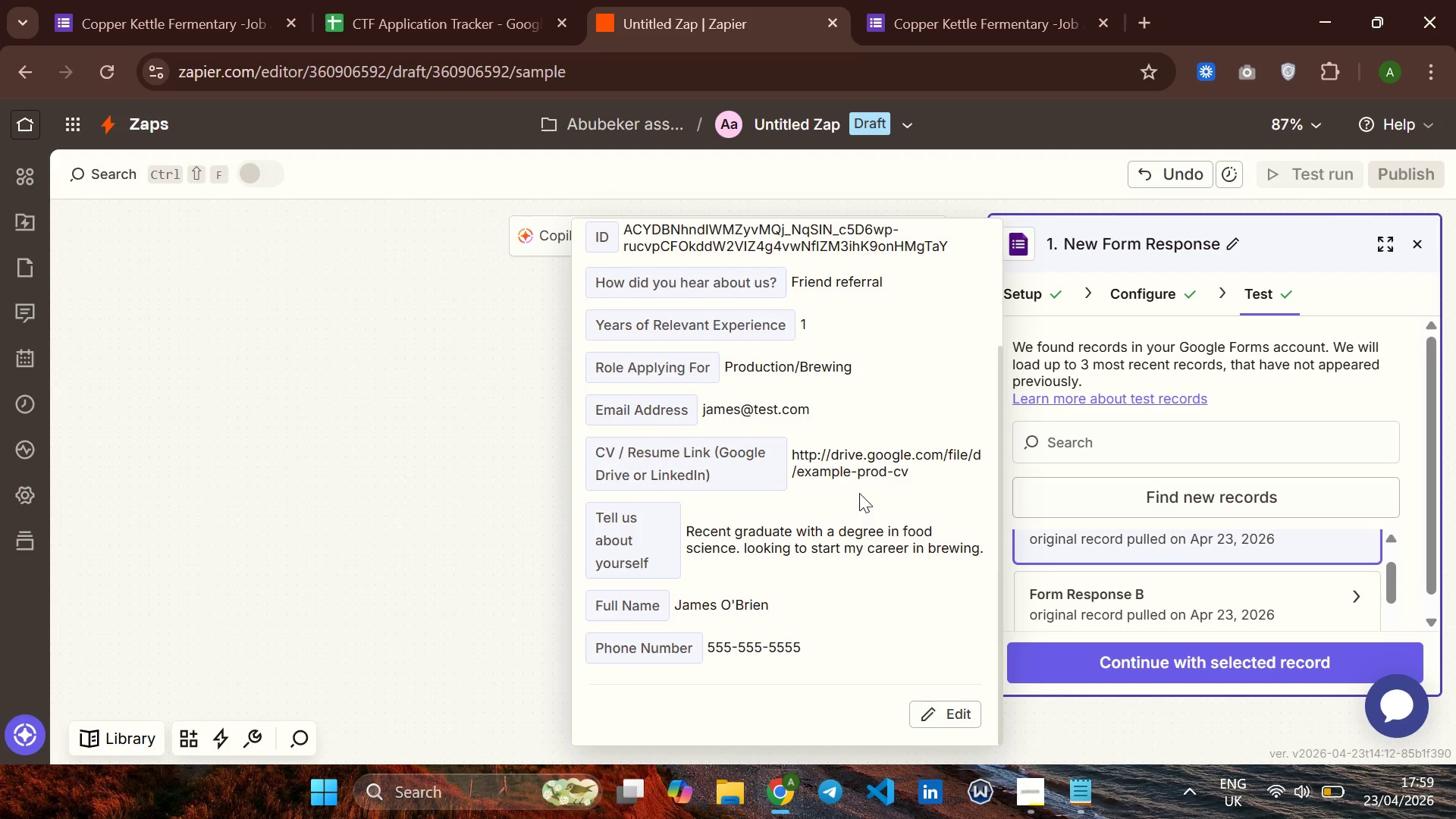 
wait(25.67)
 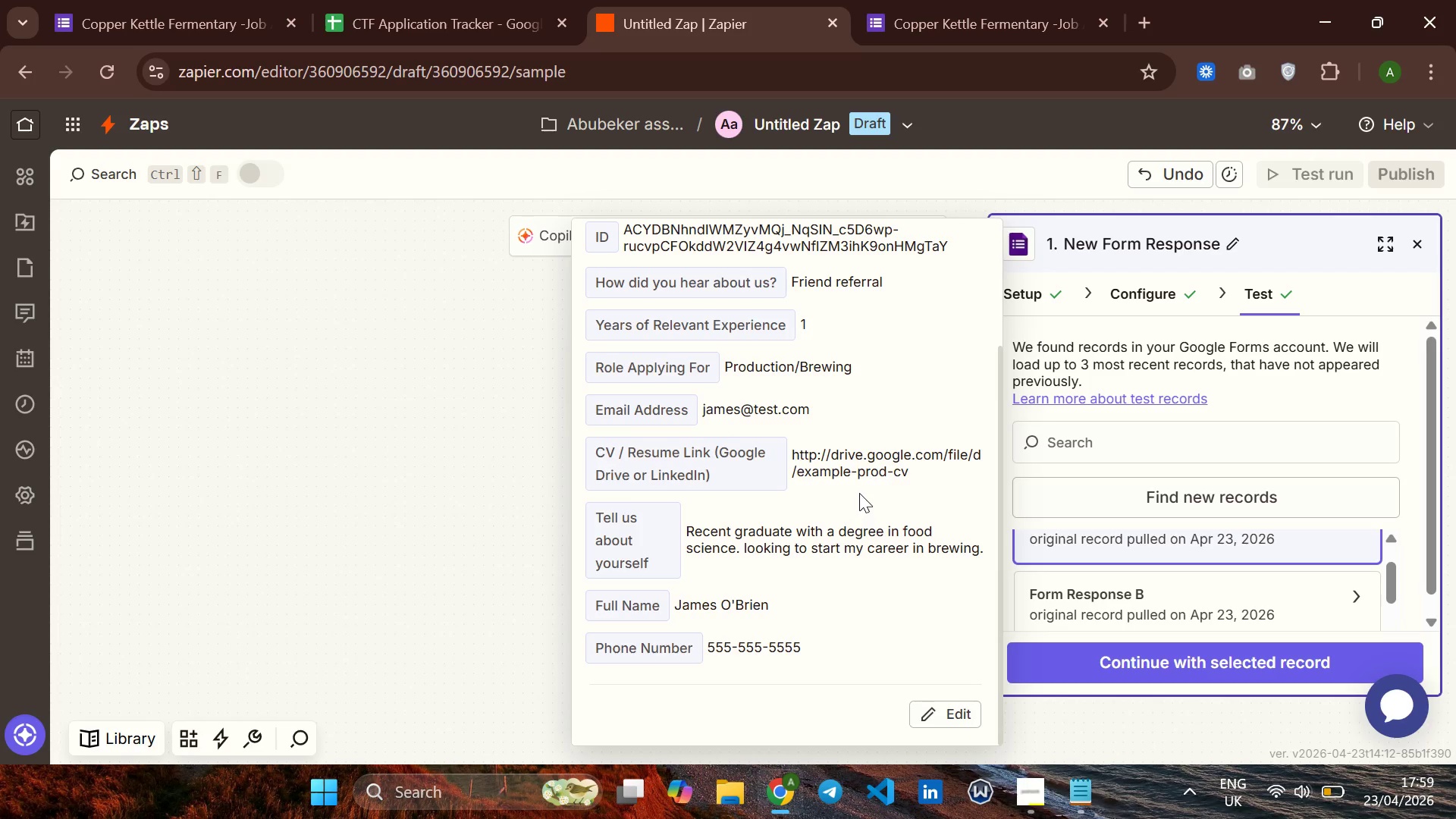 
left_click([1113, 662])
 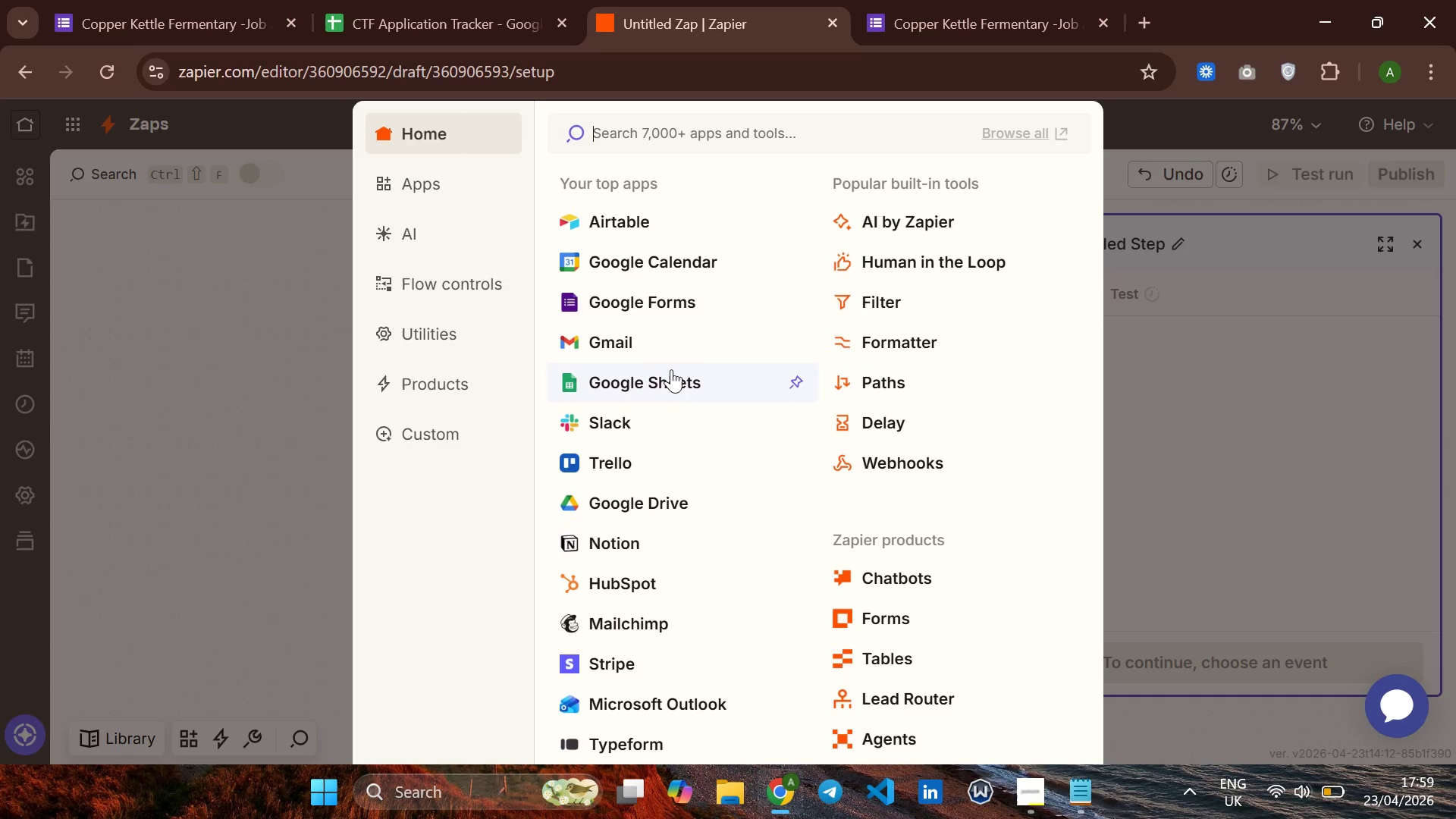 
wait(7.81)
 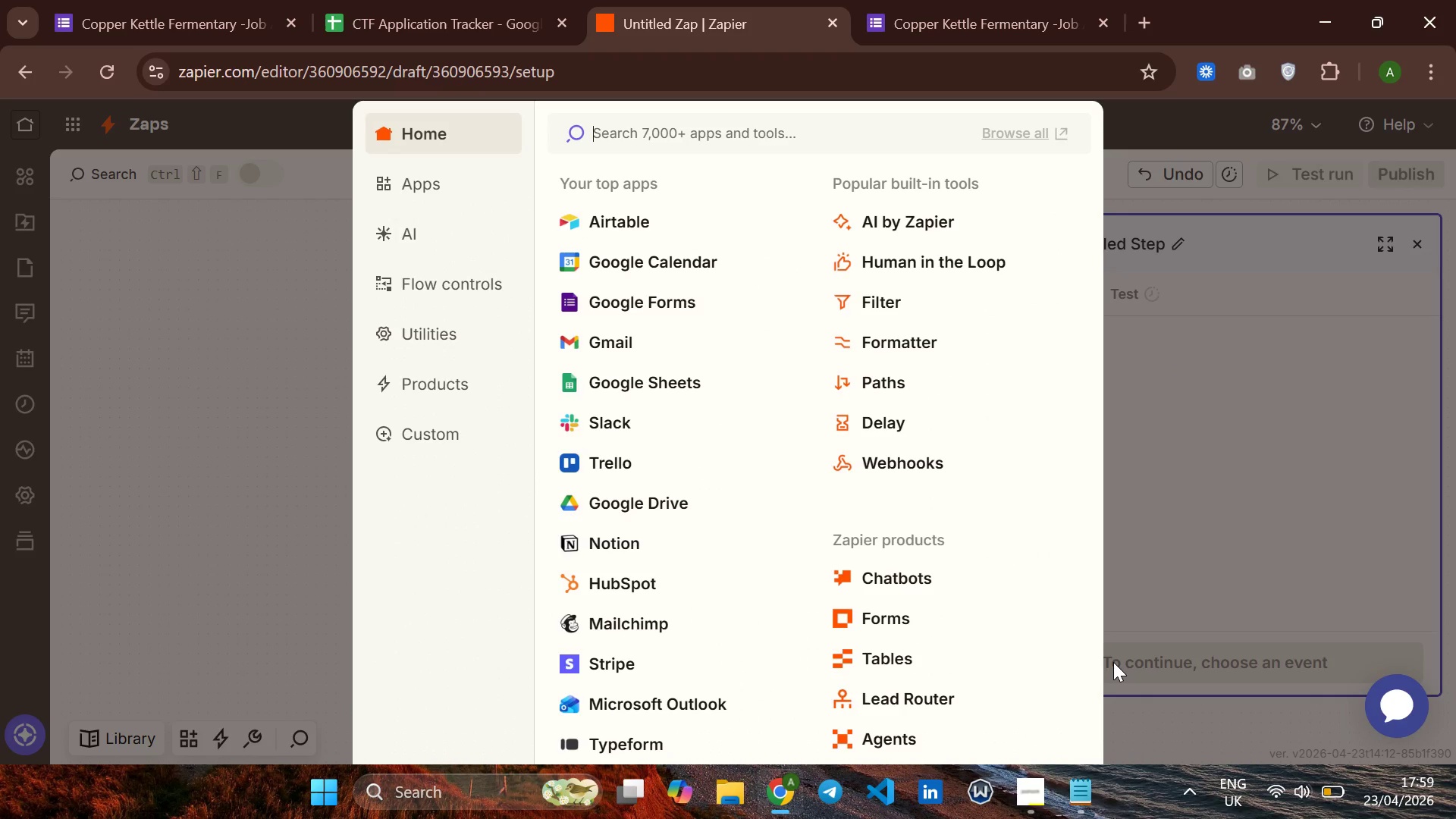 
left_click([671, 369])
 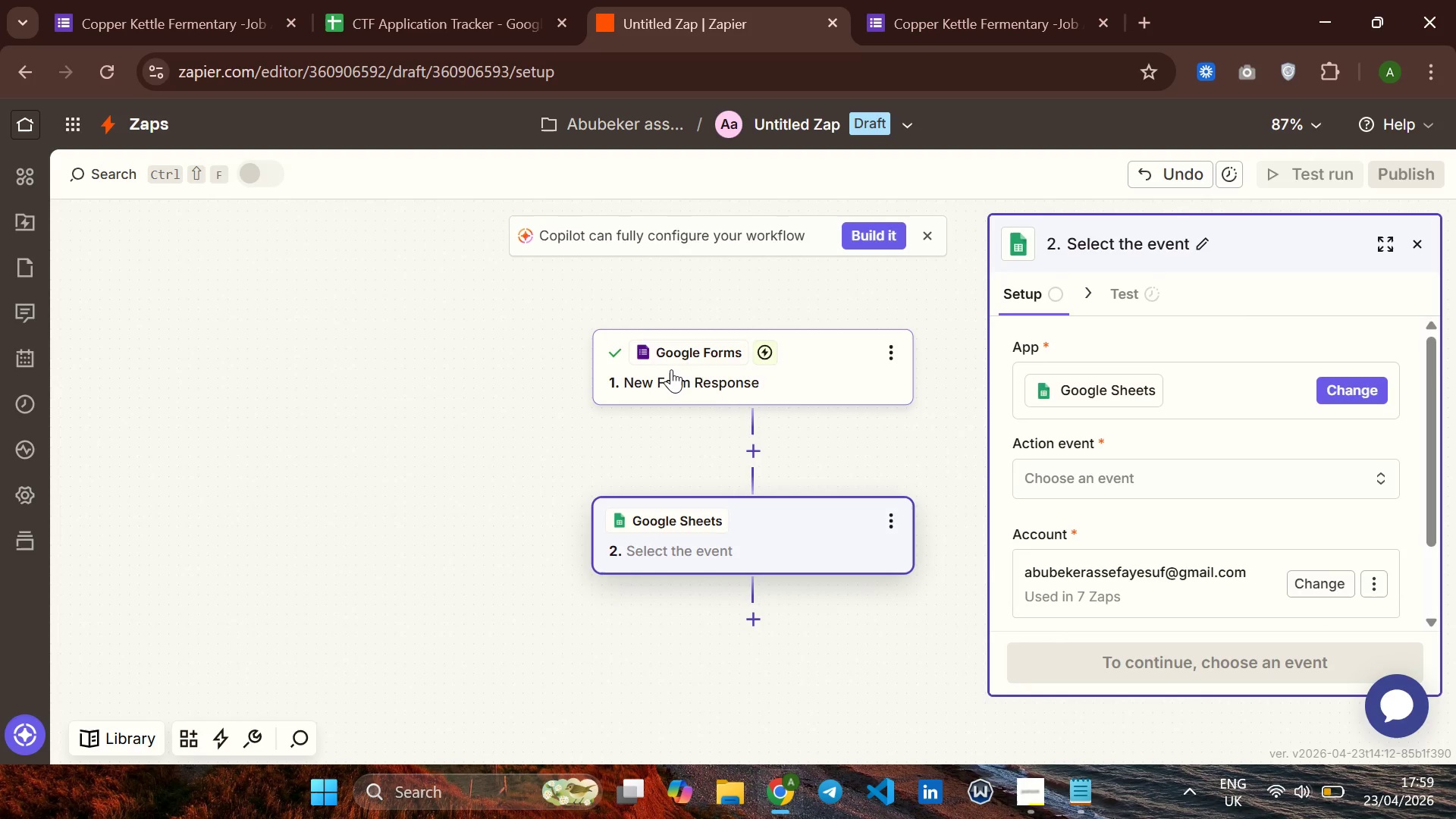 
wait(9.25)
 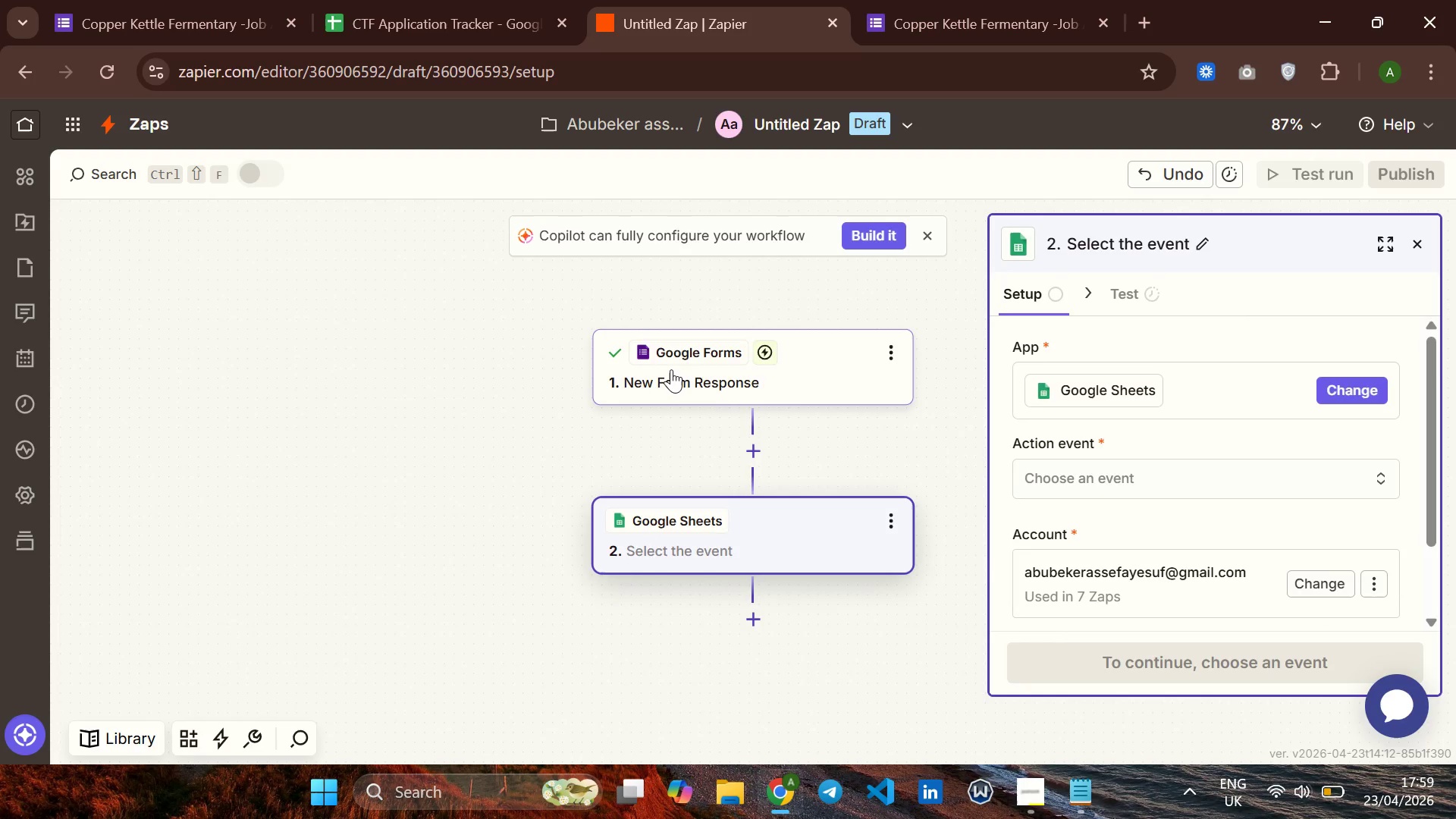 
left_click([1137, 472])
 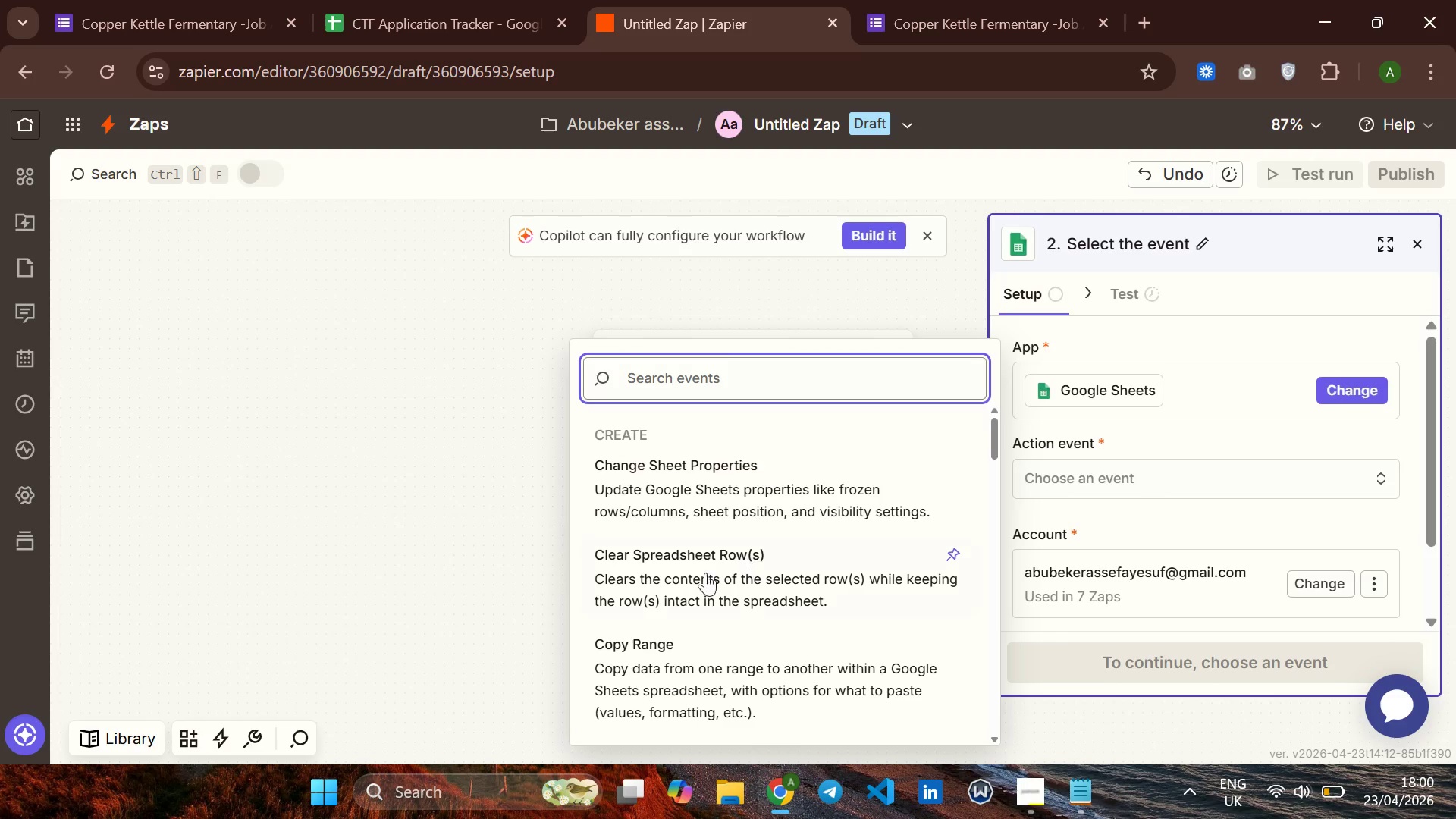 
mouse_move([687, 590])
 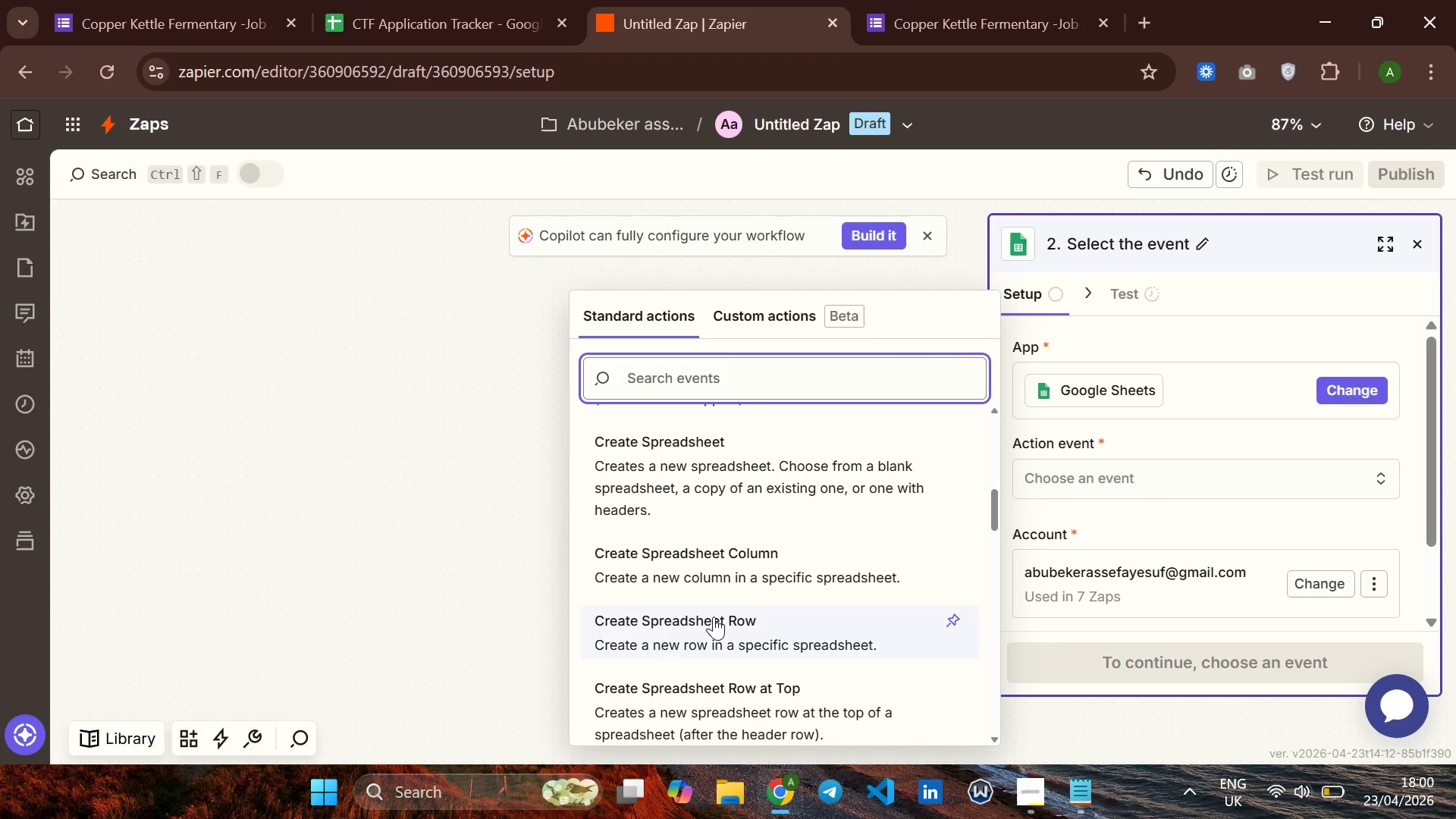 
left_click([714, 617])
 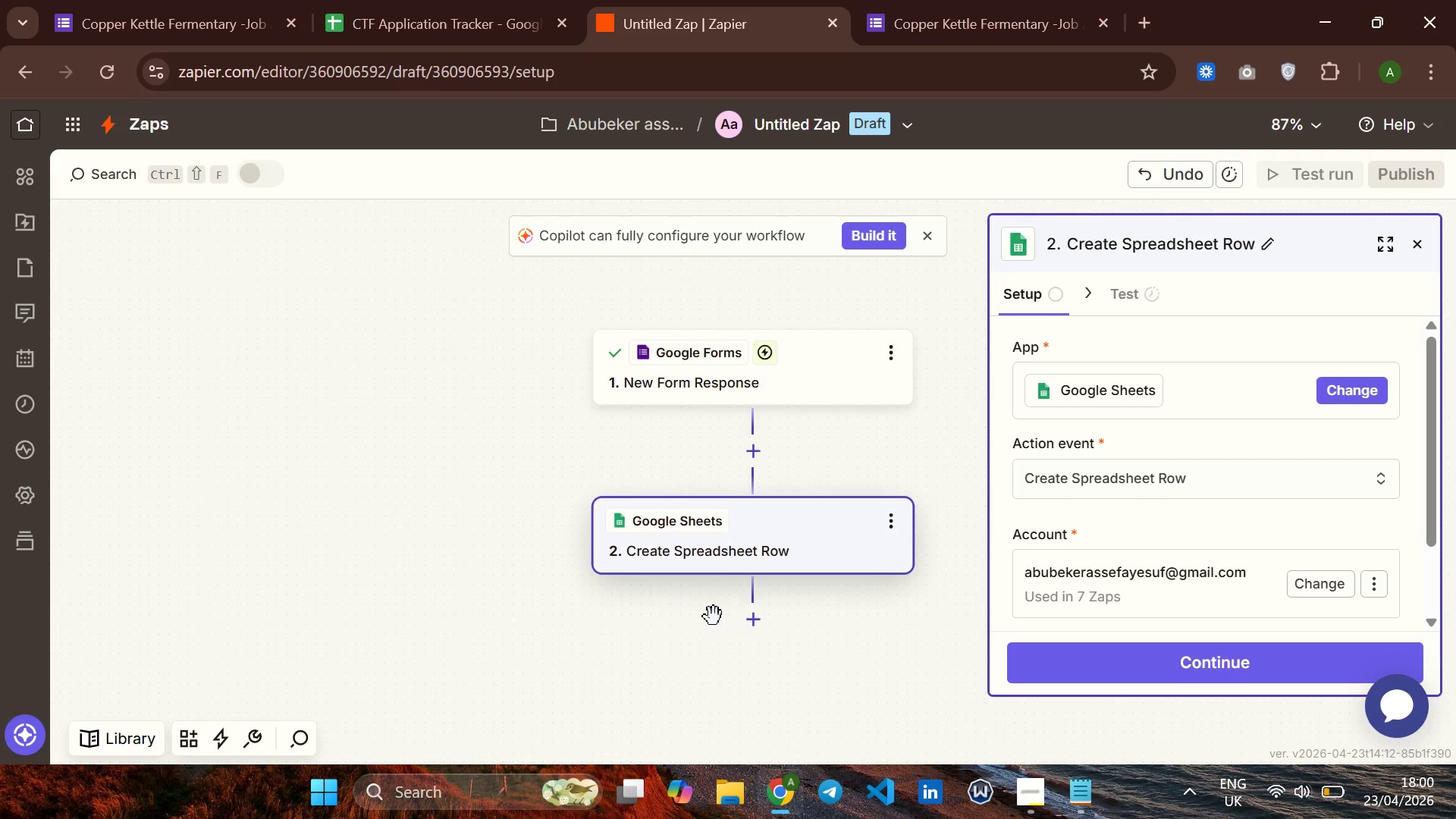 
left_click([1121, 672])
 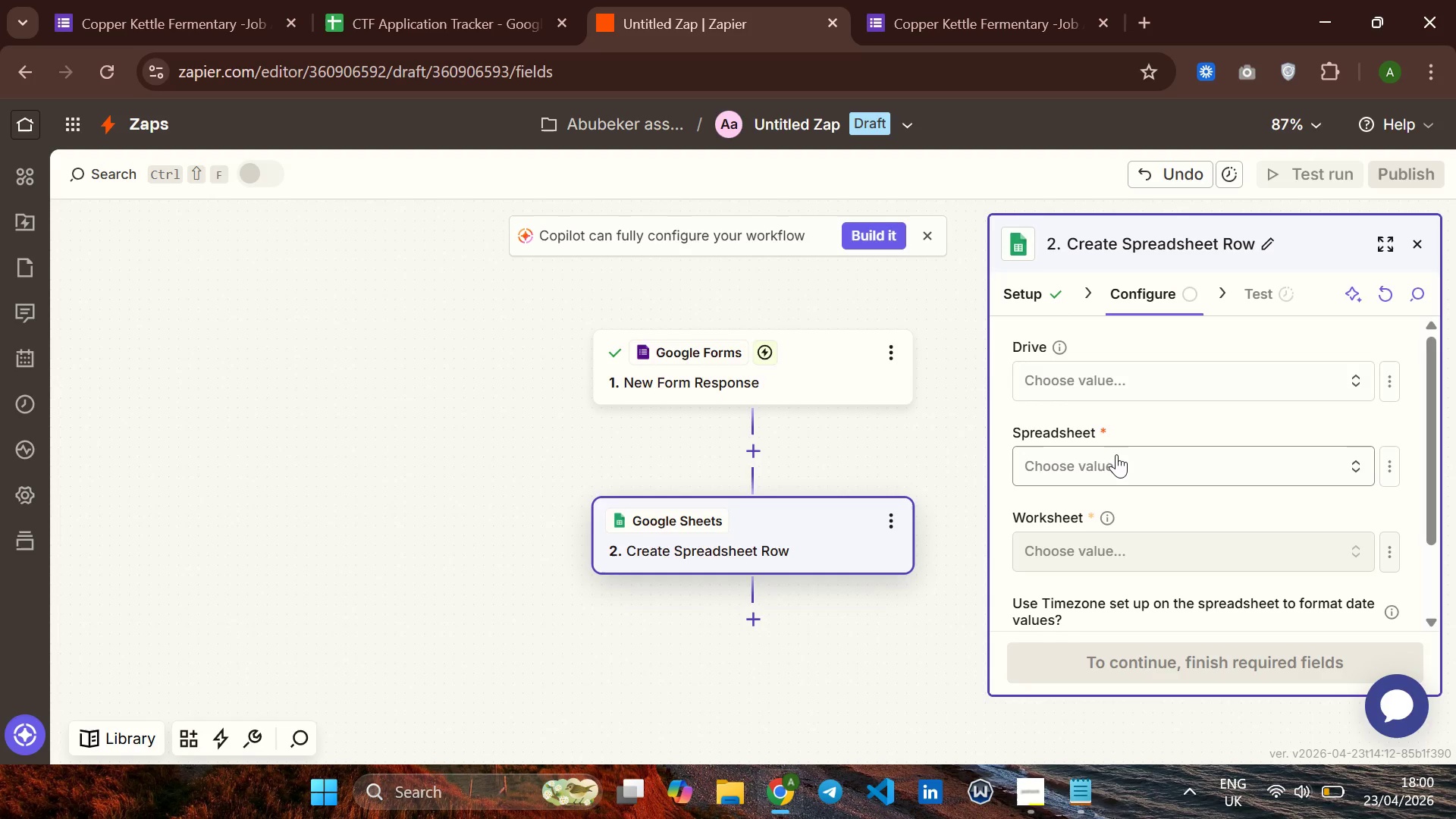 
left_click([1116, 454])
 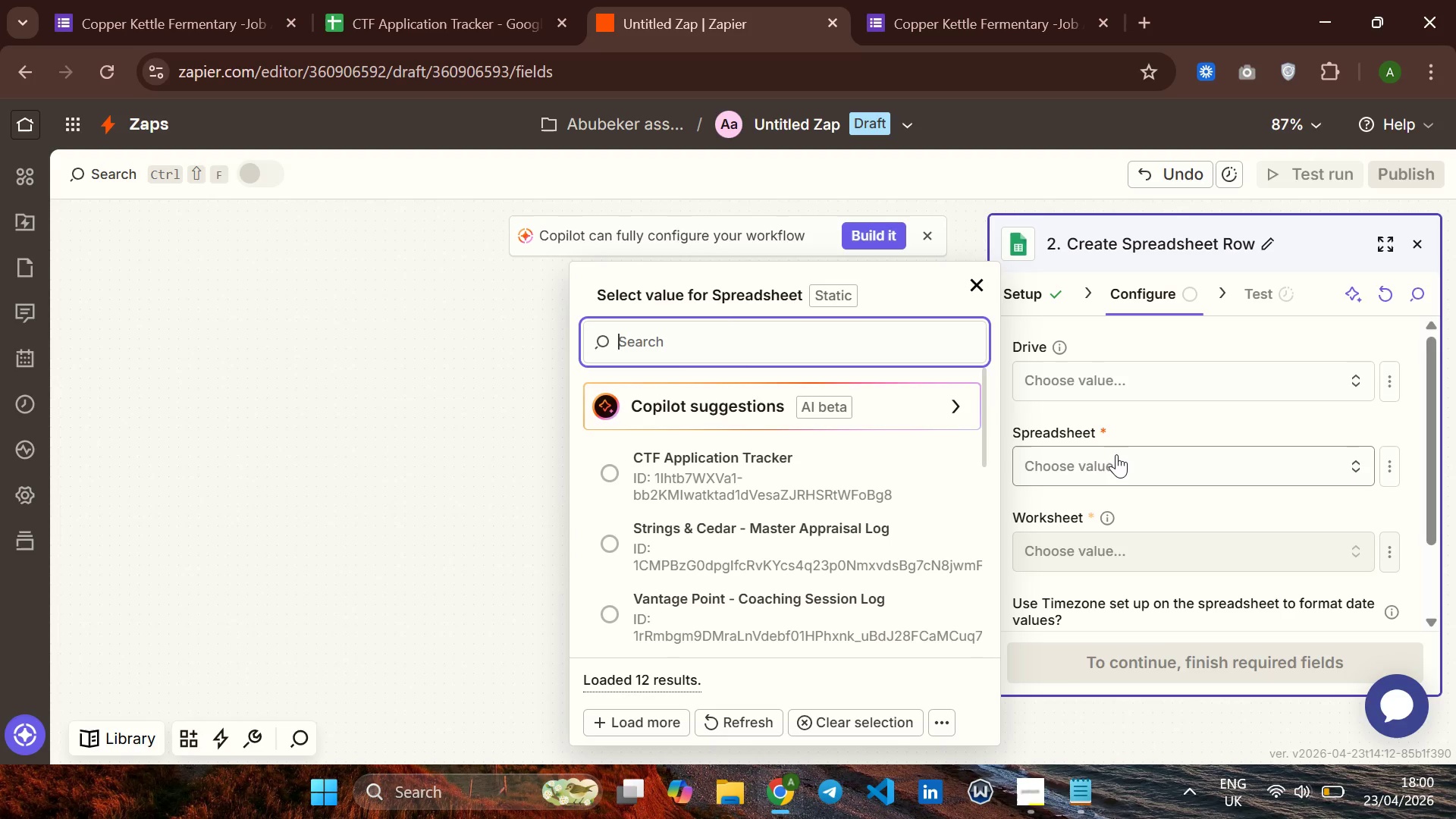 
wait(11.94)
 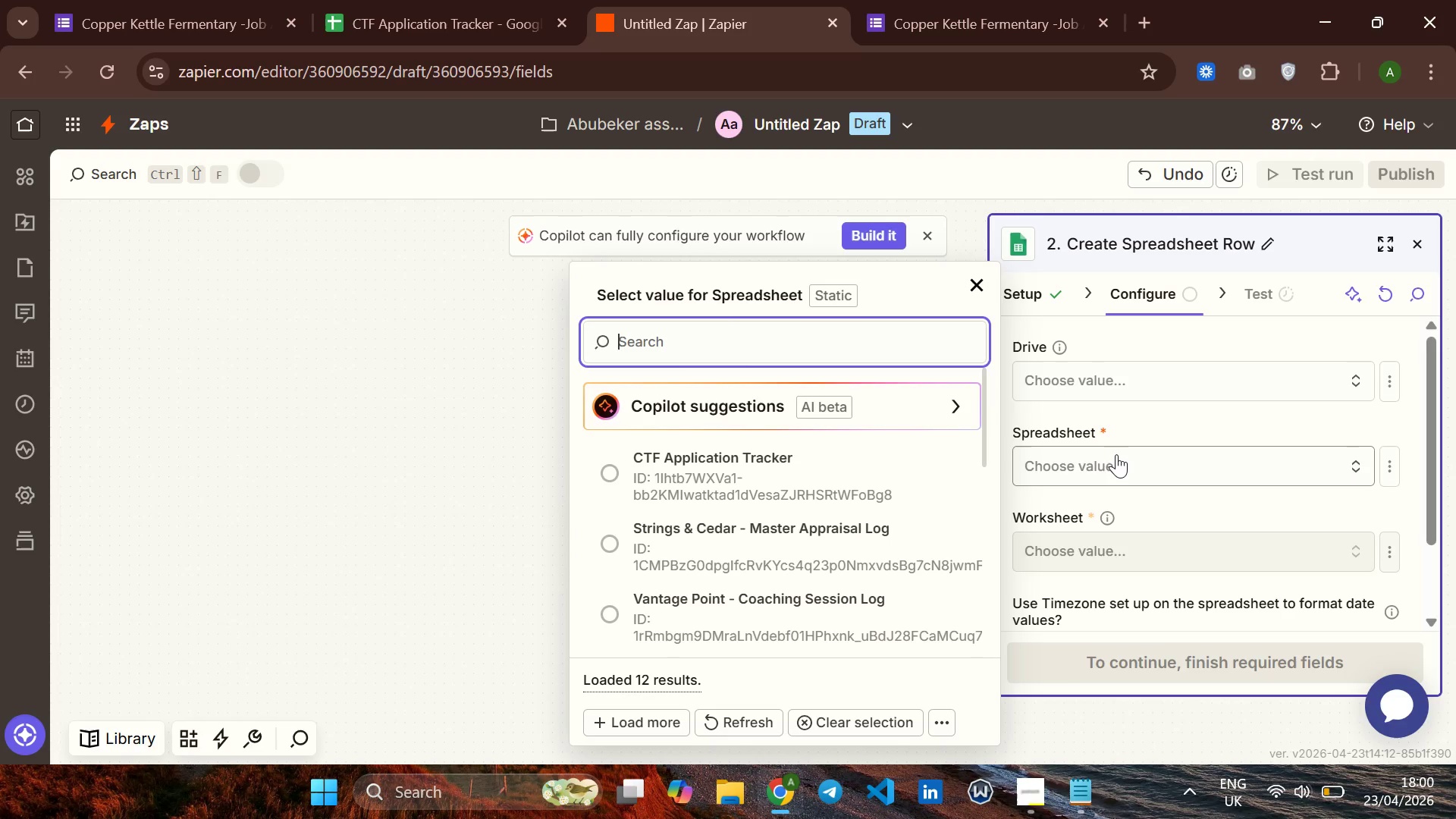 
left_click([354, 9])
 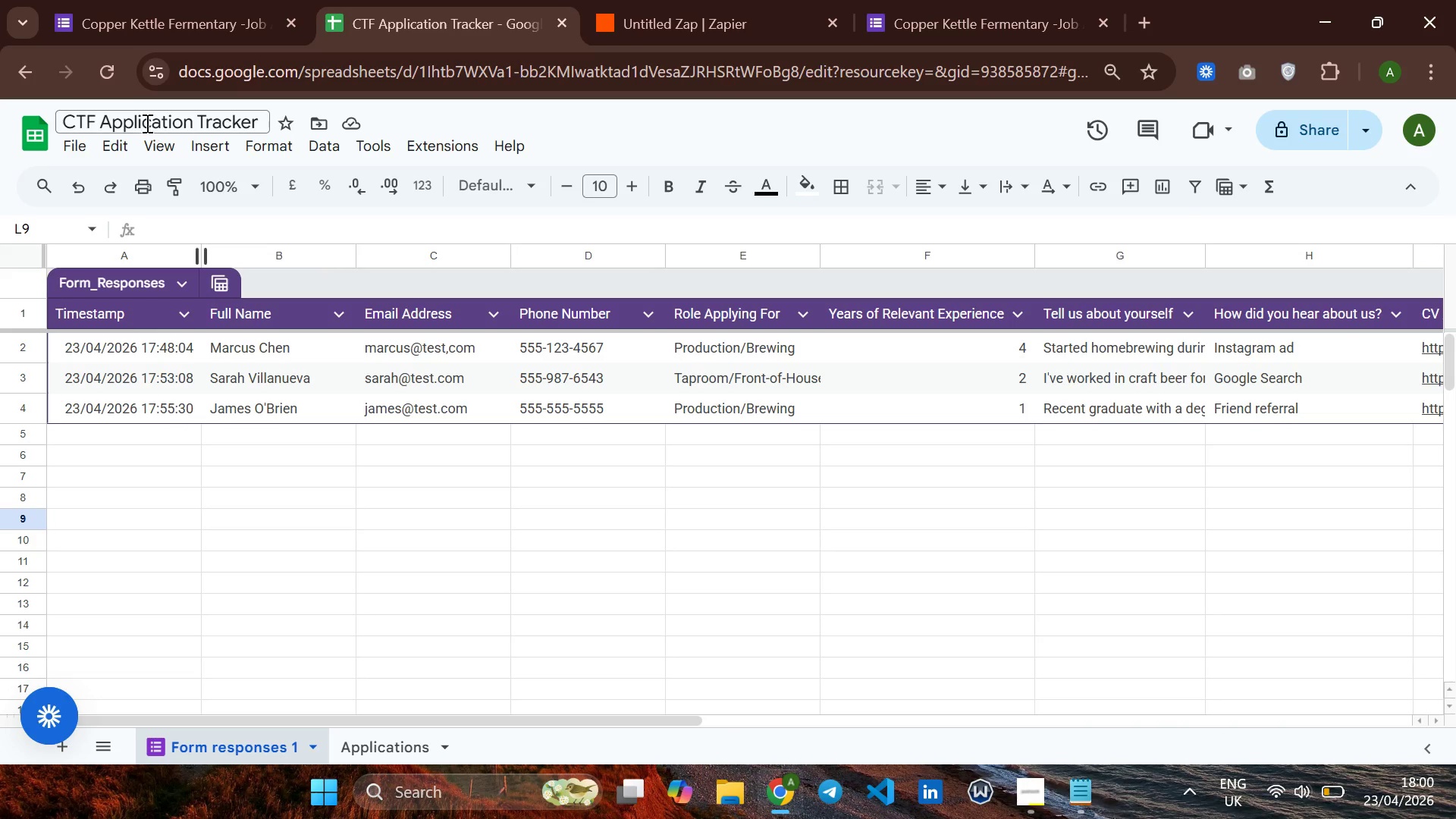 
left_click([146, 117])
 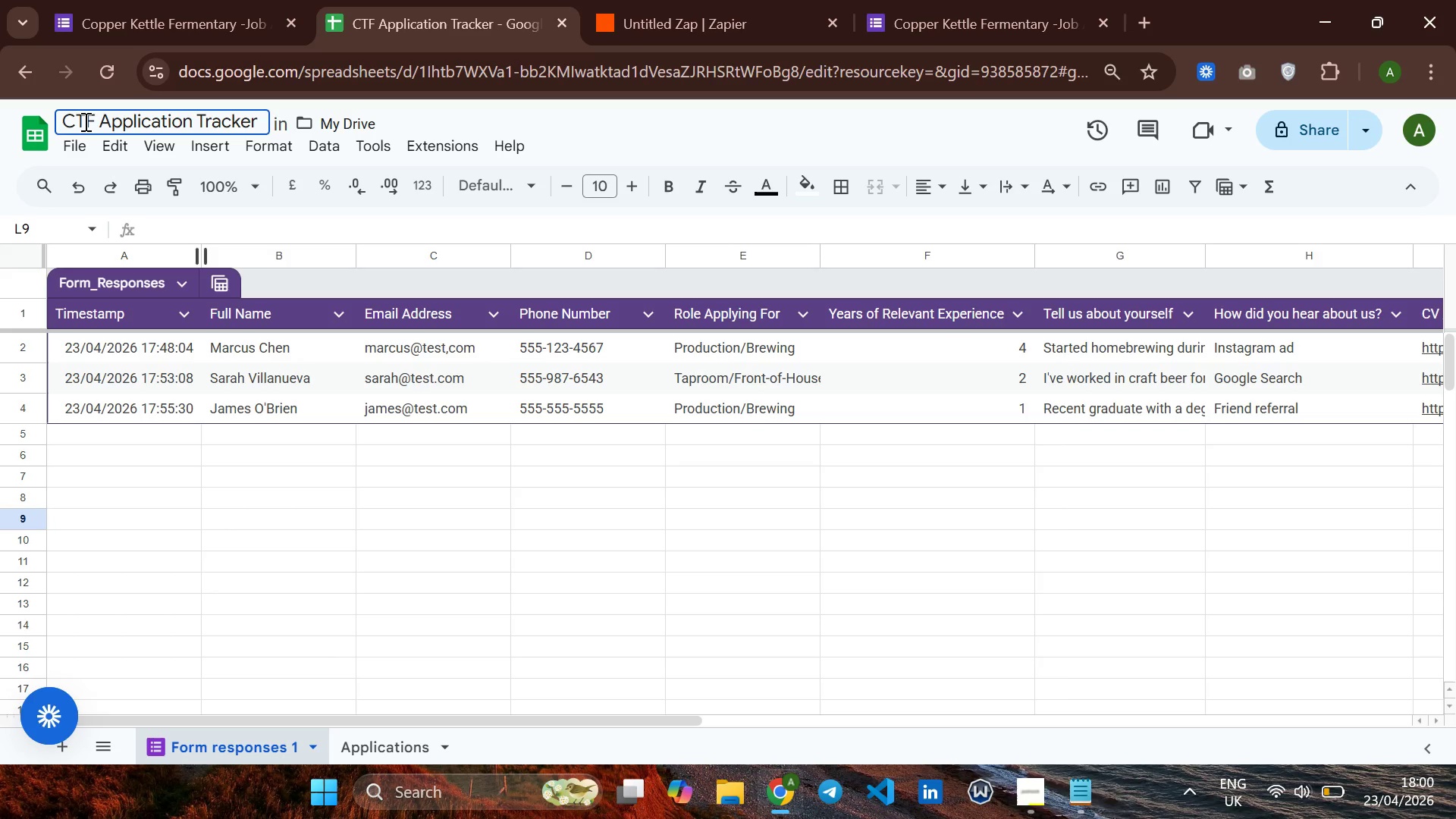 
left_click([84, 121])
 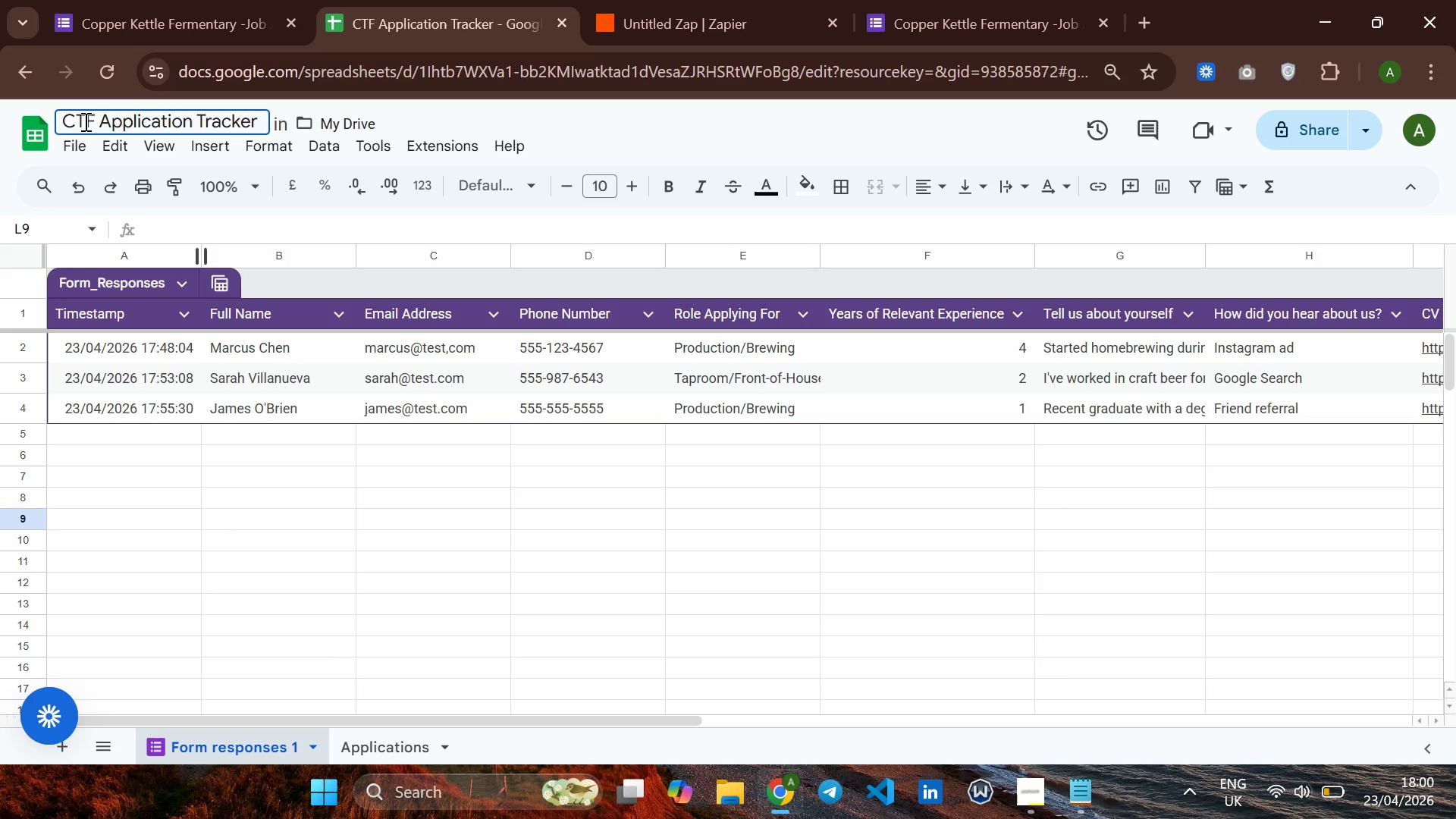 
key(Backspace)
 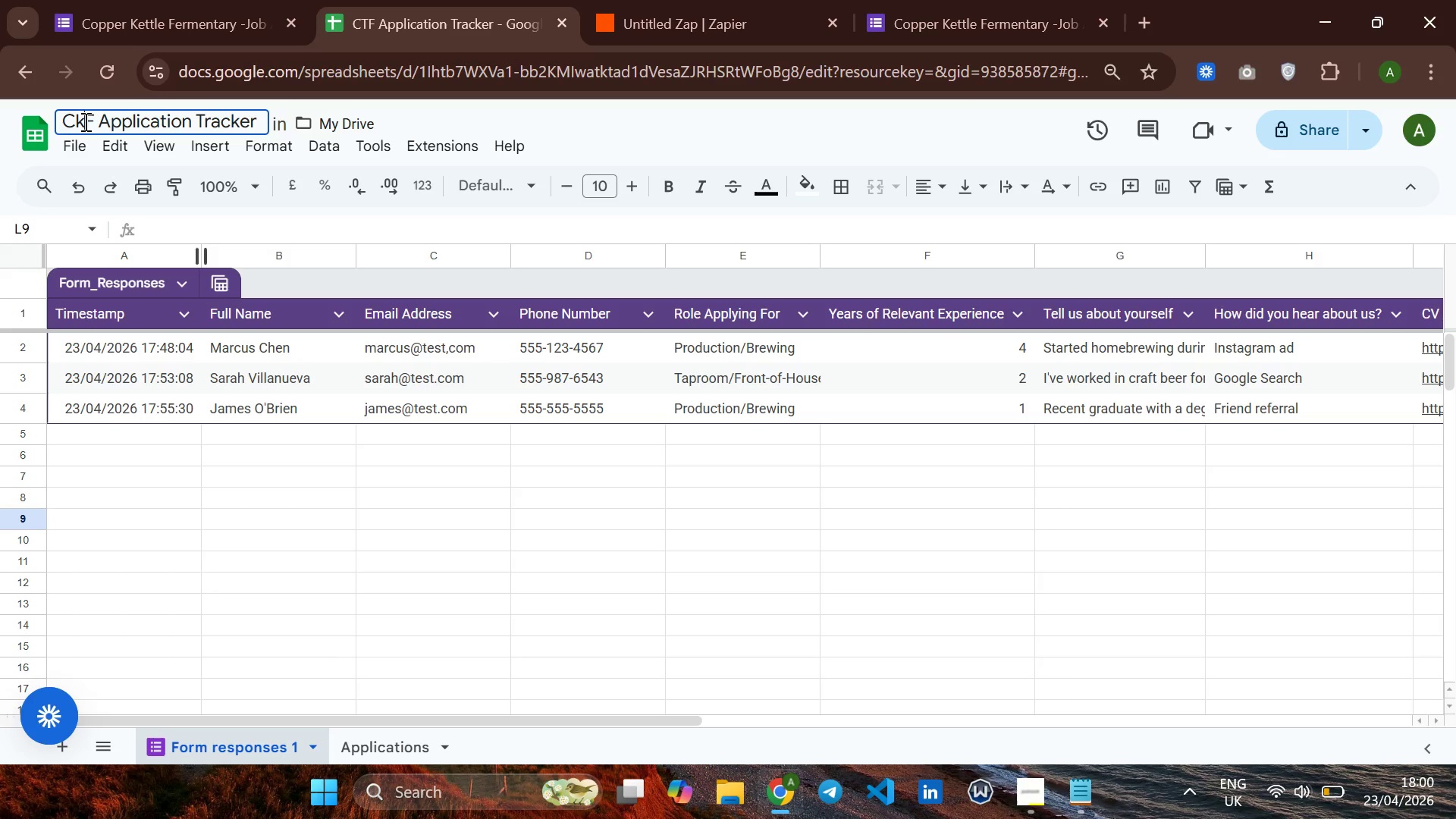 
key(K)
 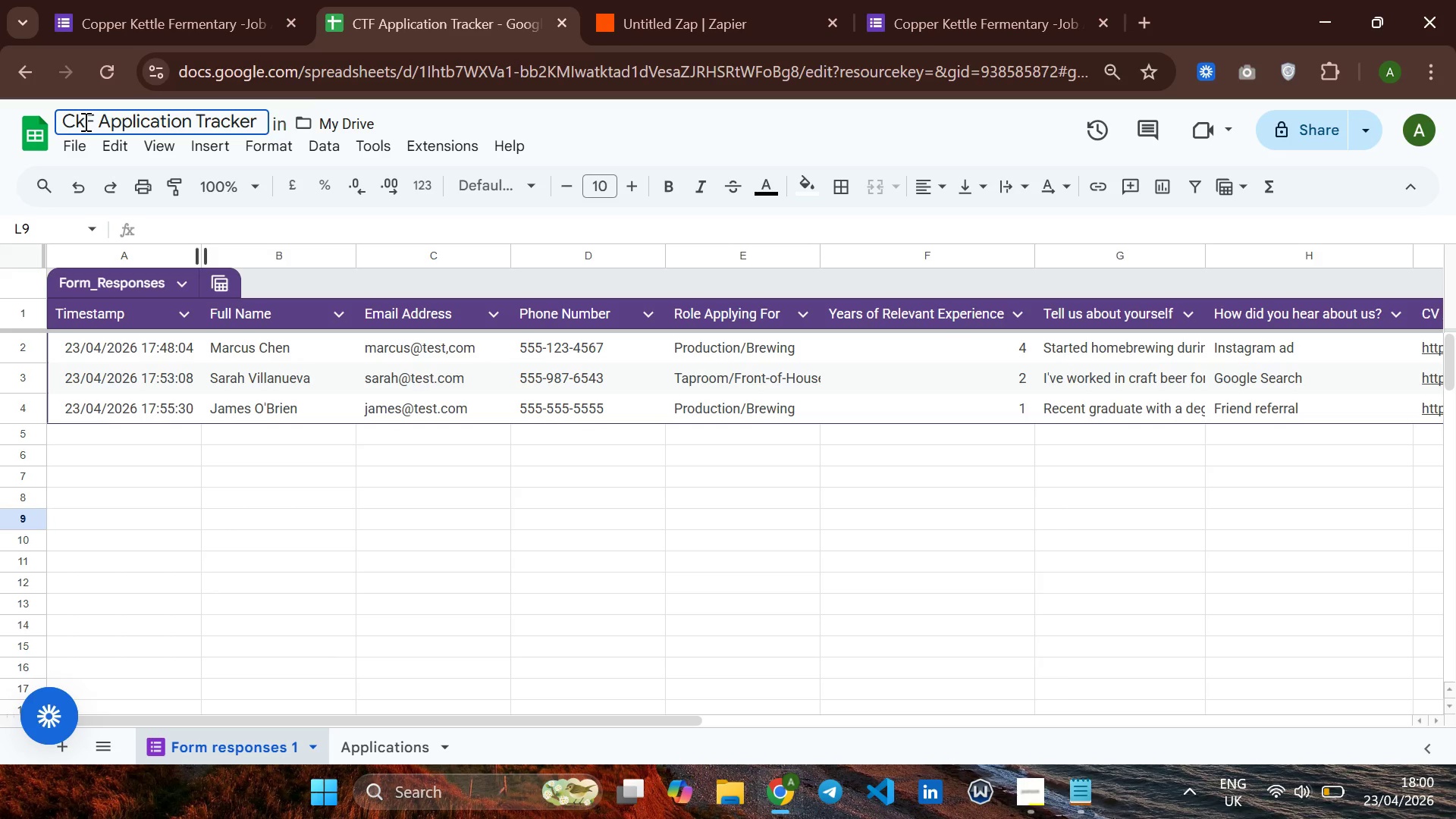 
key(Backspace)
 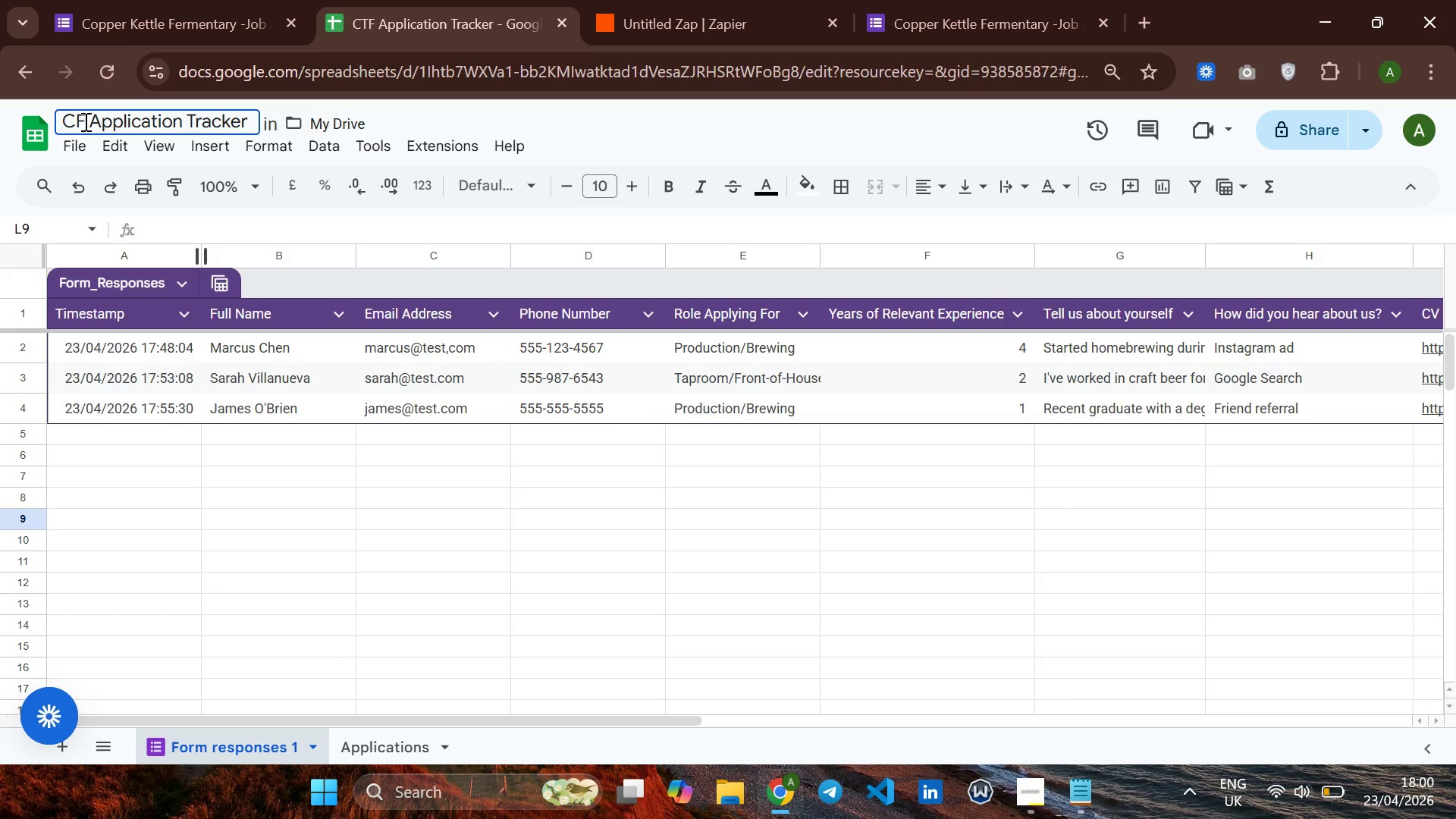 
key(CapsLock)
 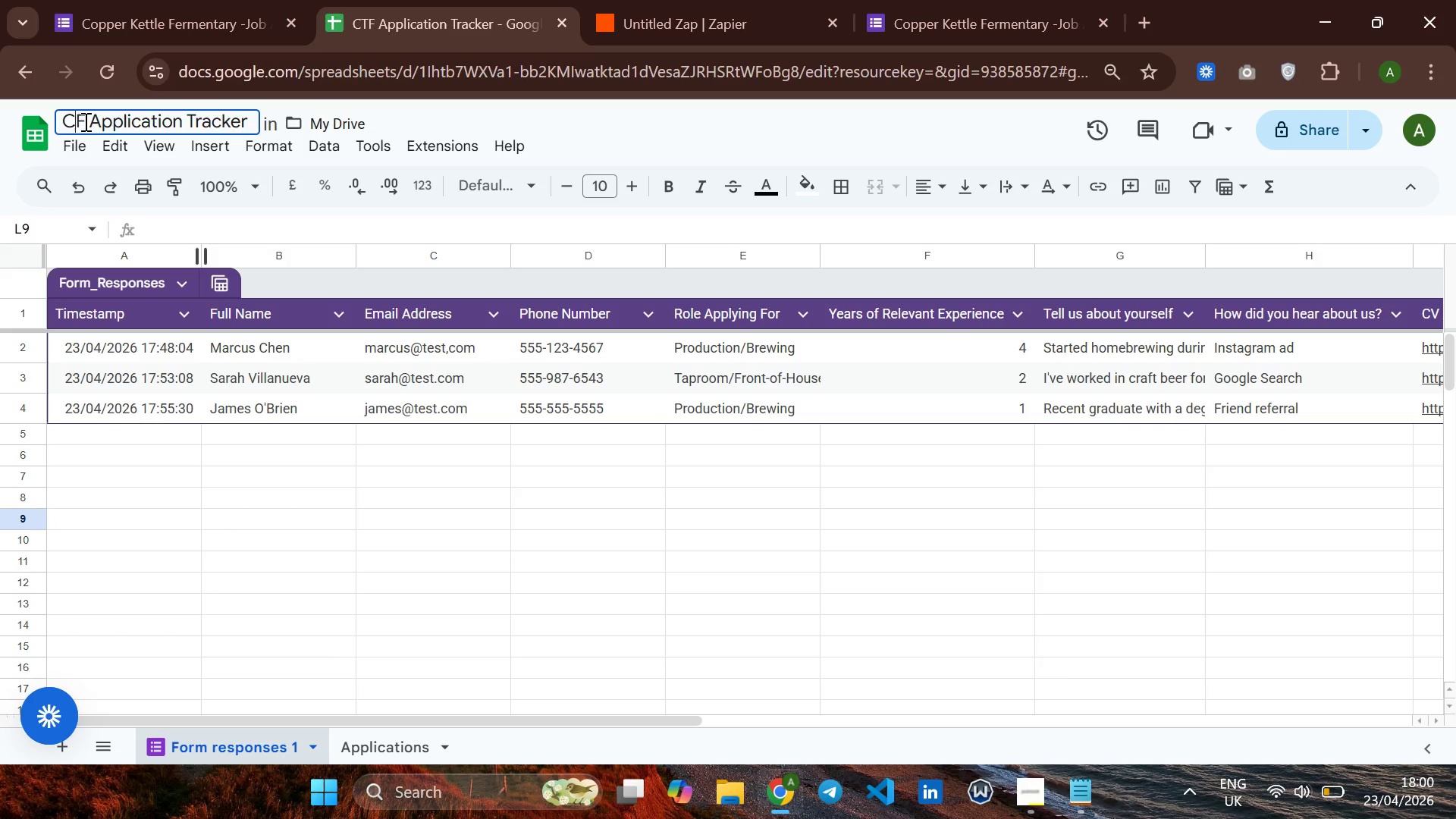 
key(K)
 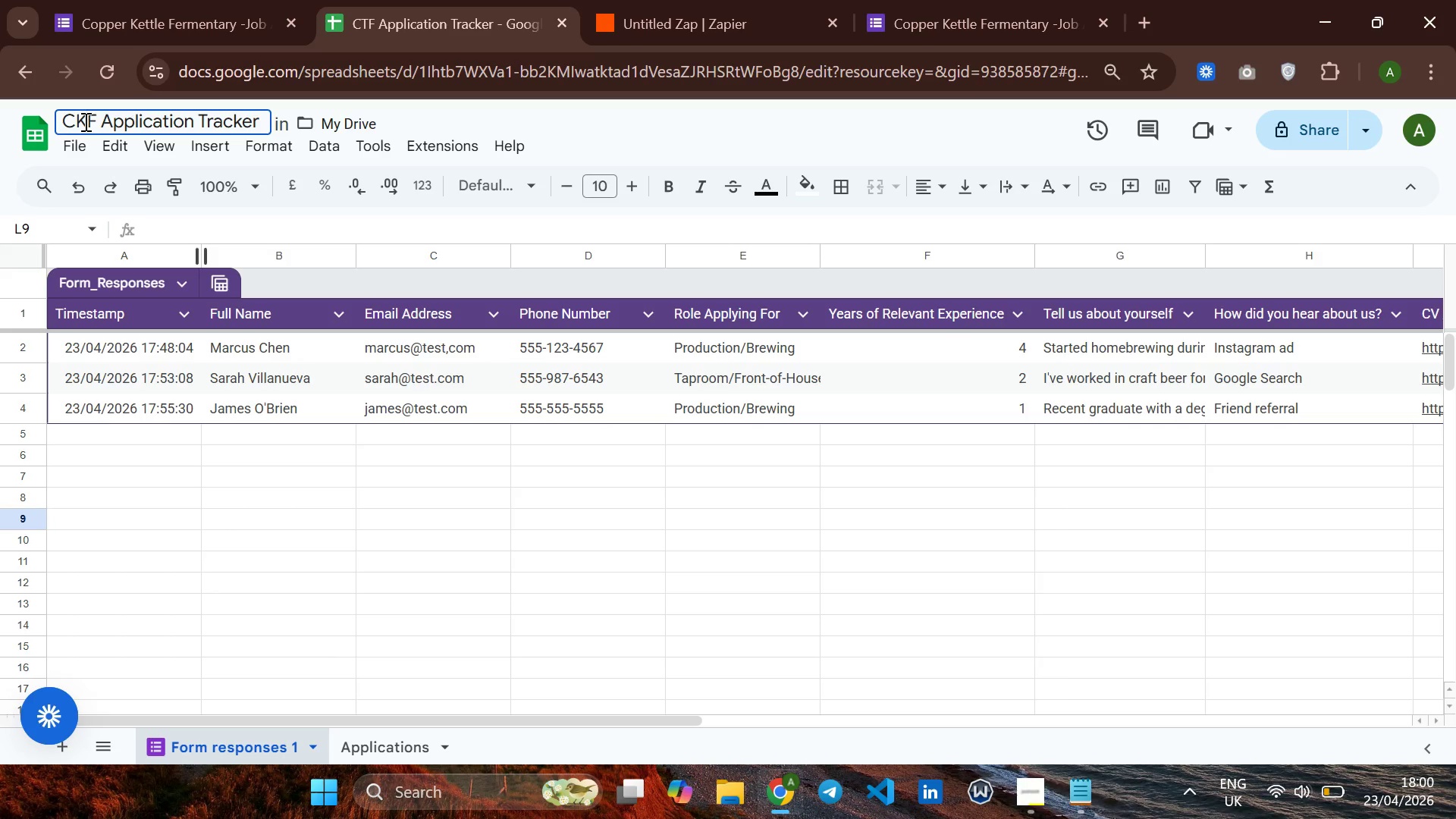 
key(CapsLock)
 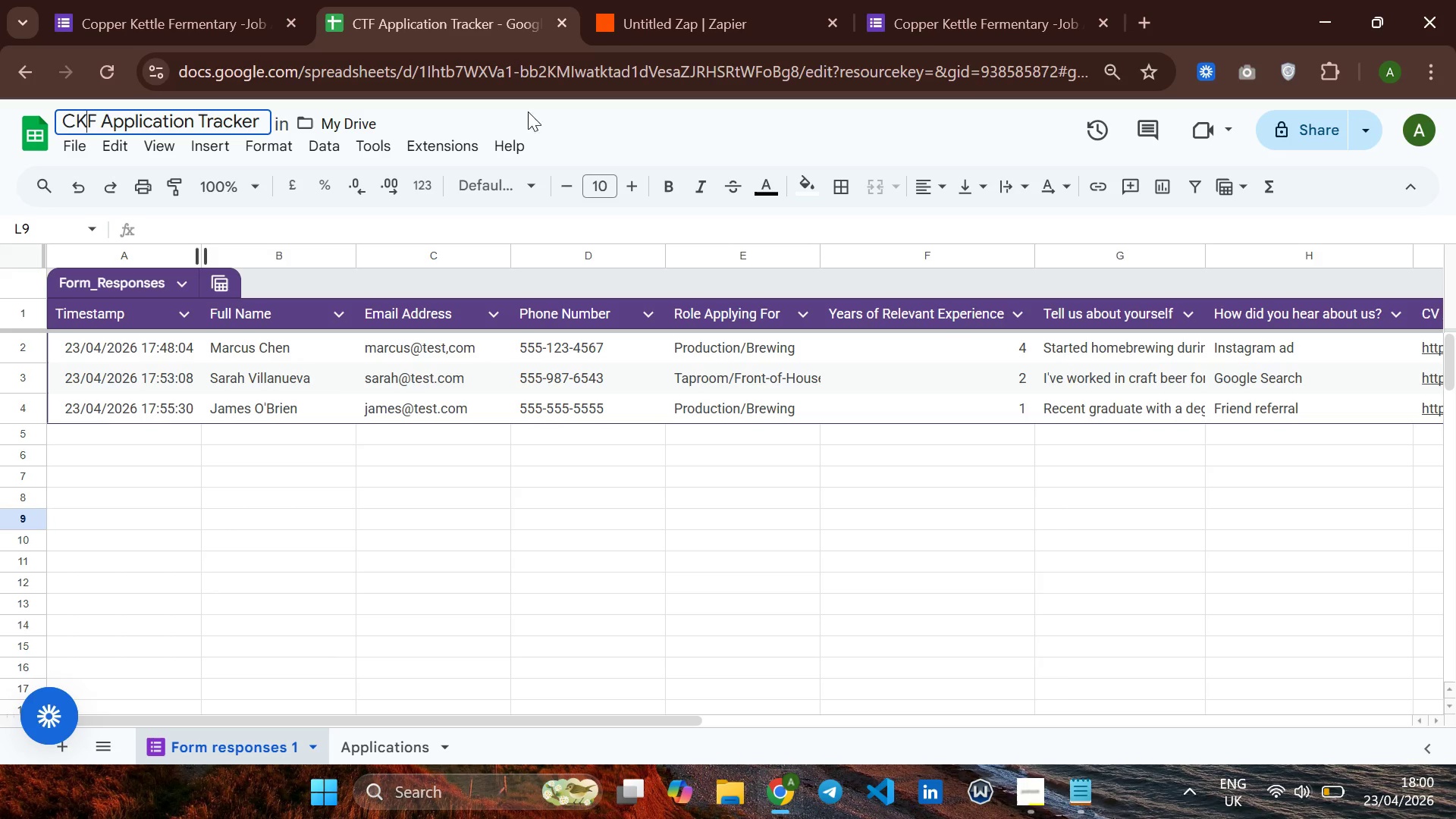 
left_click([555, 121])
 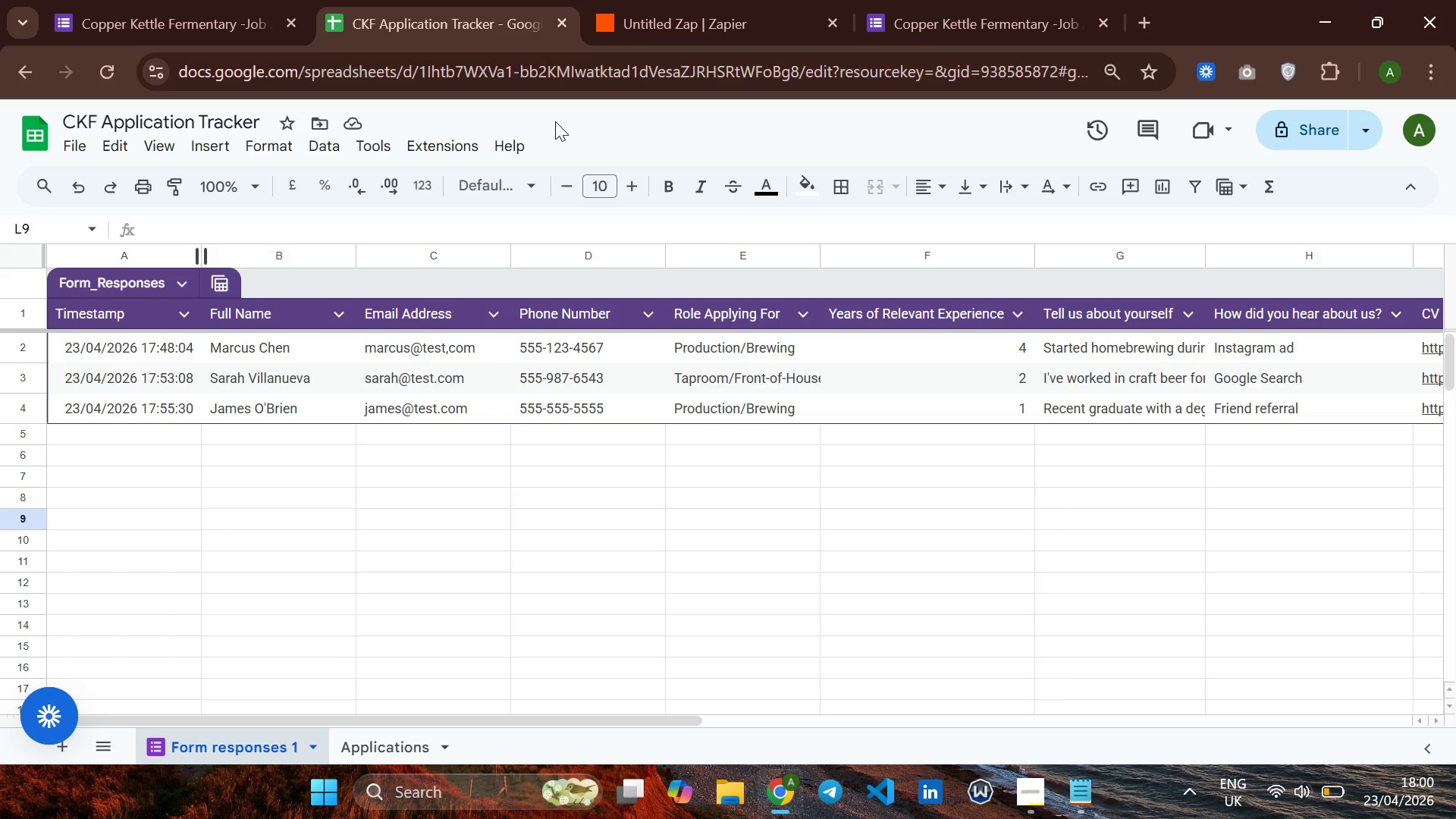 
key(Control+S)
 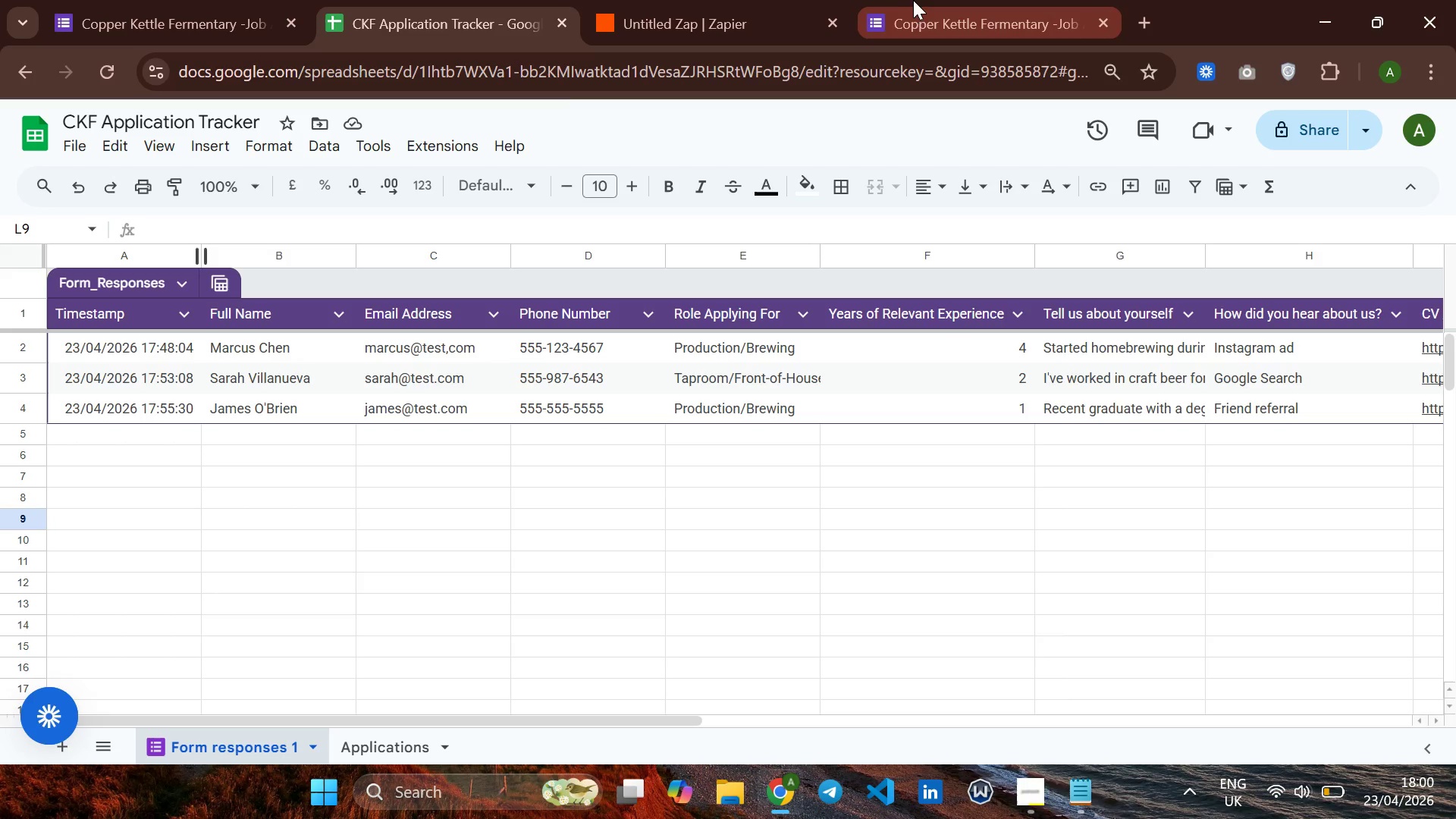 
left_click([919, 5])
 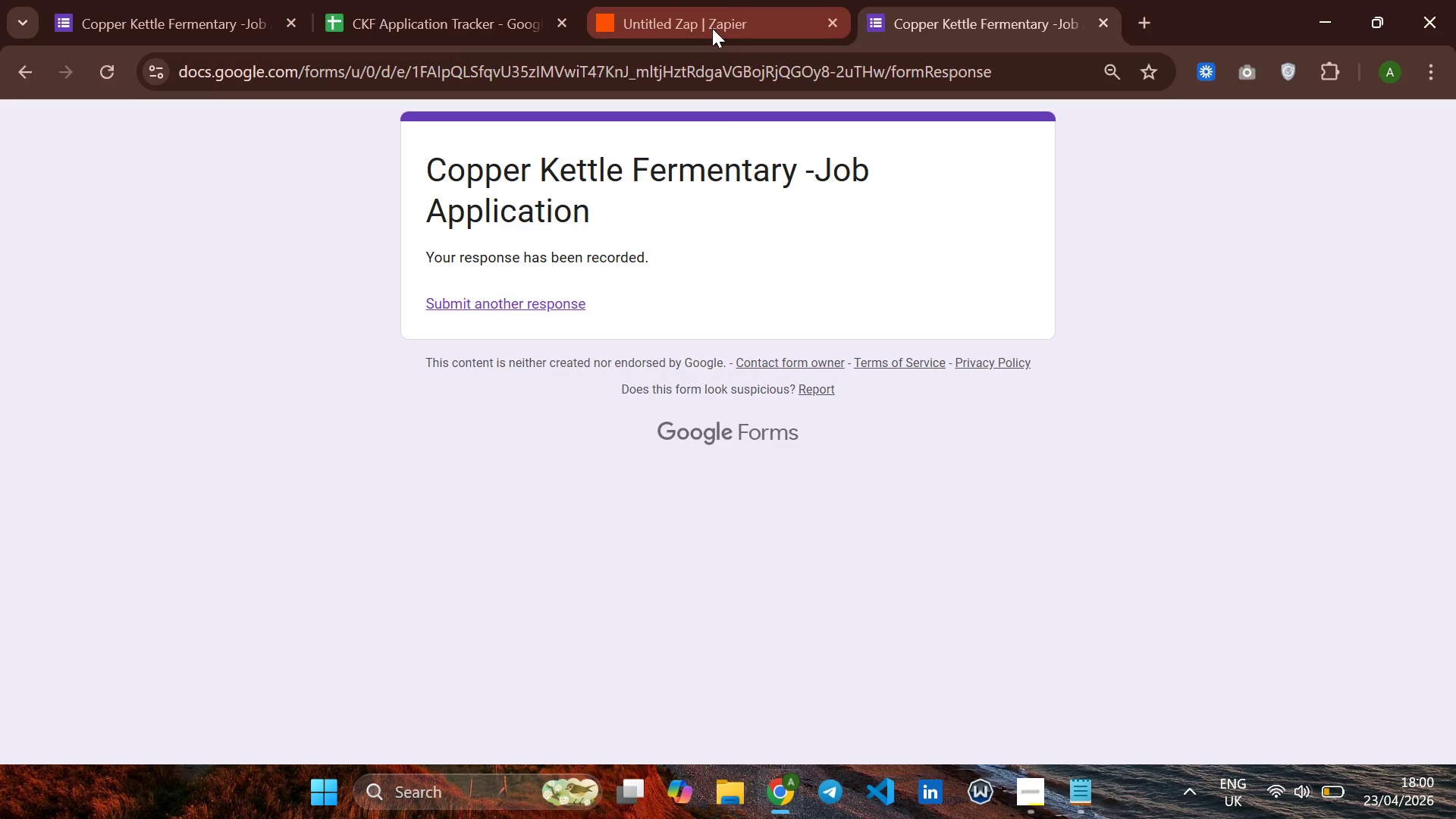 
left_click([712, 28])
 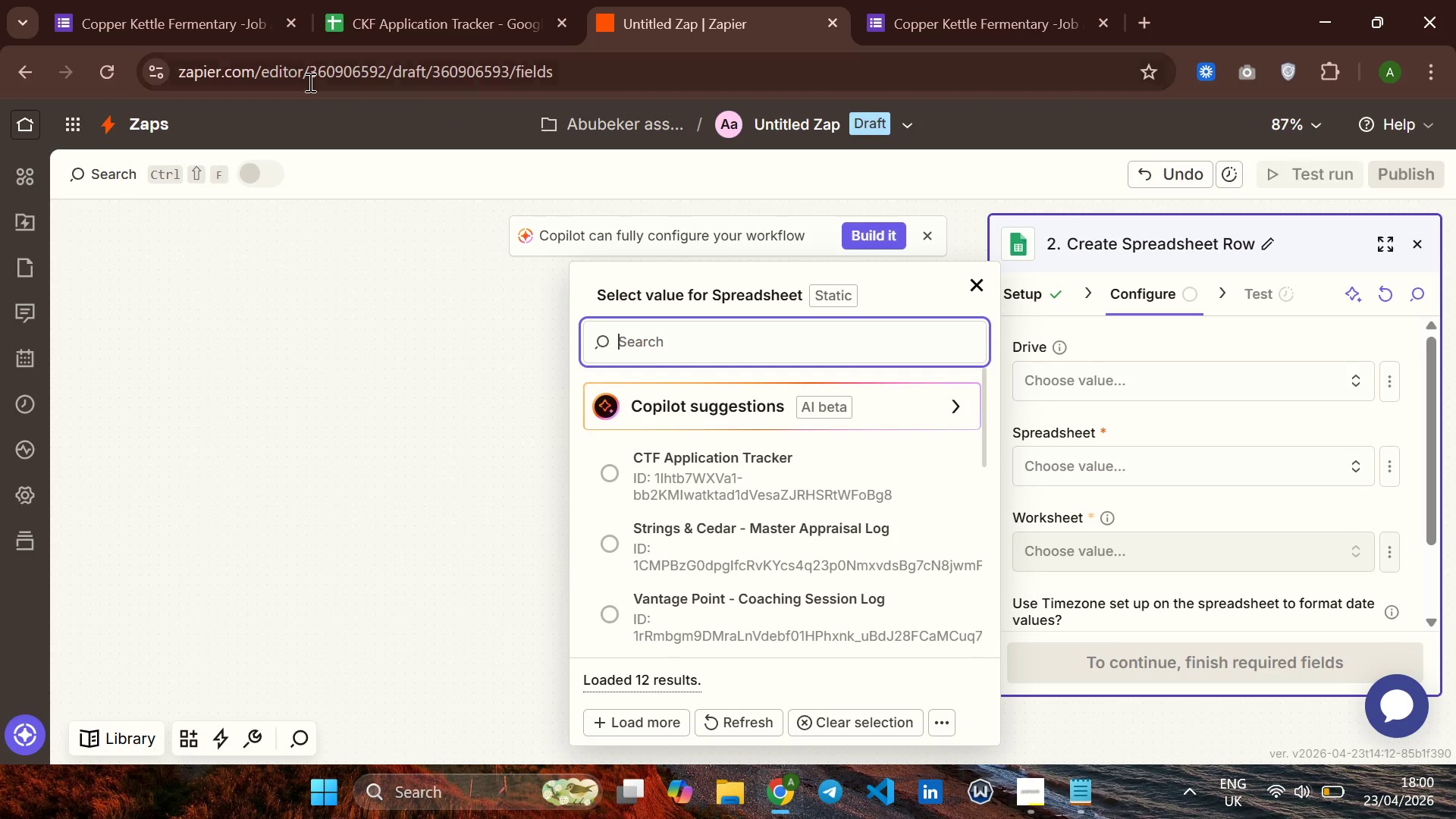 
left_click([108, 67])
 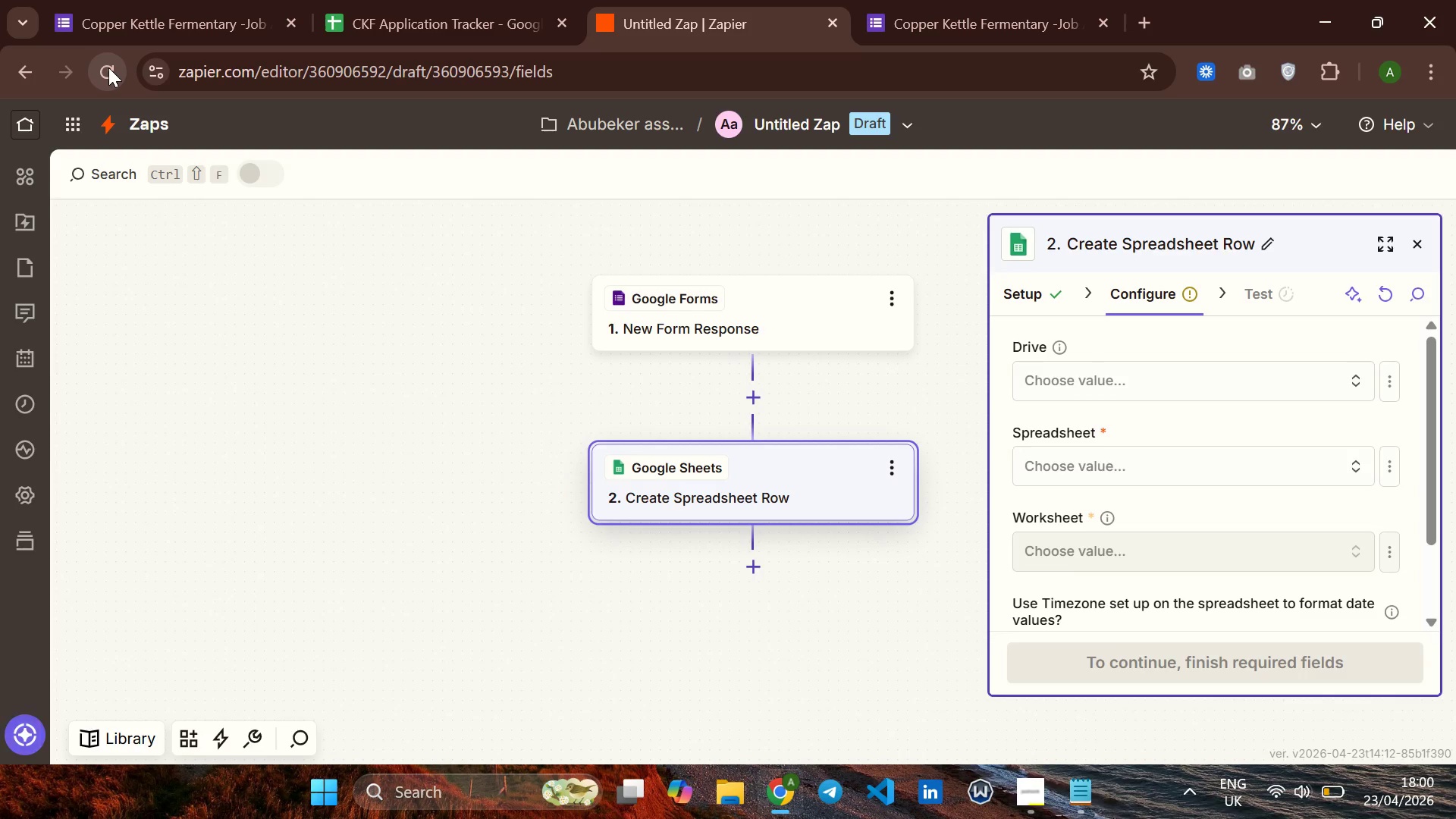 
wait(7.38)
 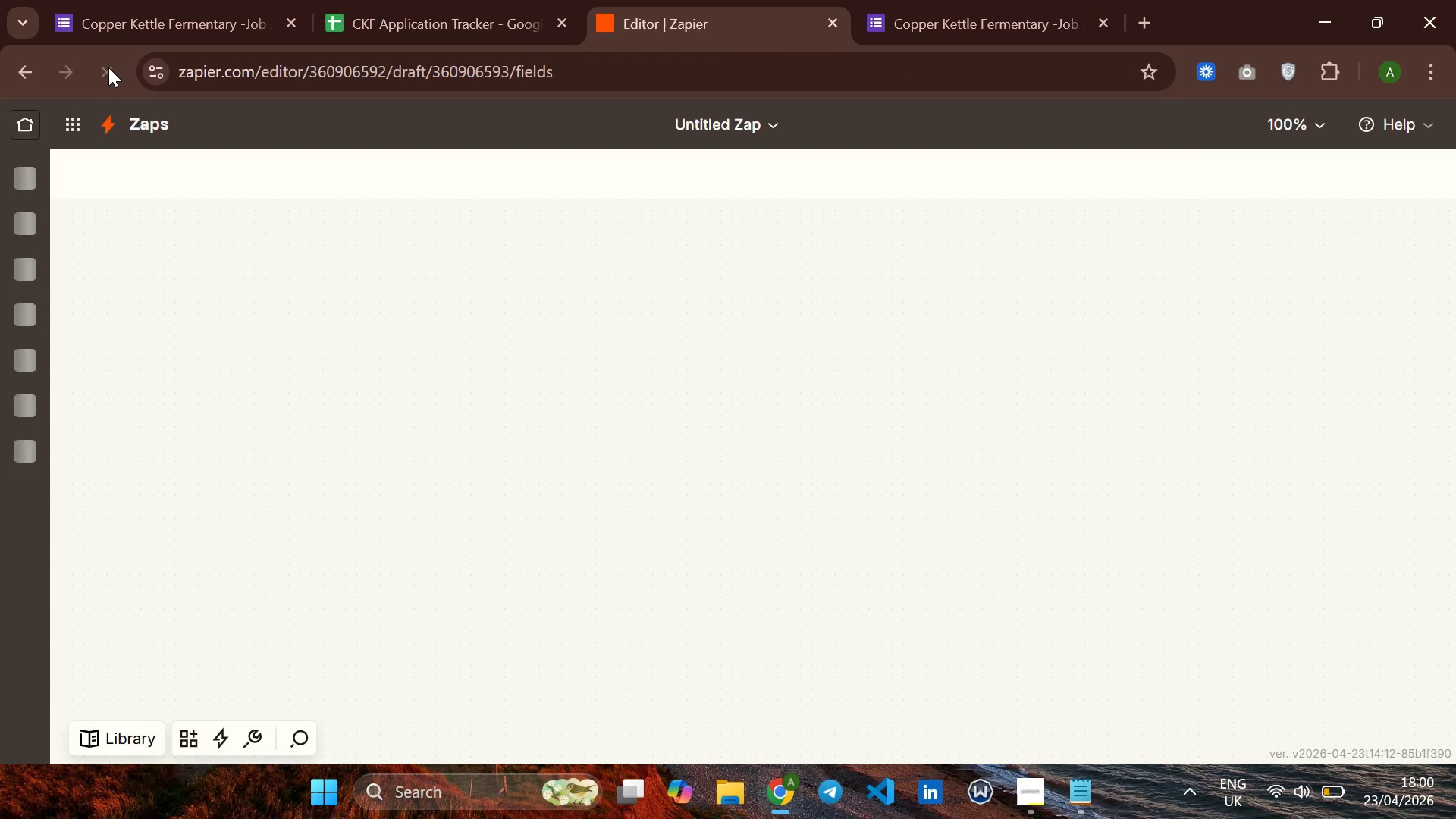 
left_click([1154, 456])
 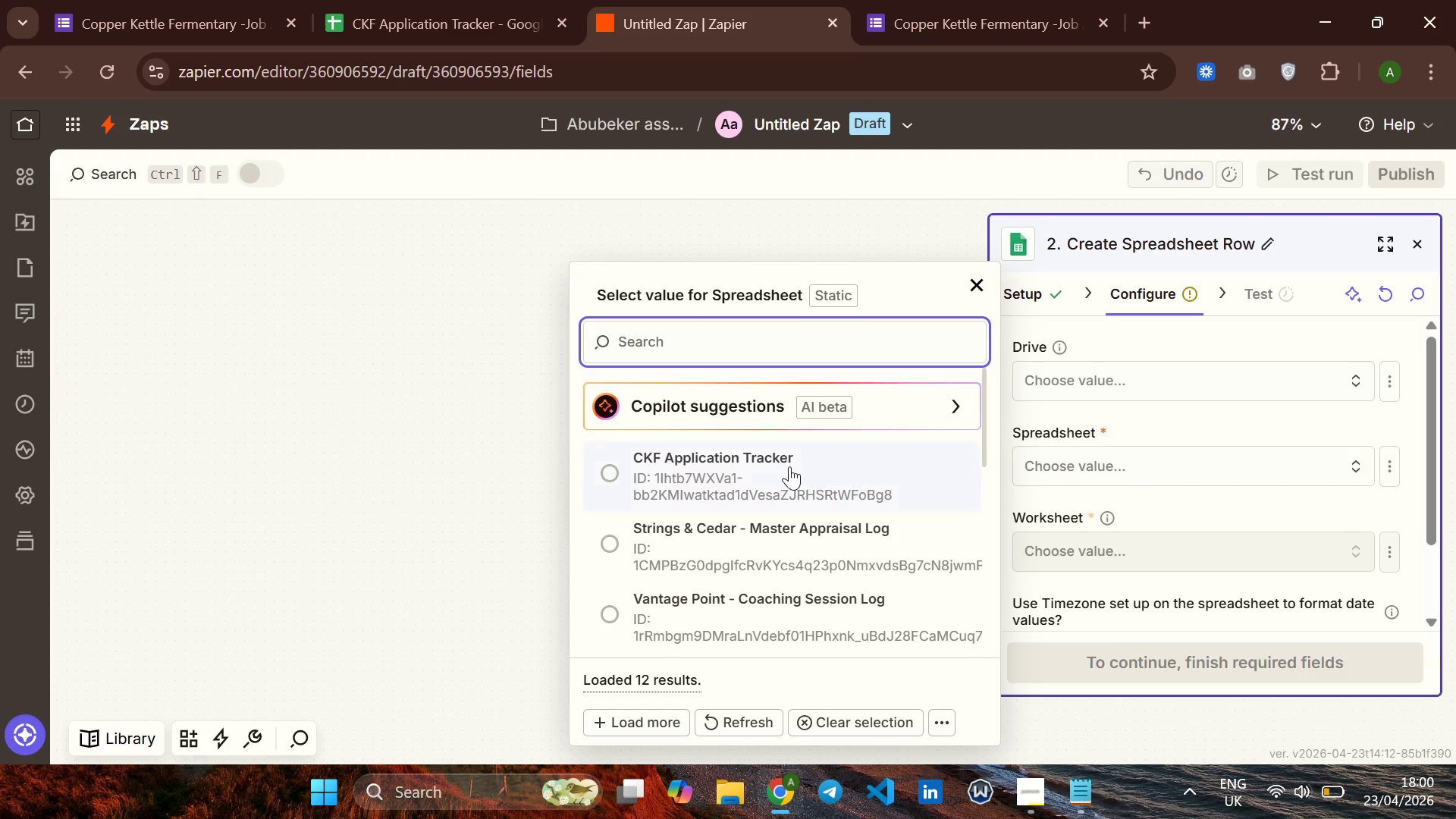 
left_click([786, 466])
 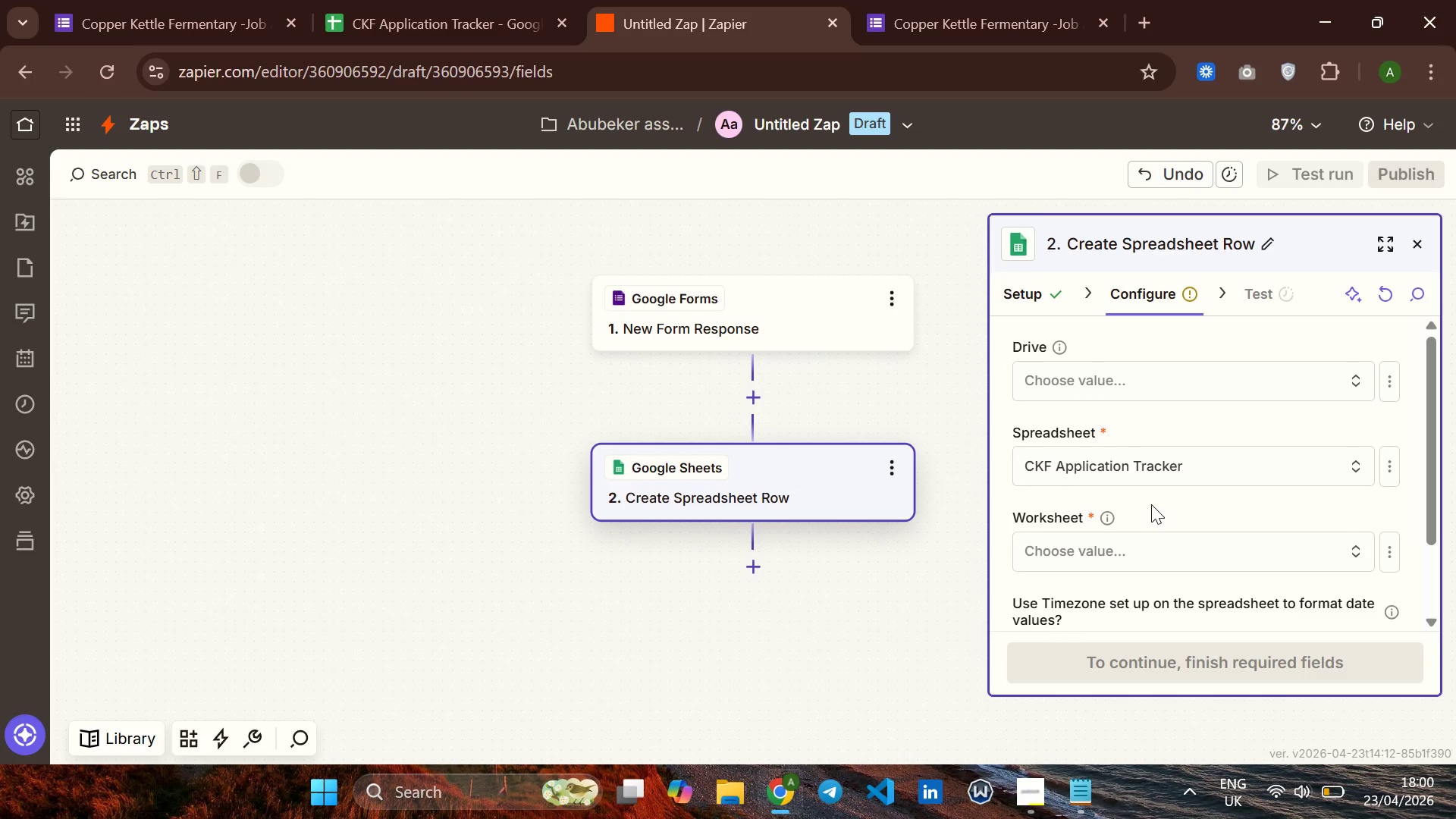 
left_click([1172, 546])
 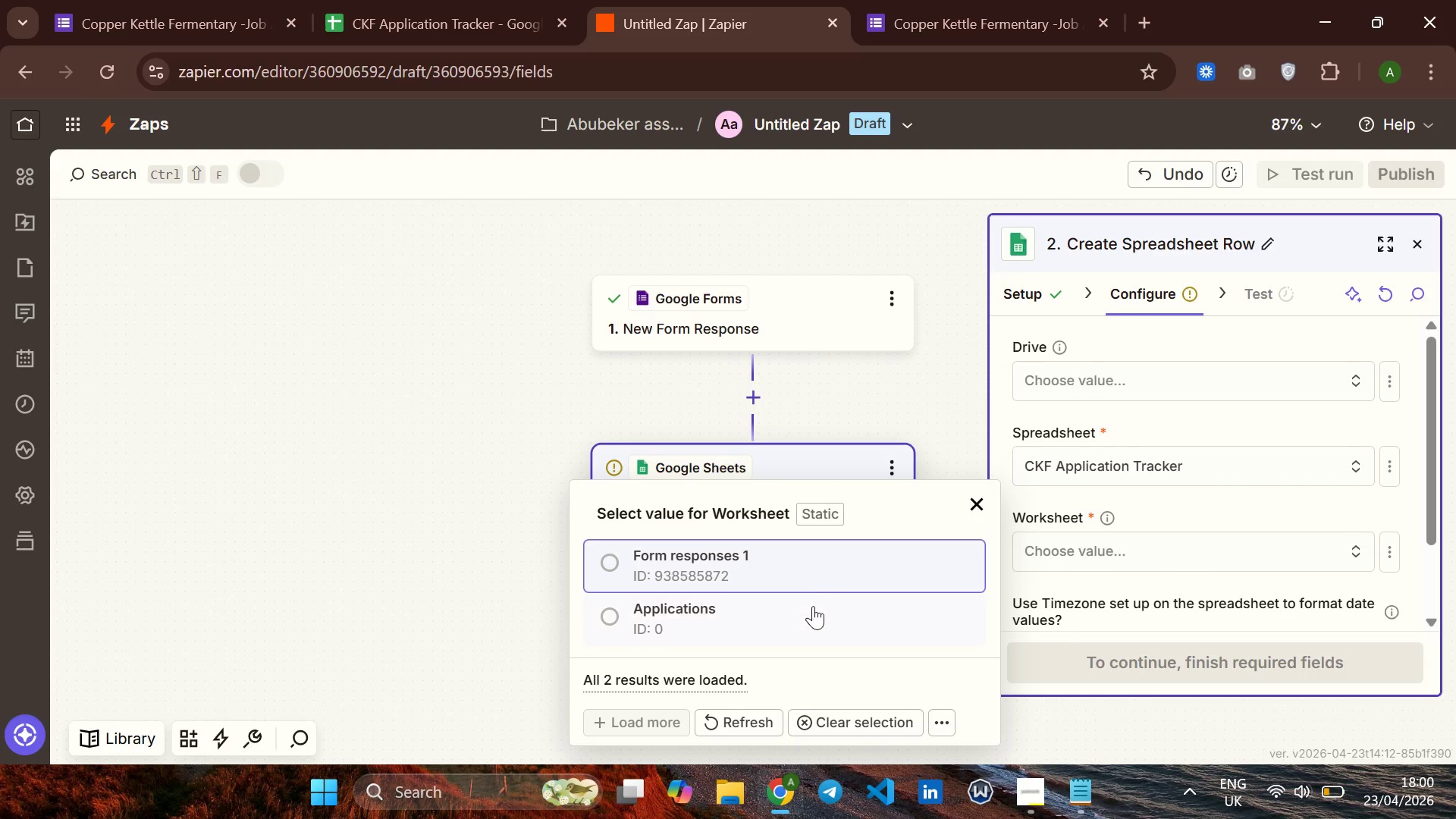 
left_click([811, 609])
 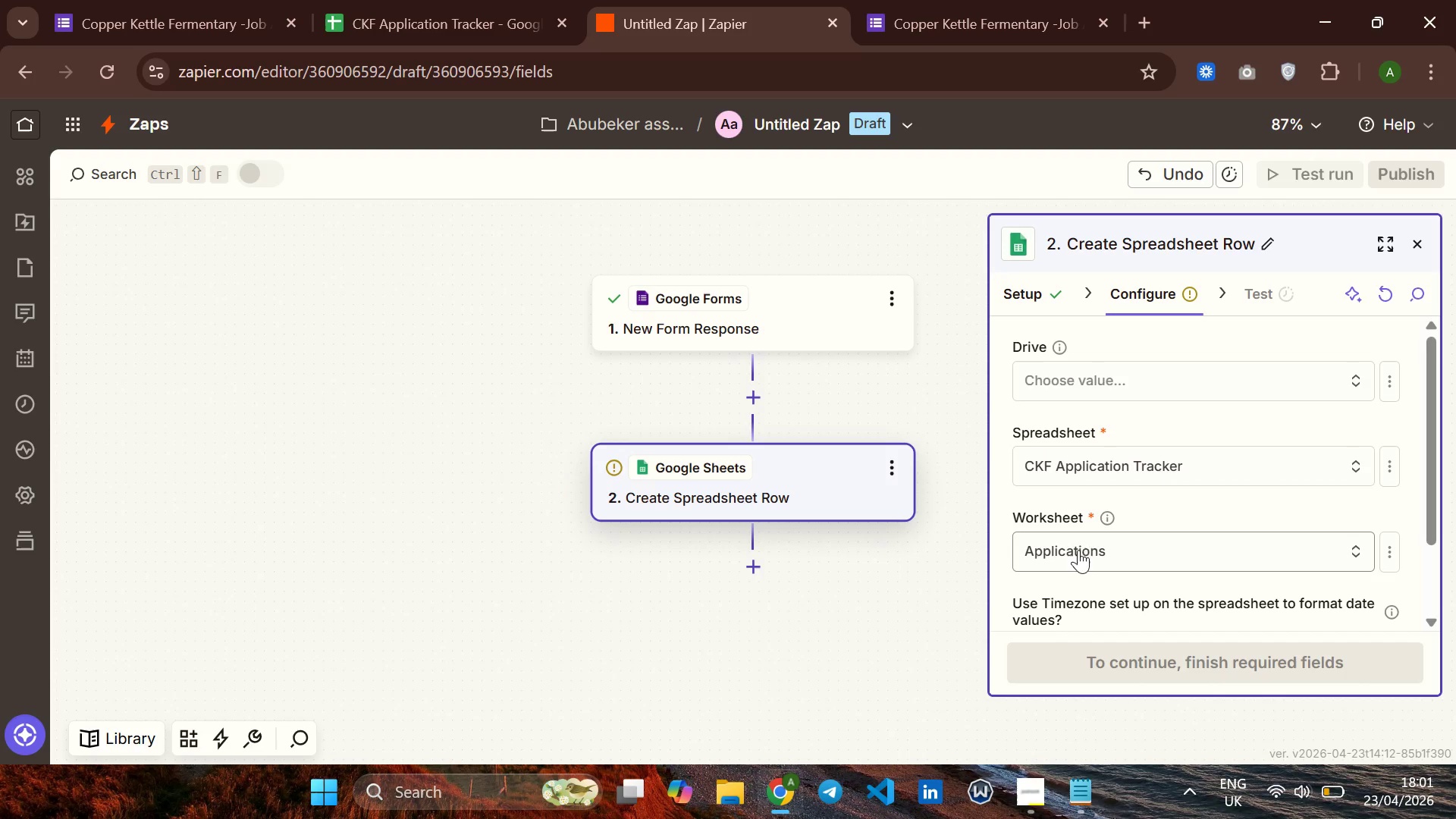 
left_click([1090, 538])
 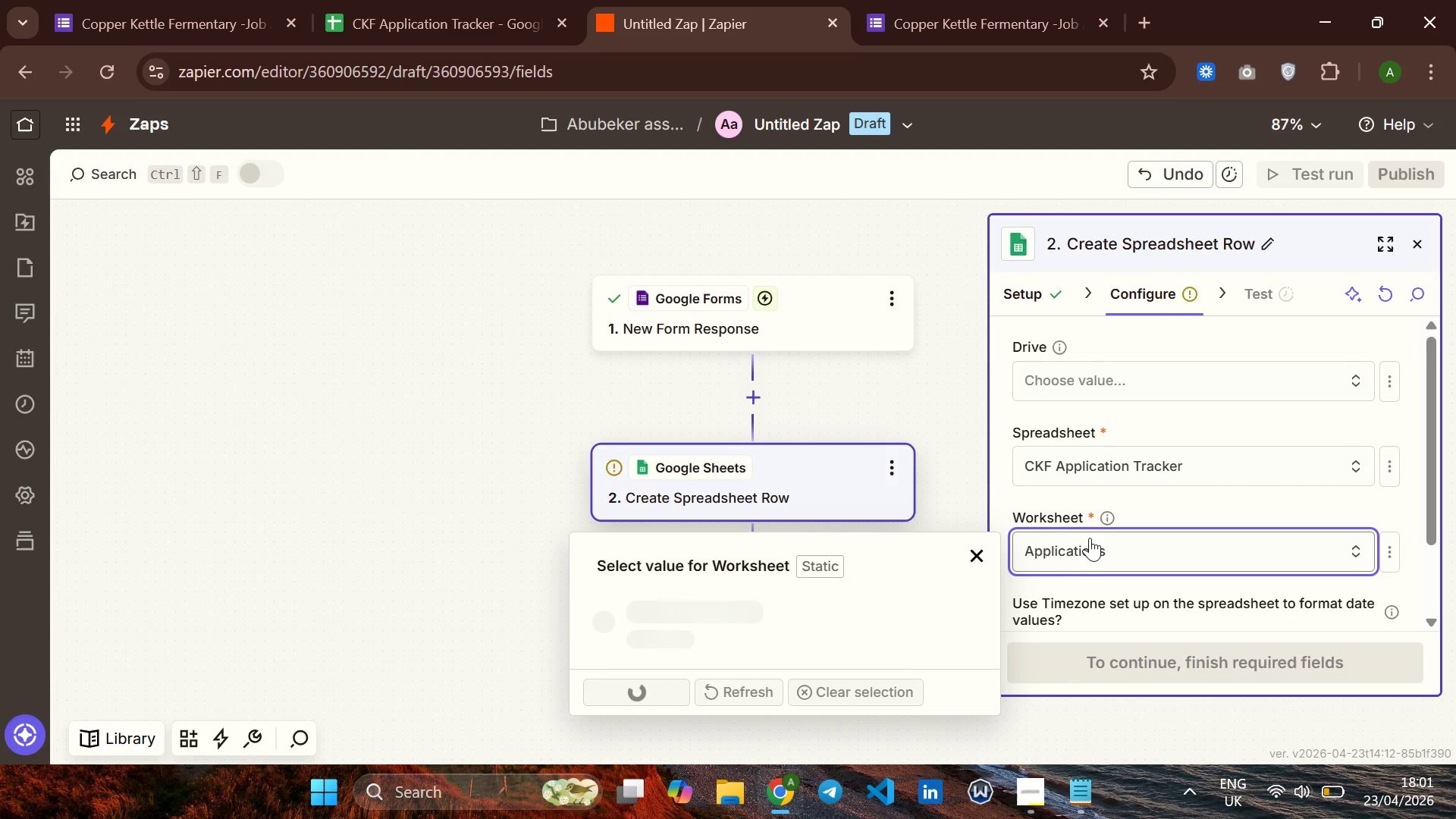 
wait(8.73)
 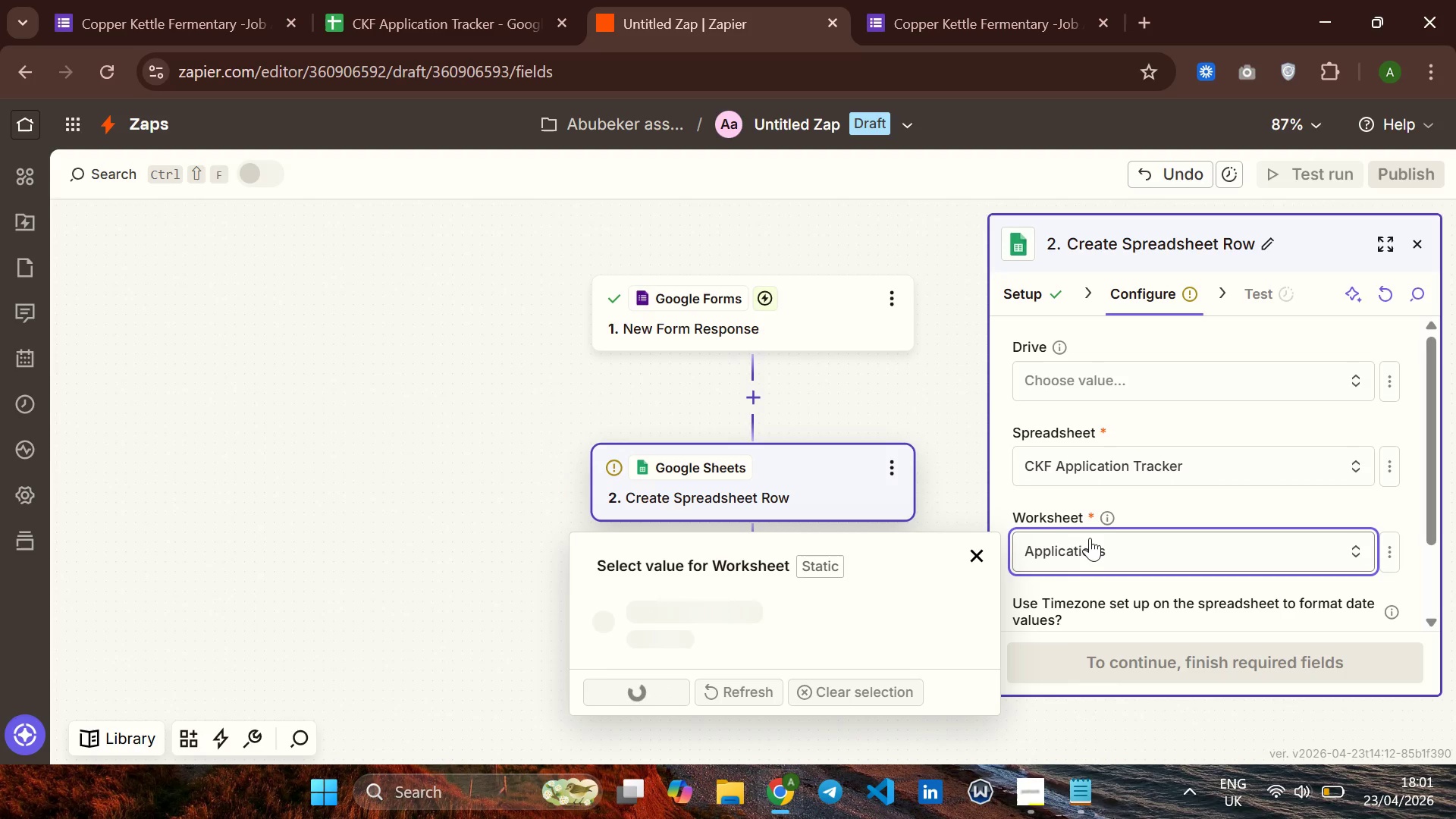 
left_click([1100, 573])
 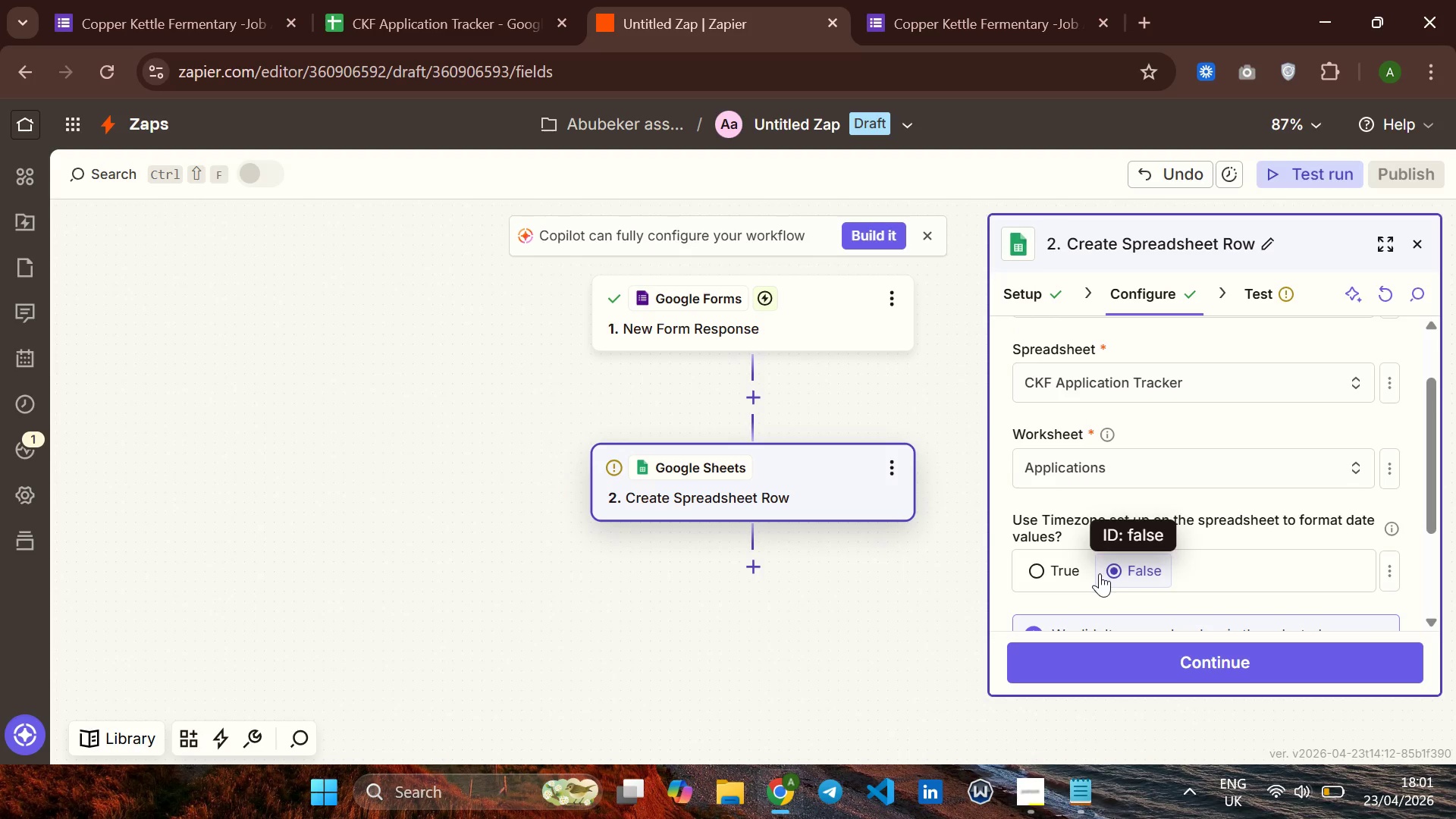 
wait(10.51)
 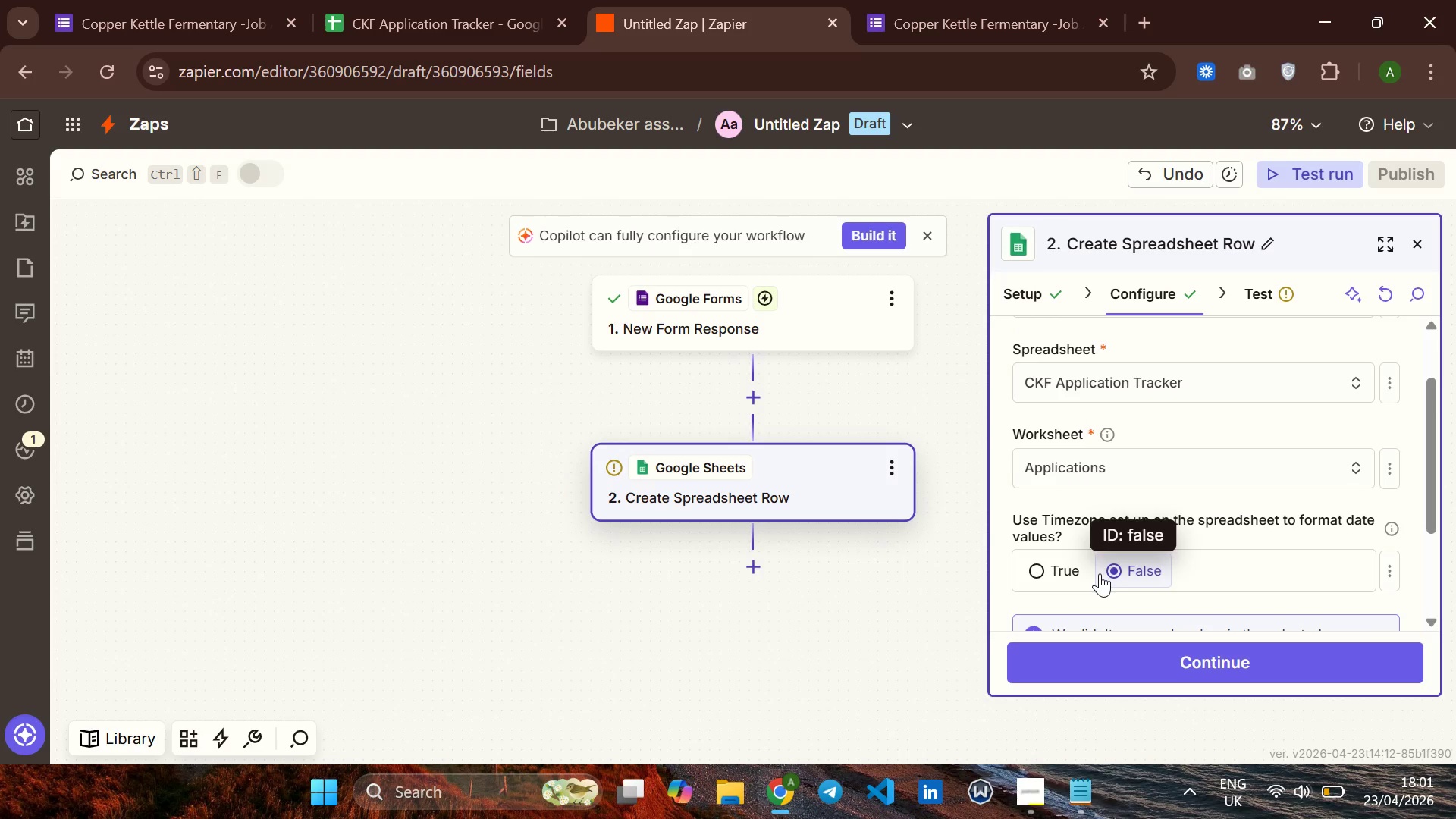 
mouse_move([1132, 516])
 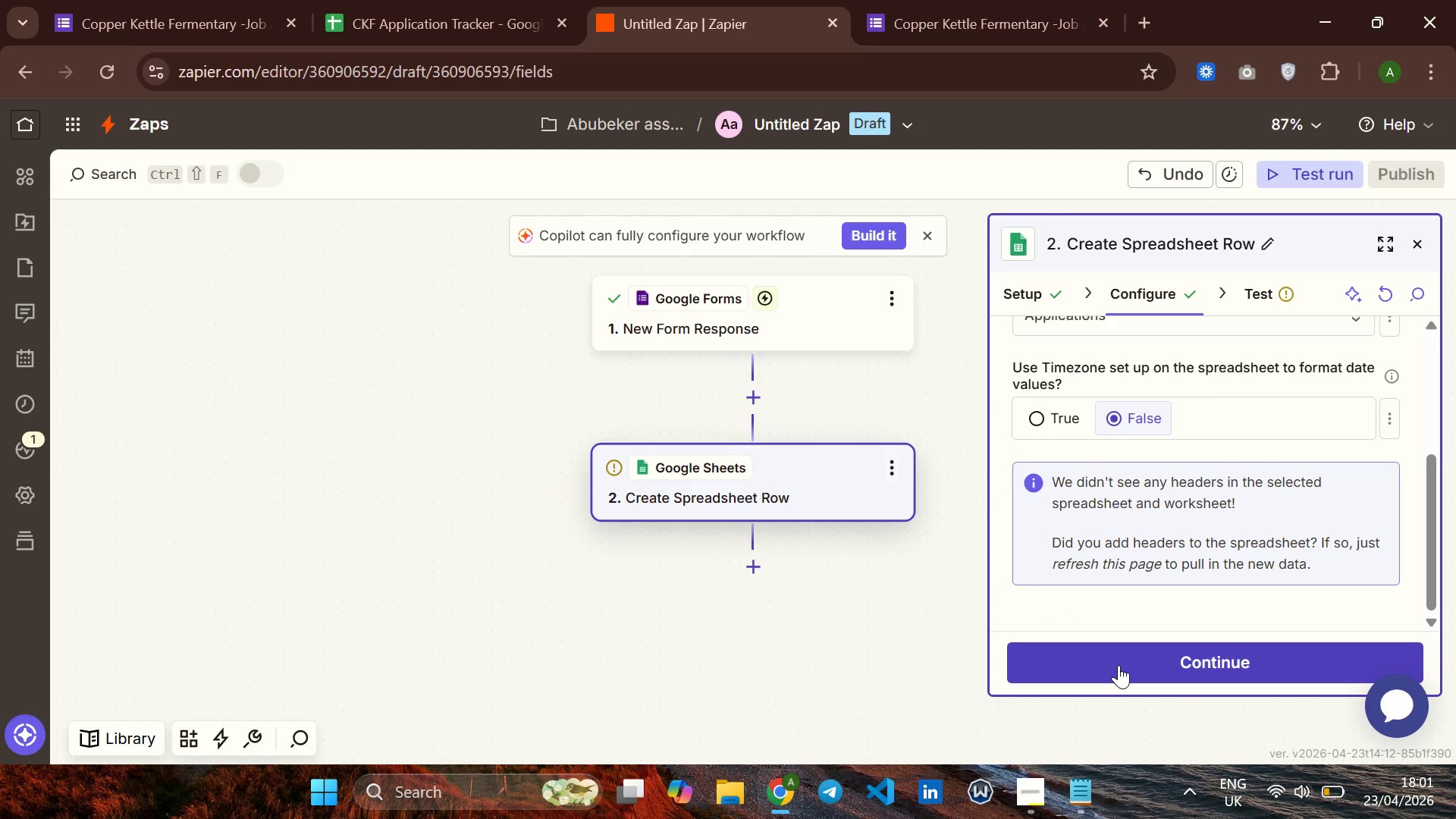 
left_click([1119, 665])
 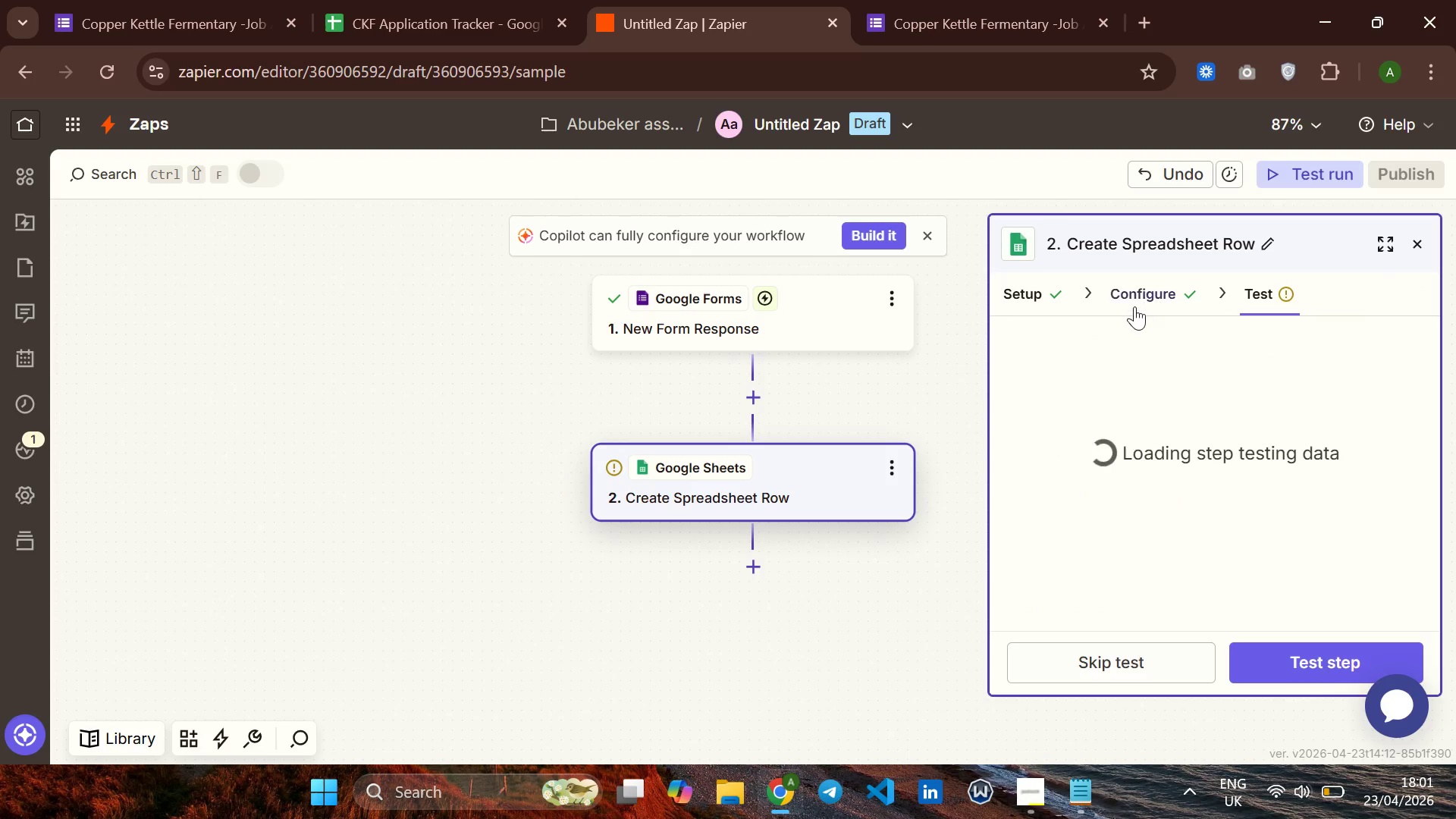 
left_click([1134, 298])
 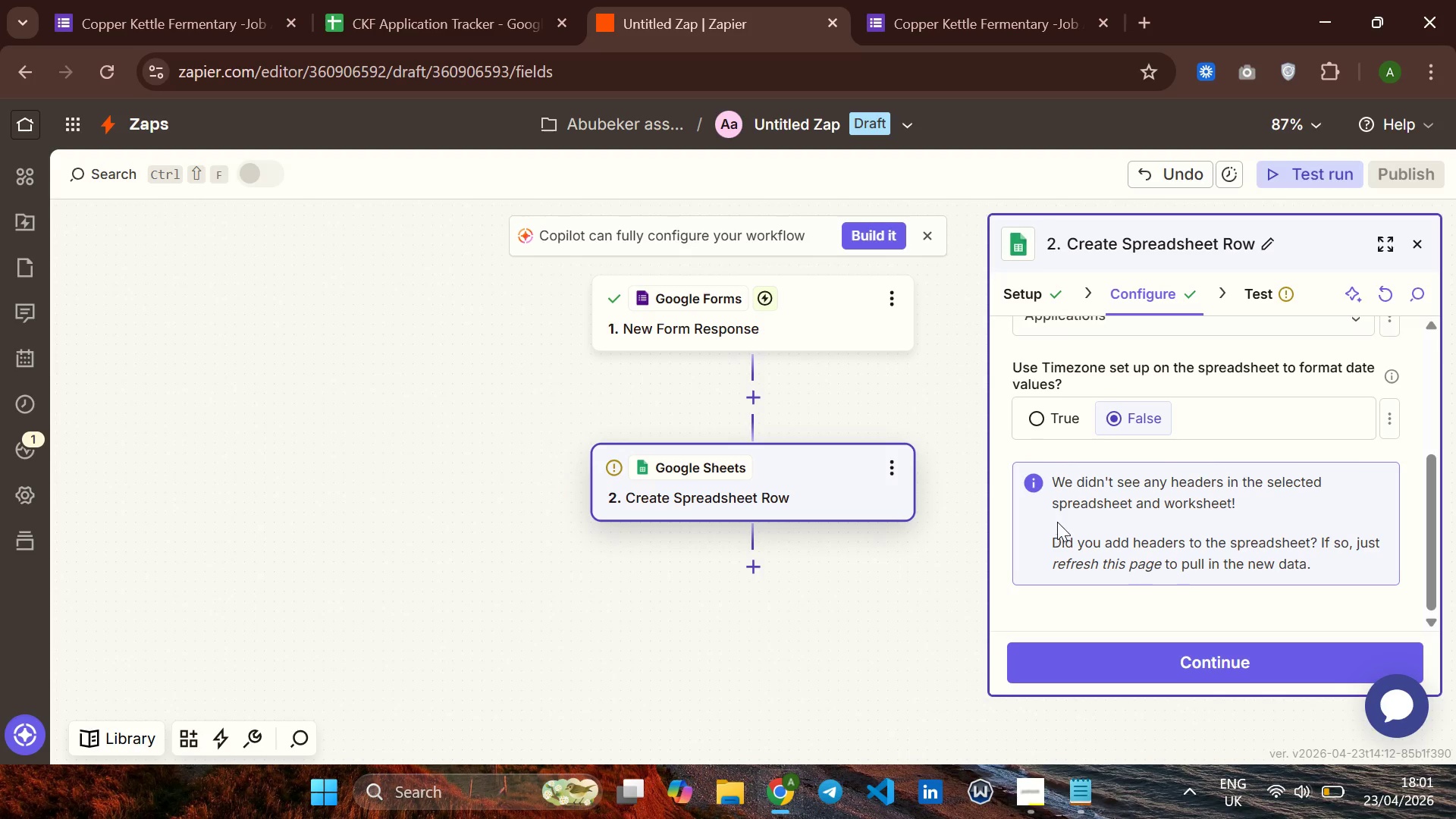 
left_click([1035, 489])
 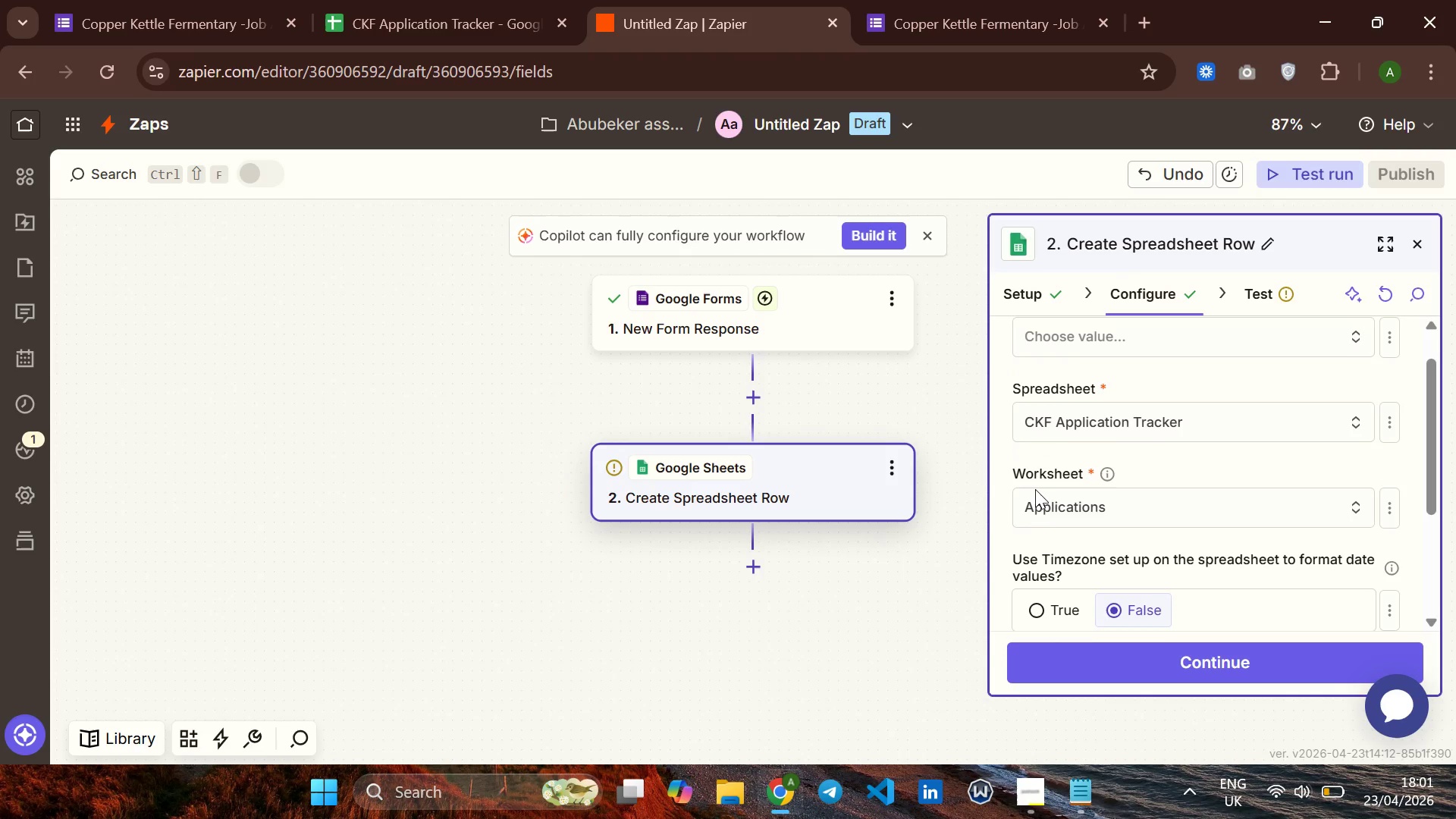 
wait(11.28)
 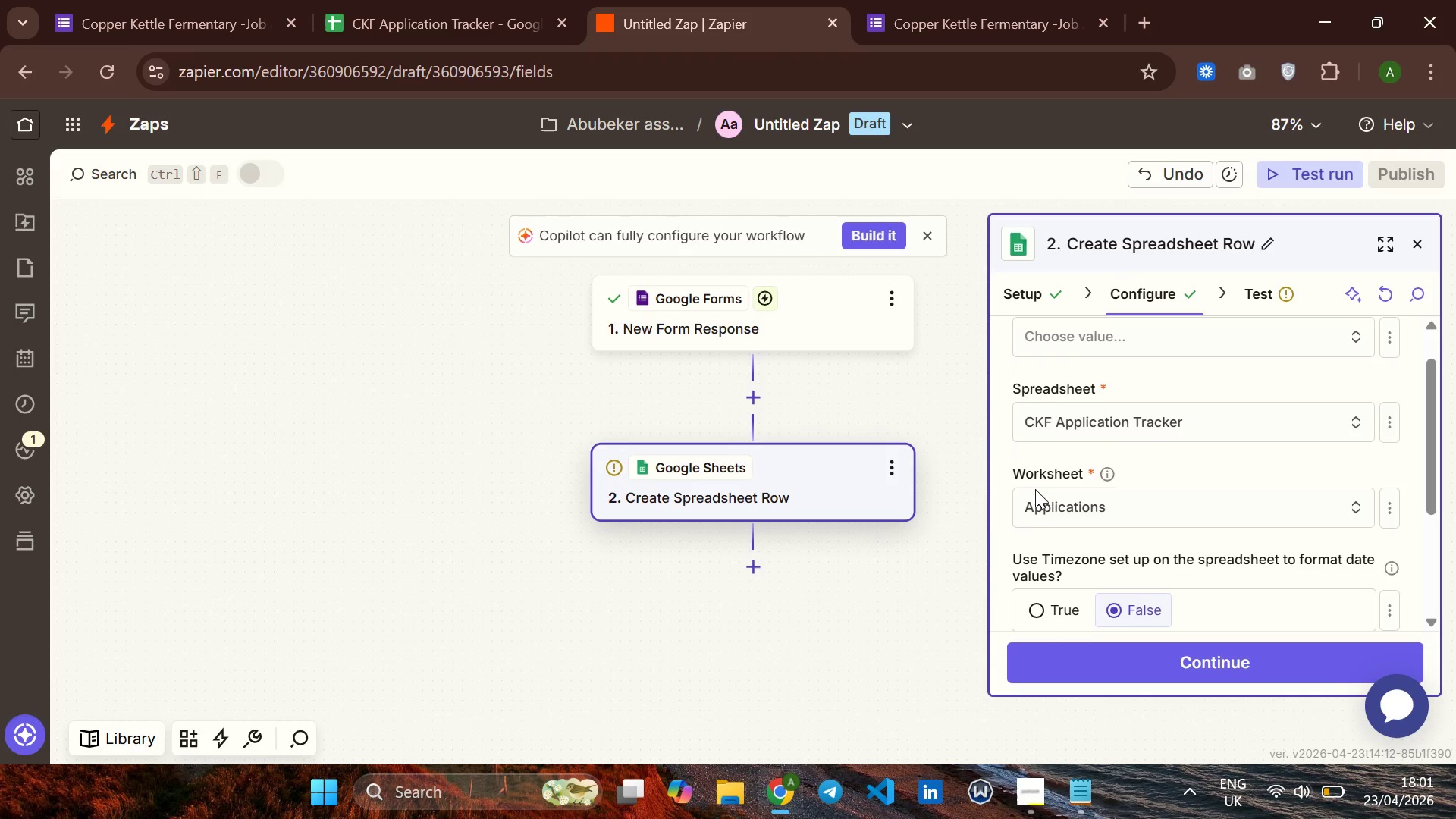 
left_click([102, 75])
 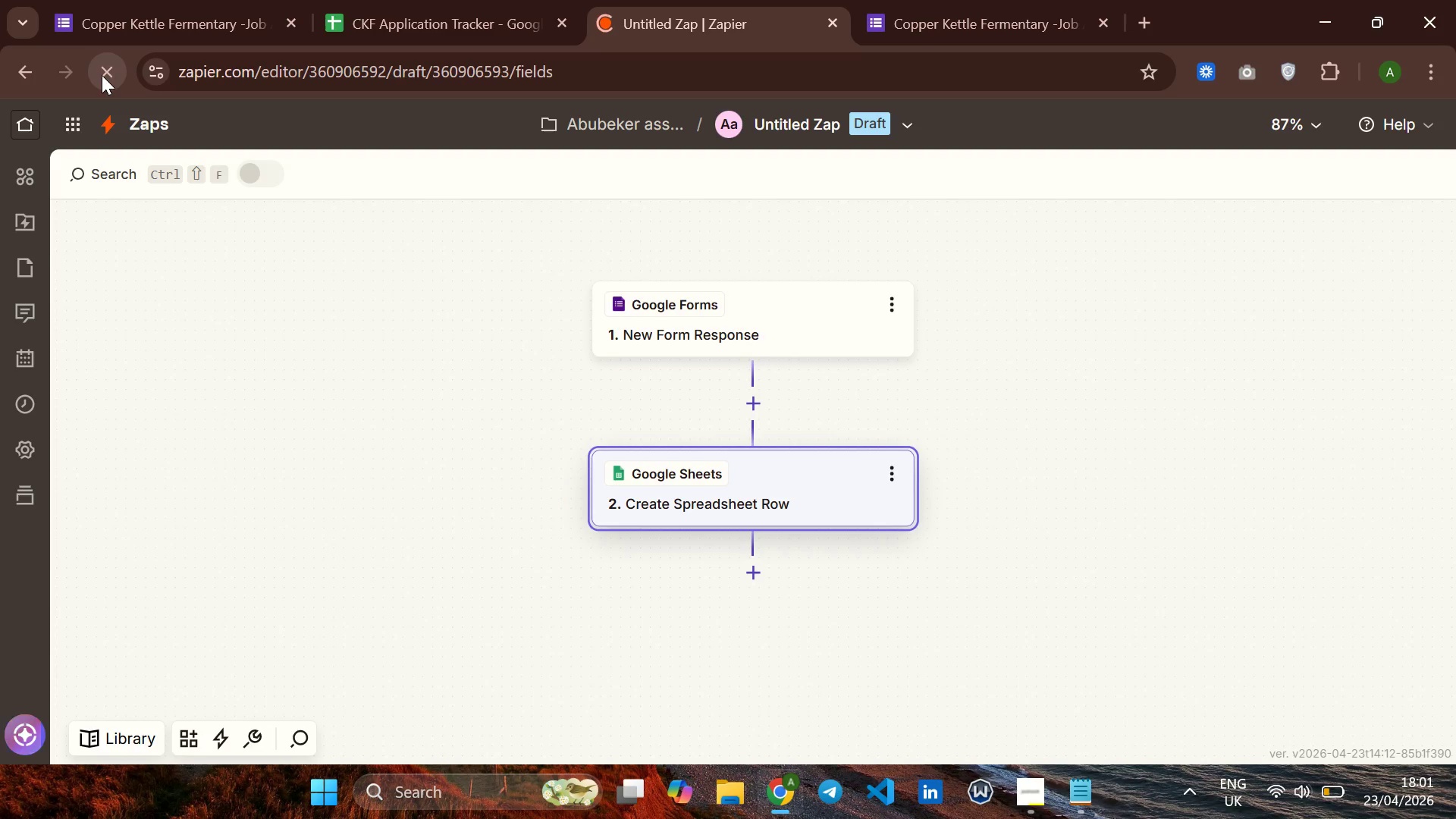 
wait(12.47)
 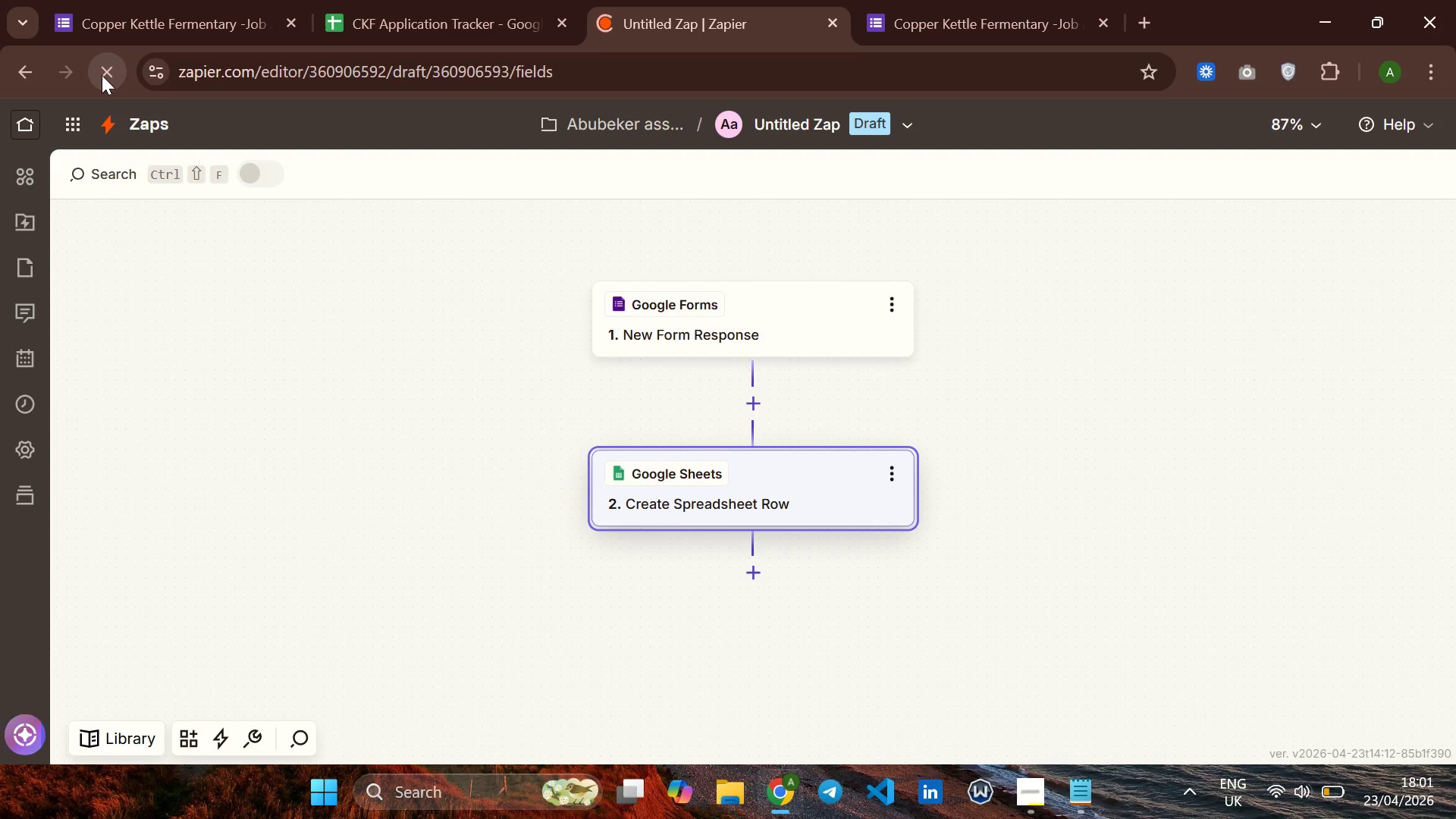 
mouse_move([1111, 422])
 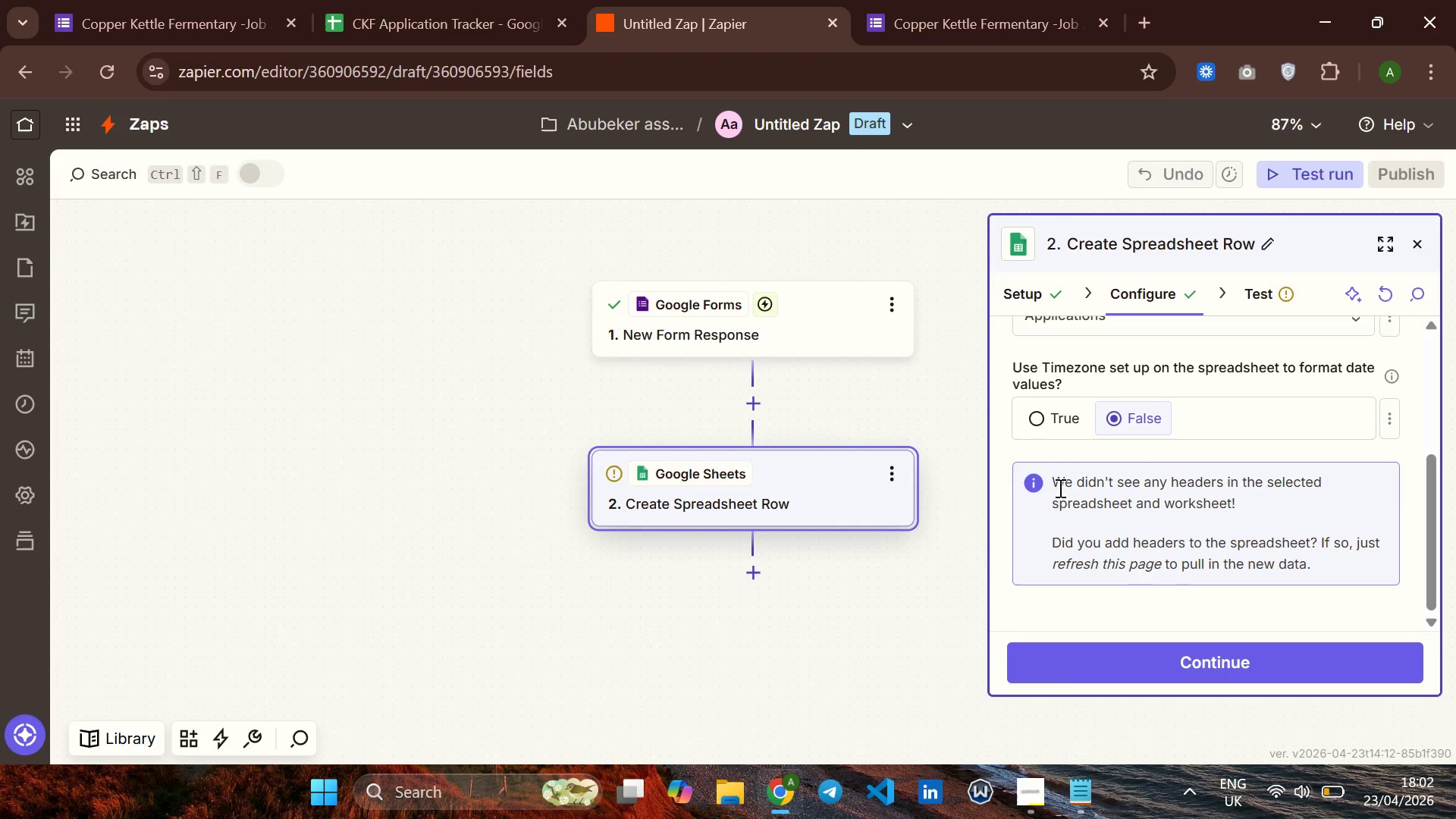 
left_click([1047, 484])
 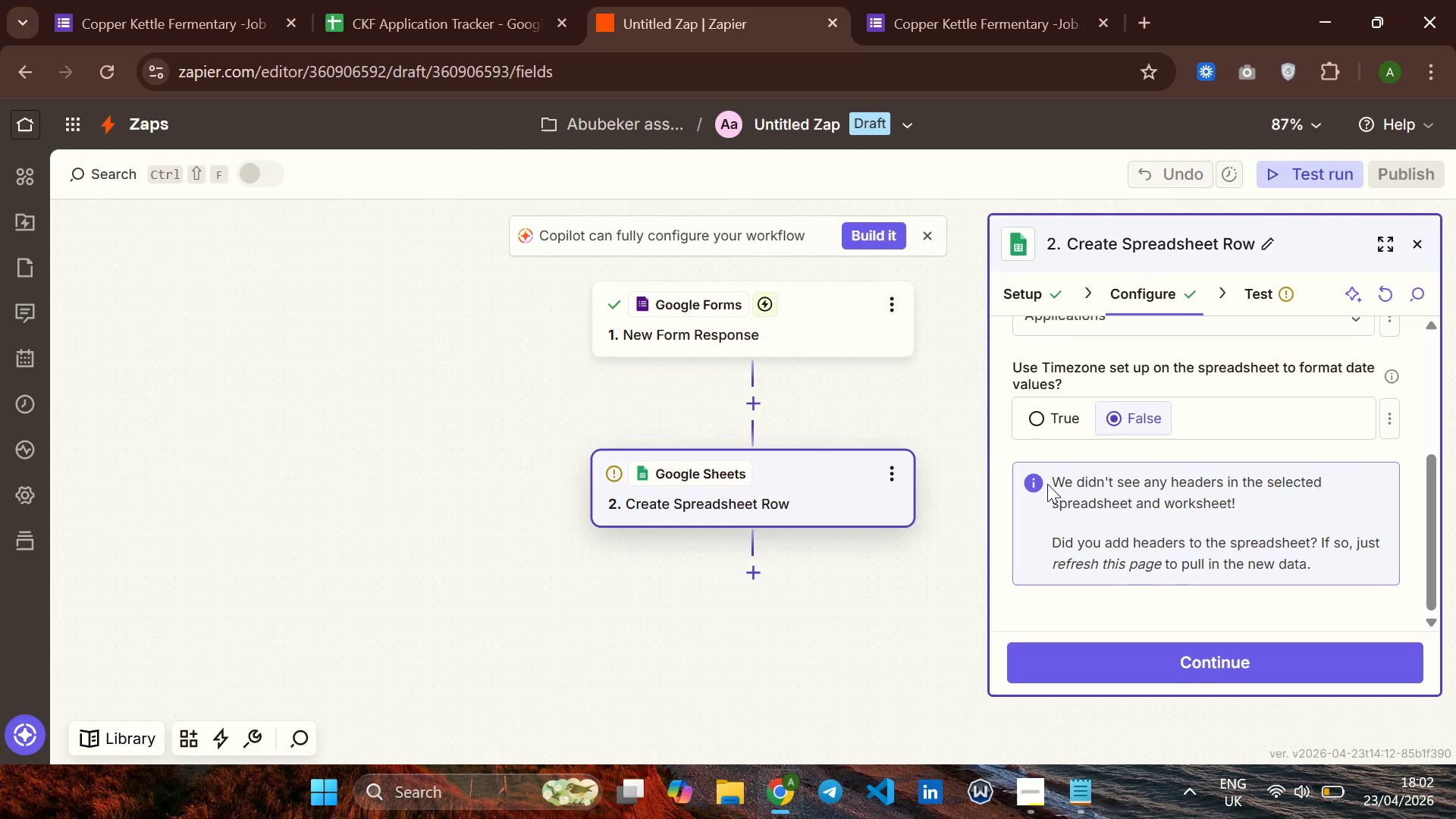 
left_click([1047, 484])
 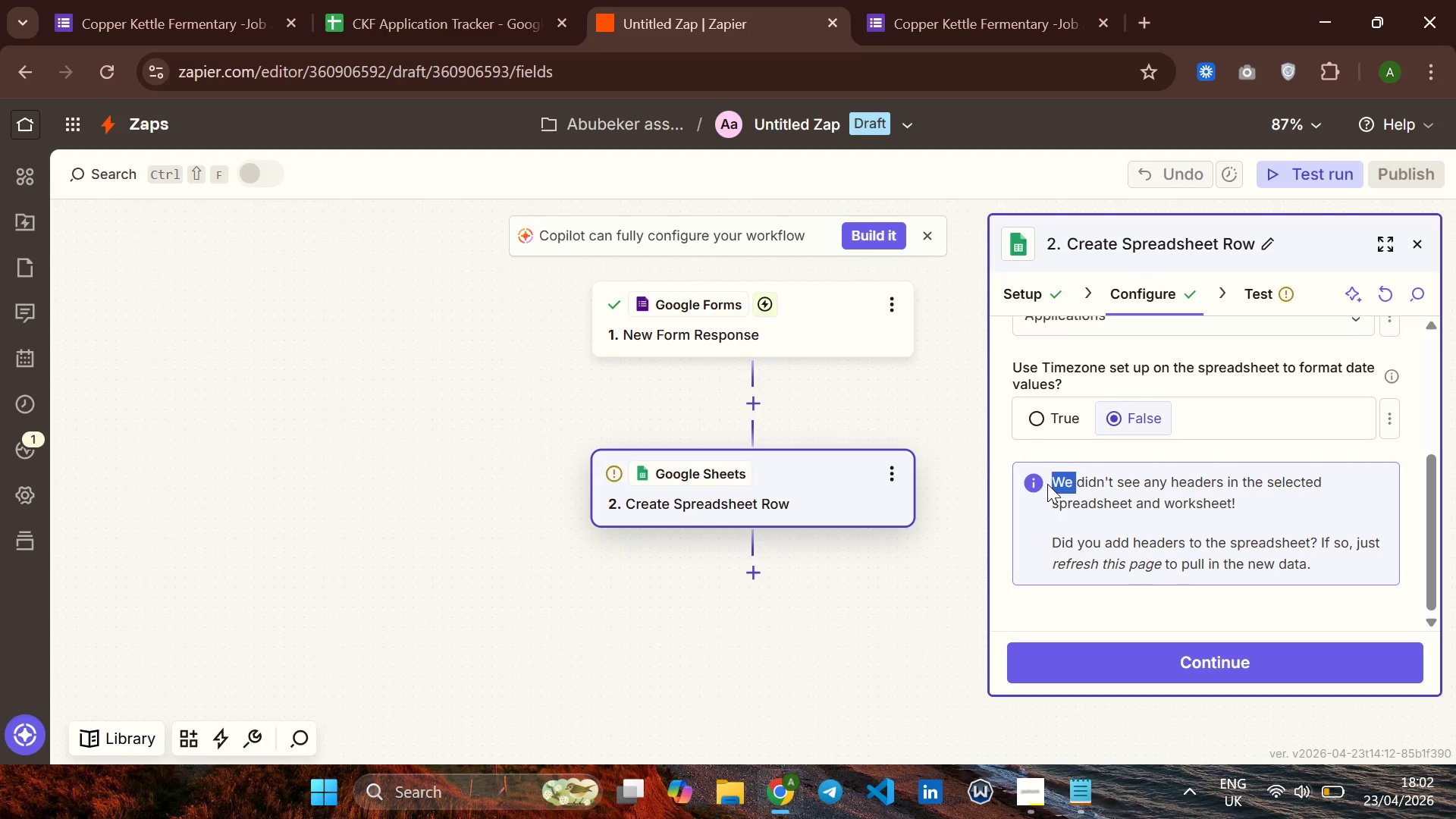 
double_click([1047, 484])
 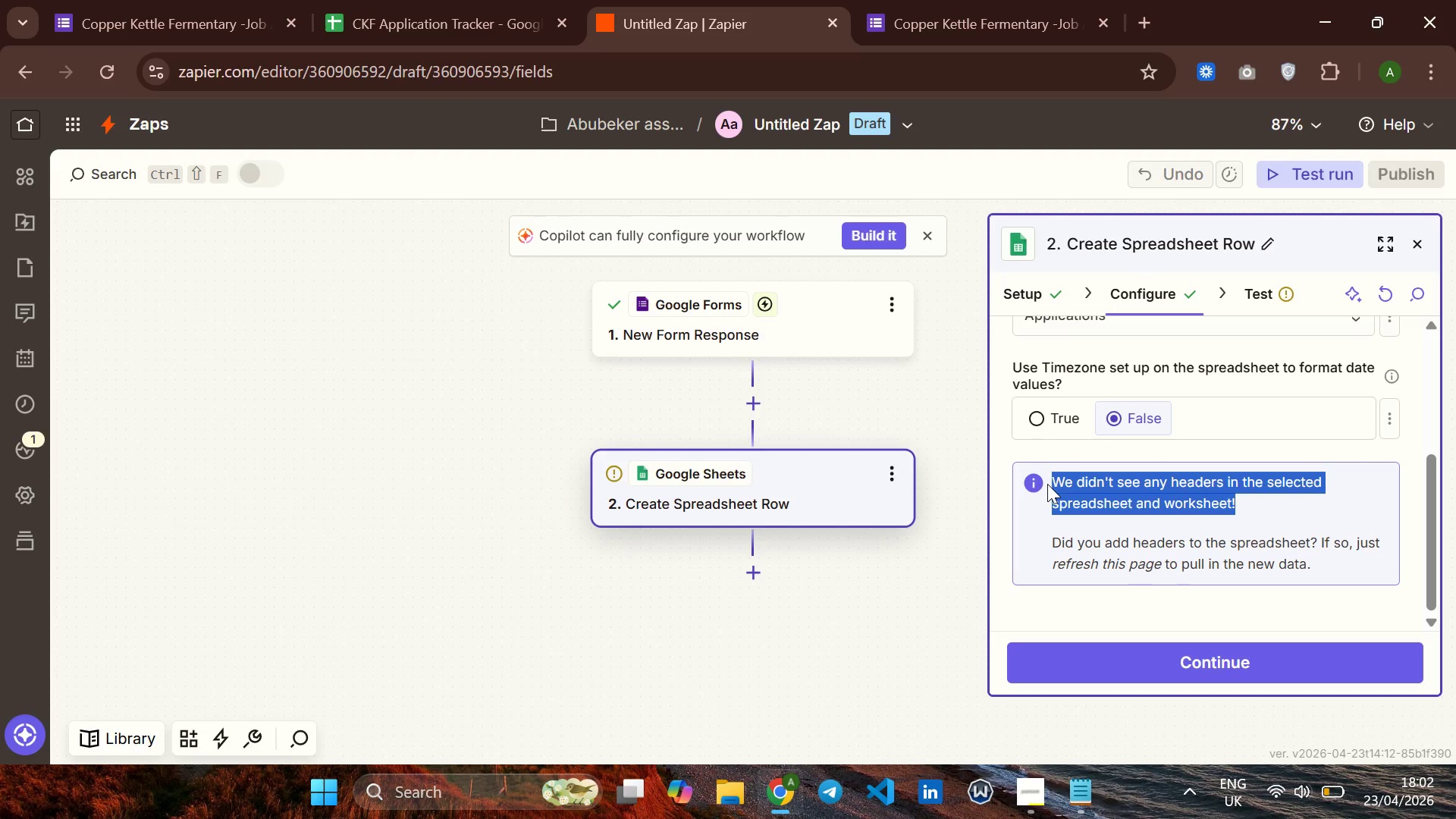 
triple_click([1047, 484])
 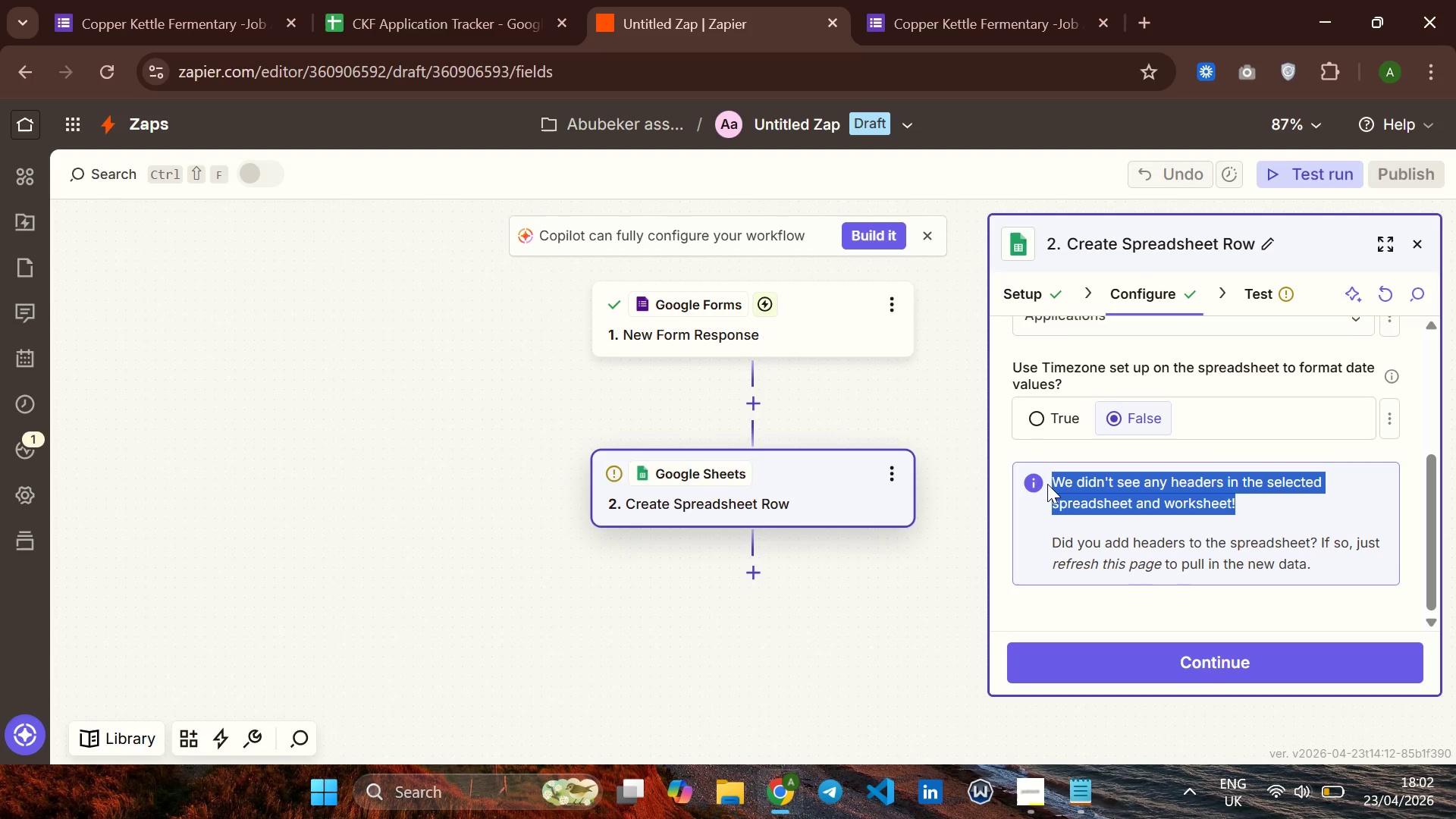 
triple_click([1047, 484])
 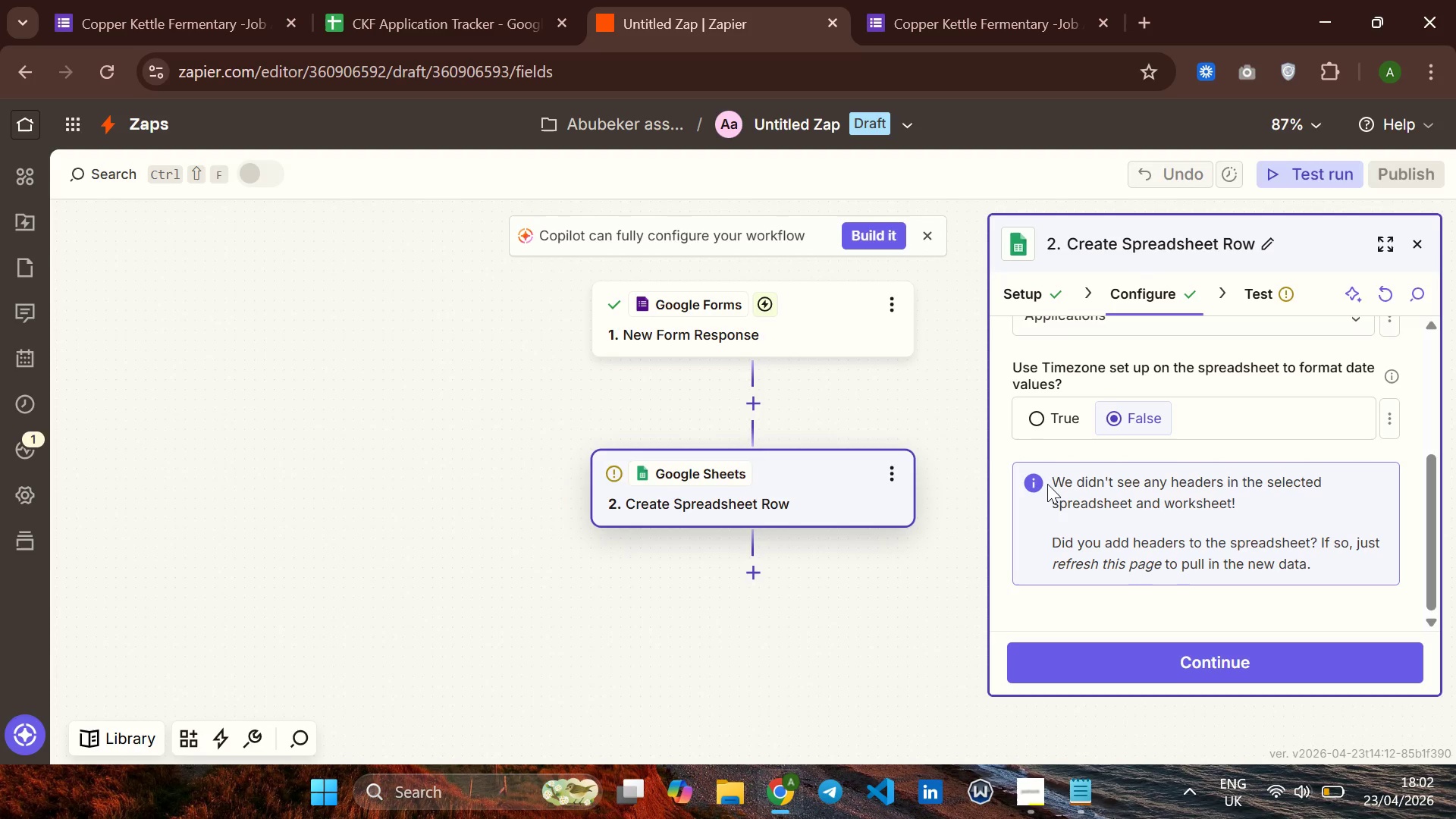 
left_click([1047, 484])
 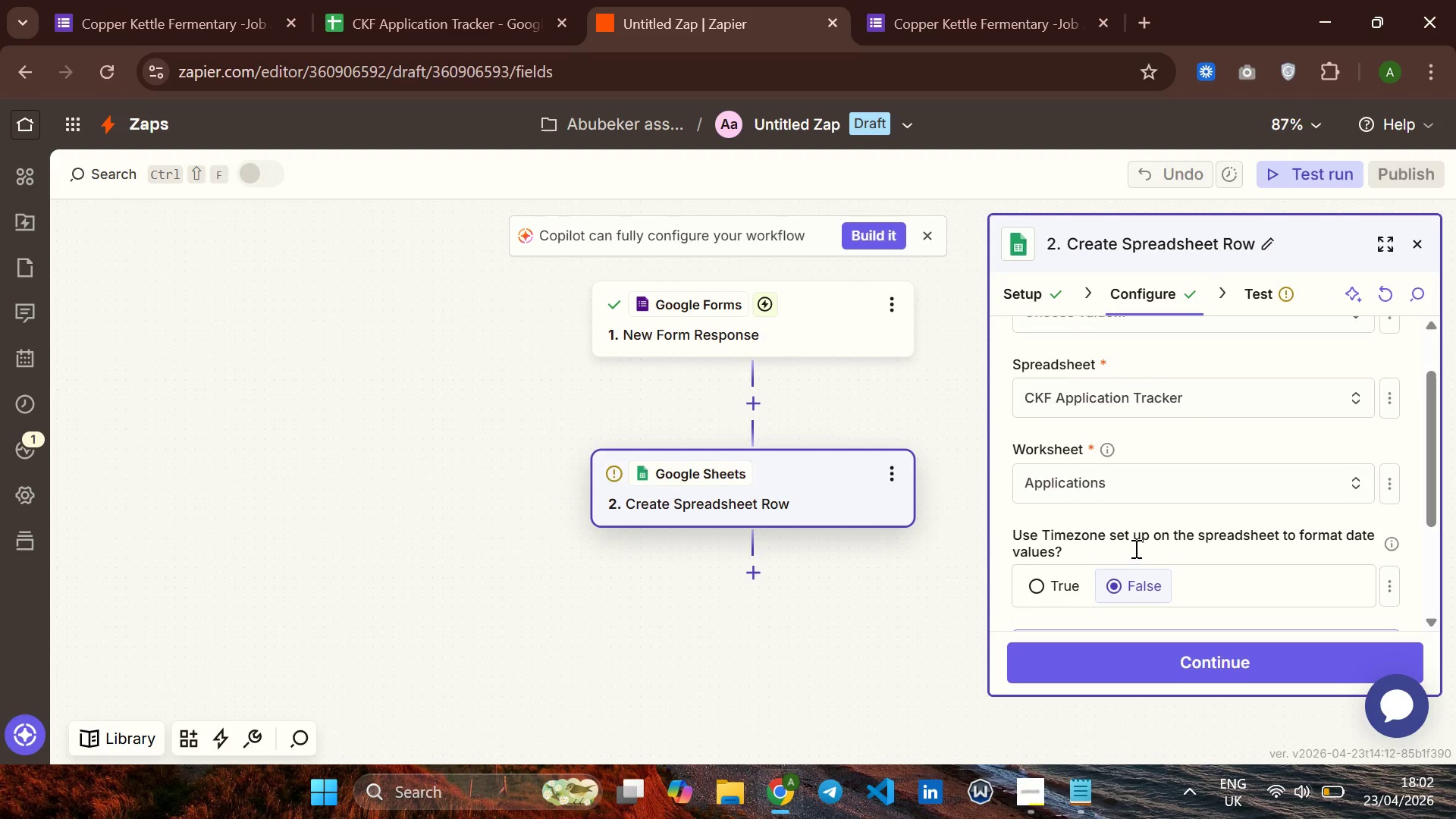 
wait(7.61)
 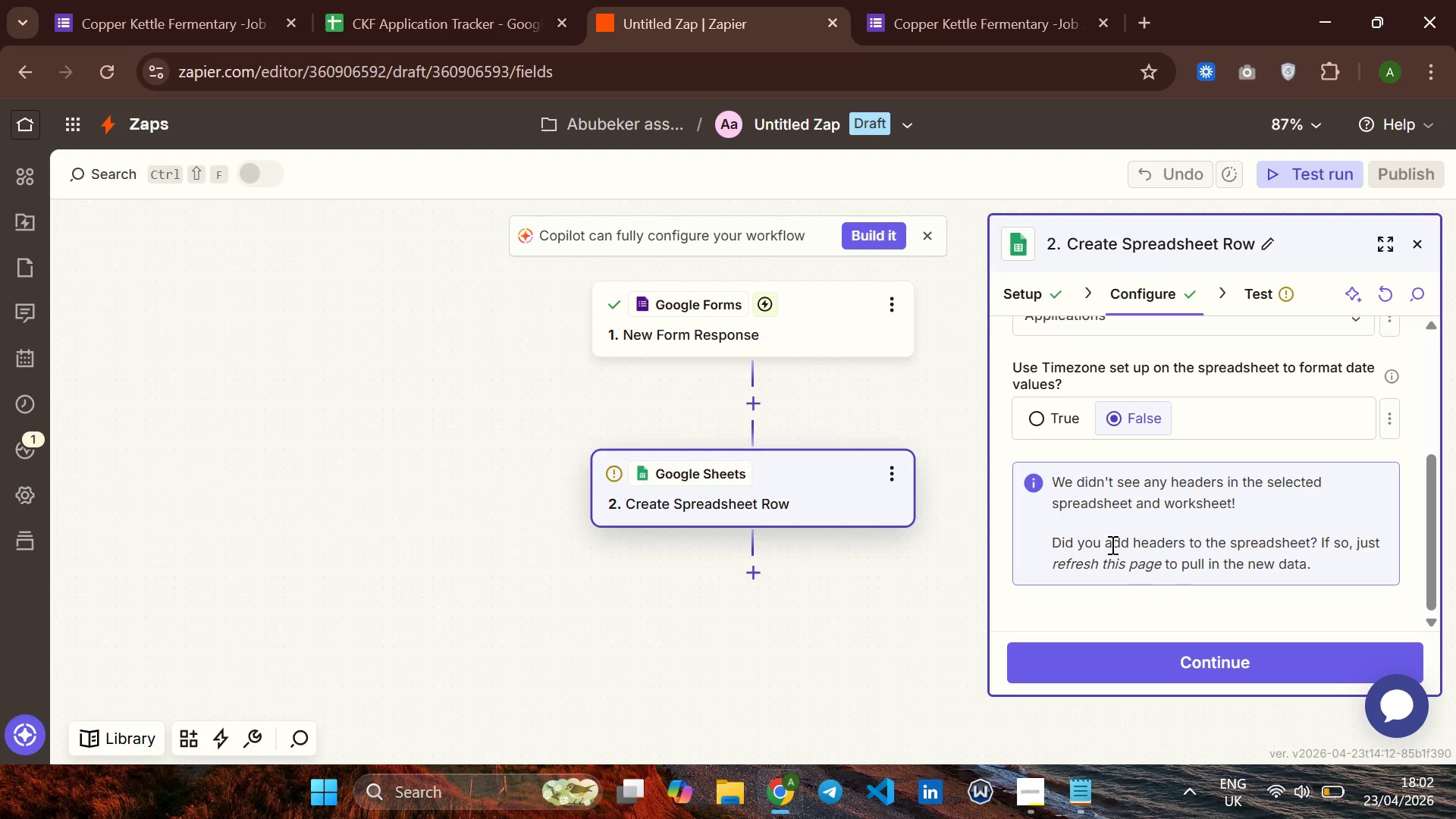 
left_click([1389, 290])
 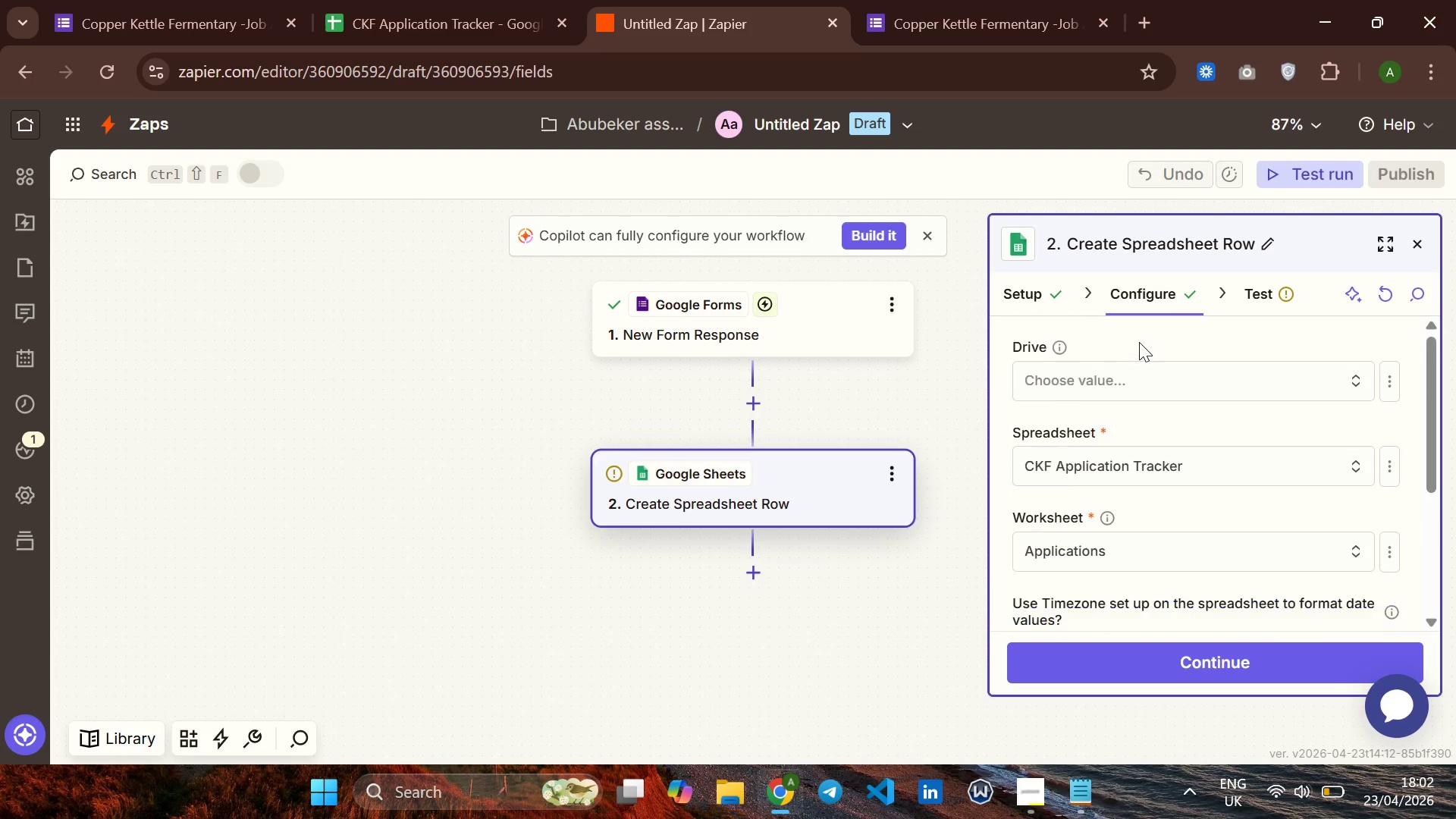 
wait(5.84)
 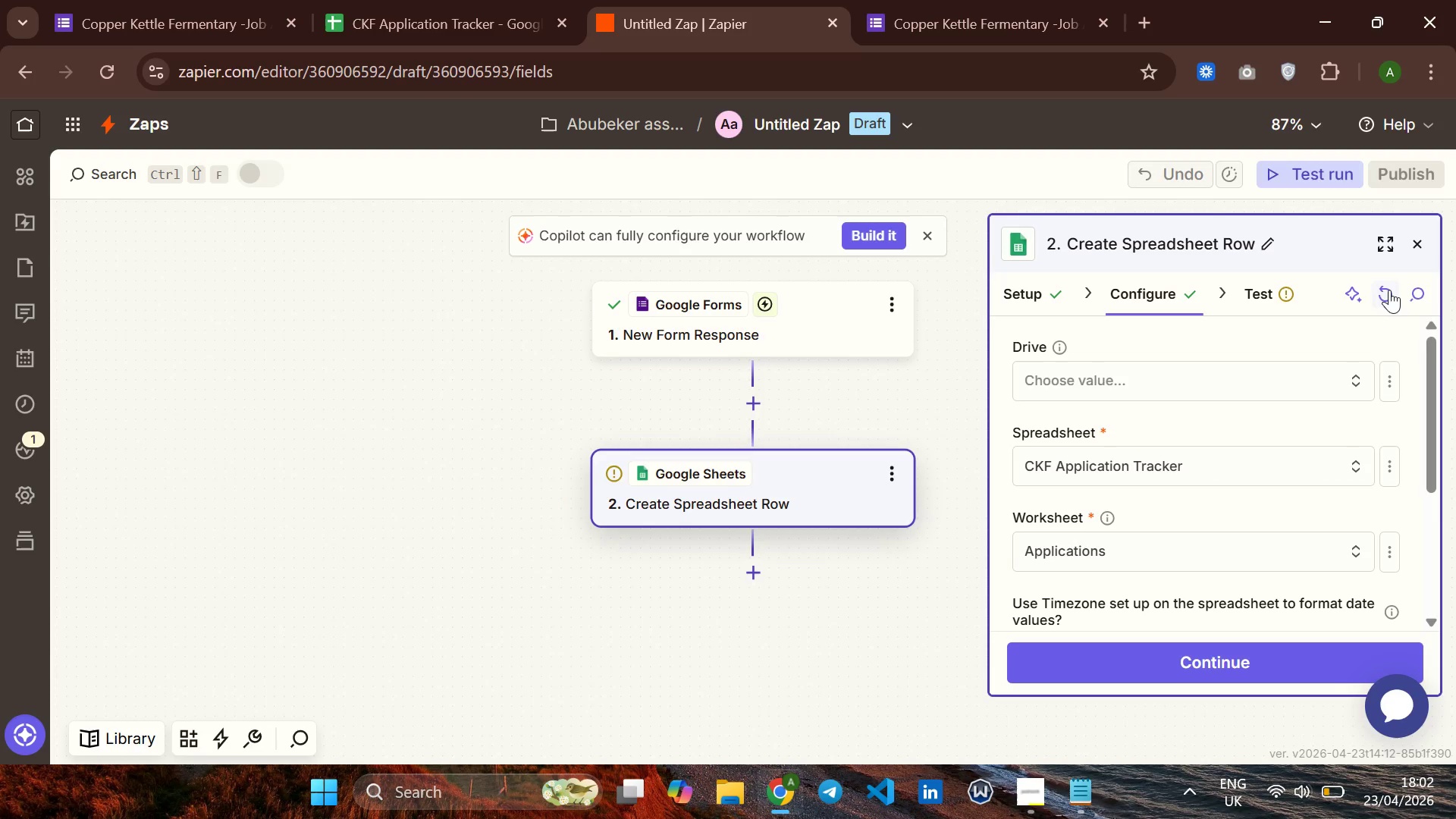 
left_click([1066, 369])
 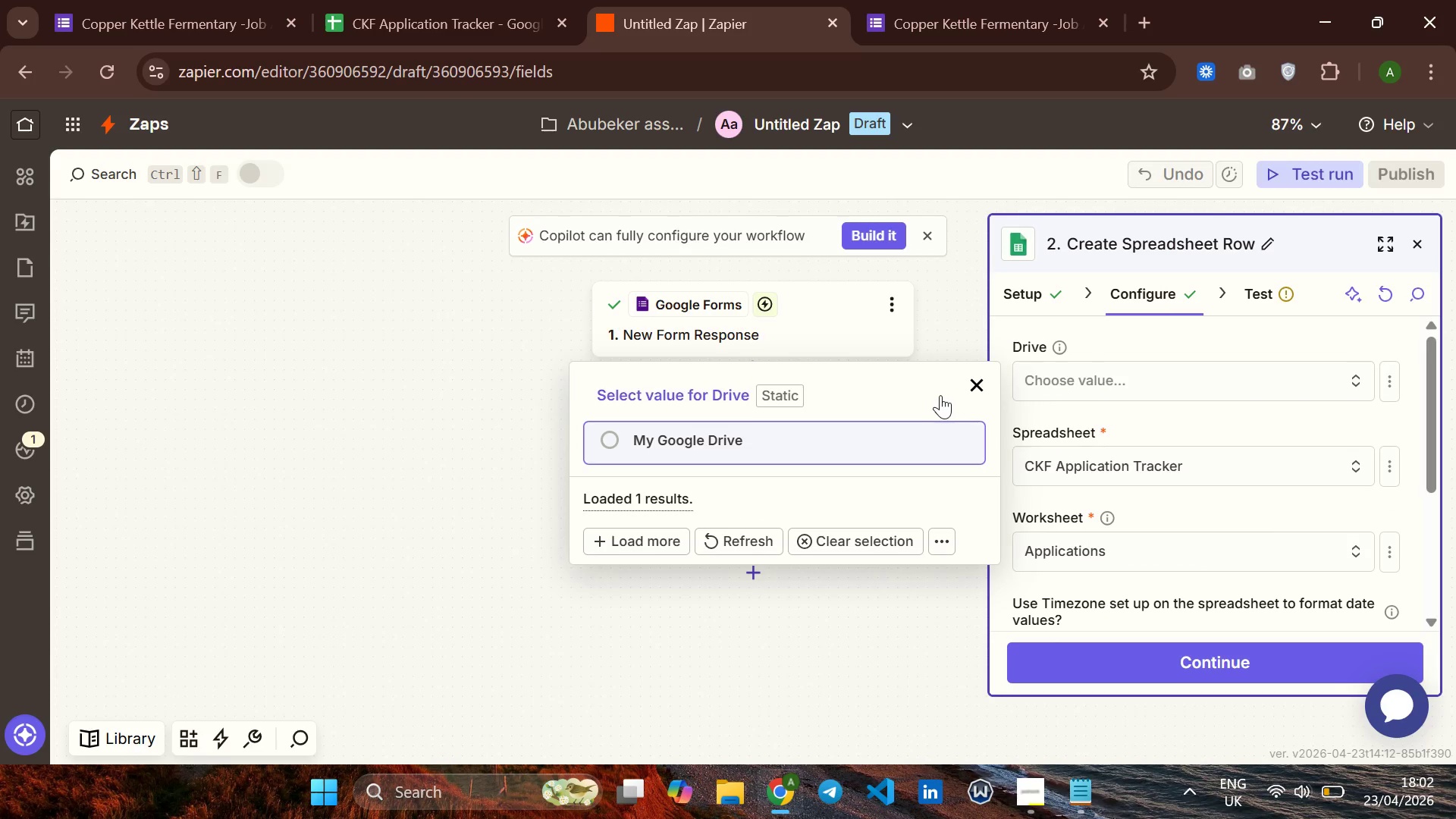 
left_click([771, 431])
 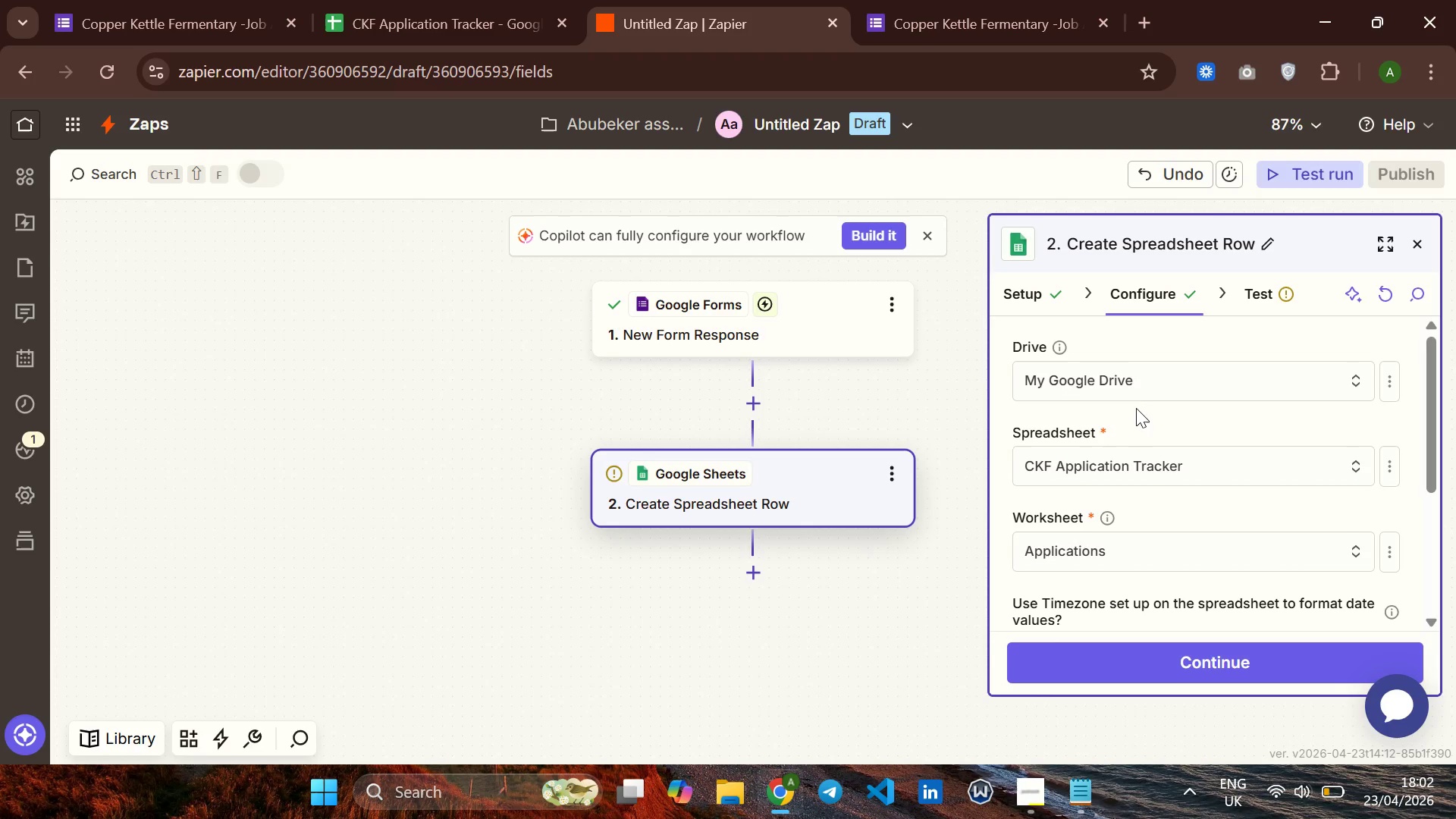 
left_click([1134, 409])
 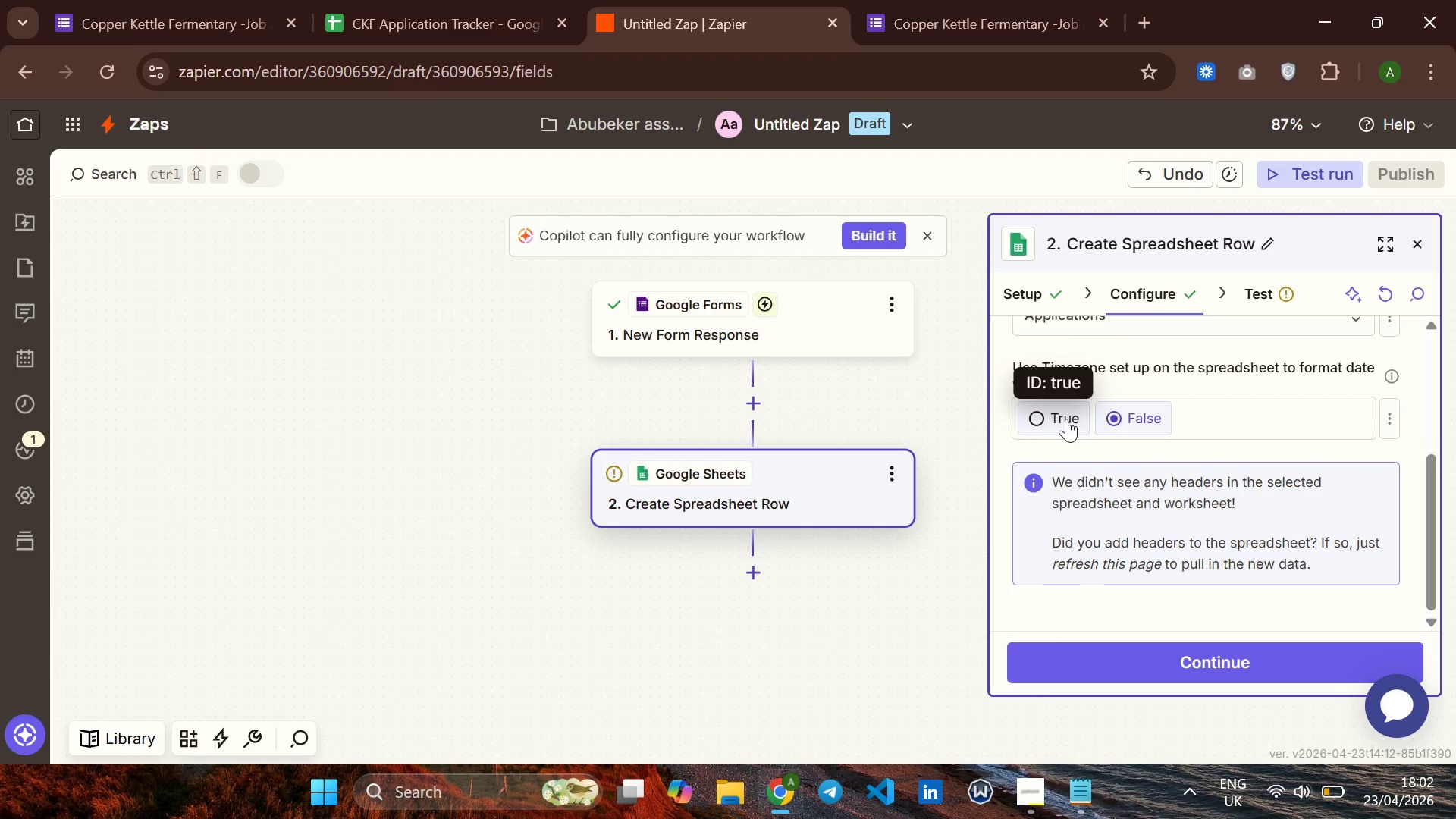 
left_click([1054, 413])
 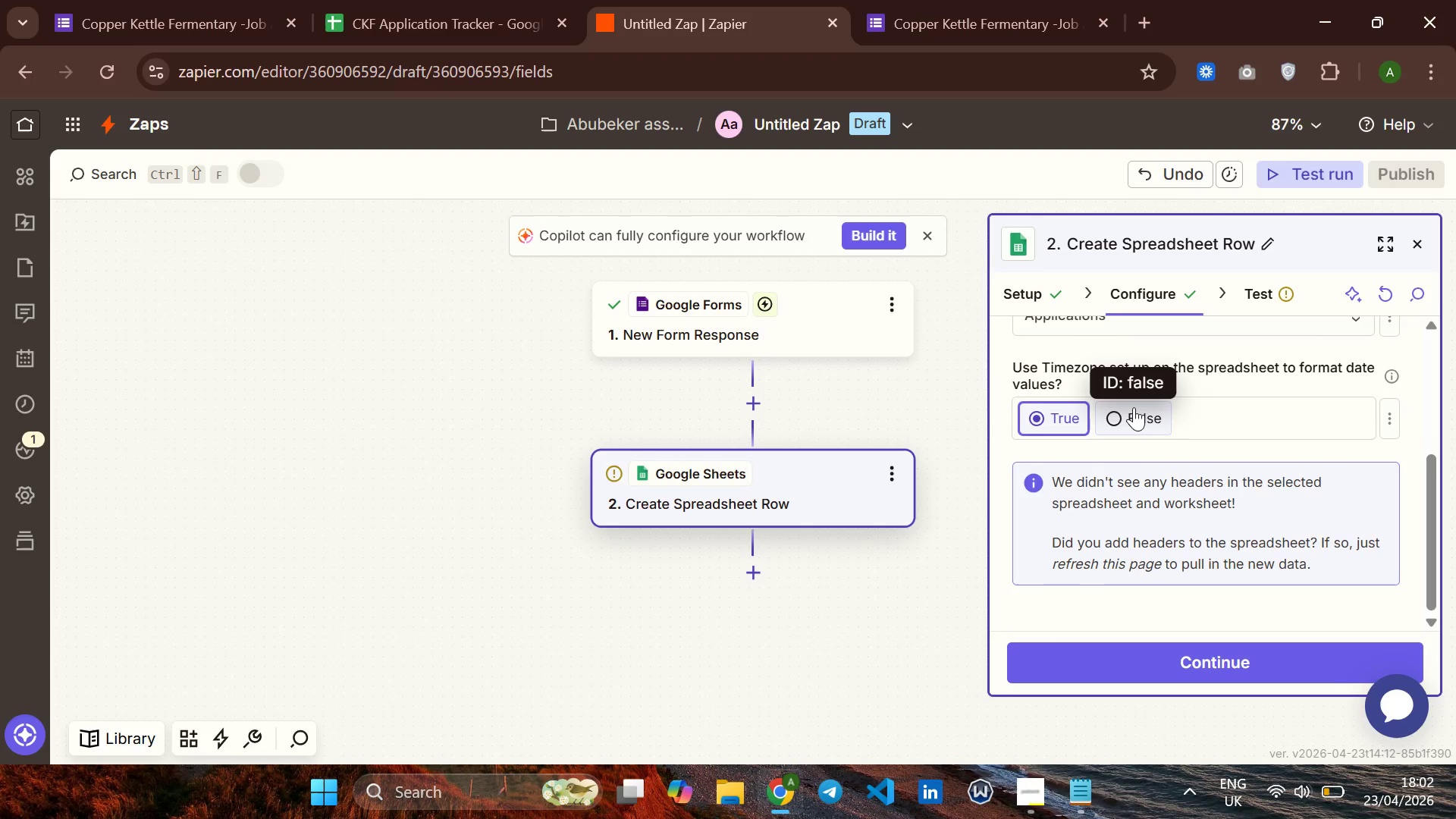 
left_click([1134, 407])
 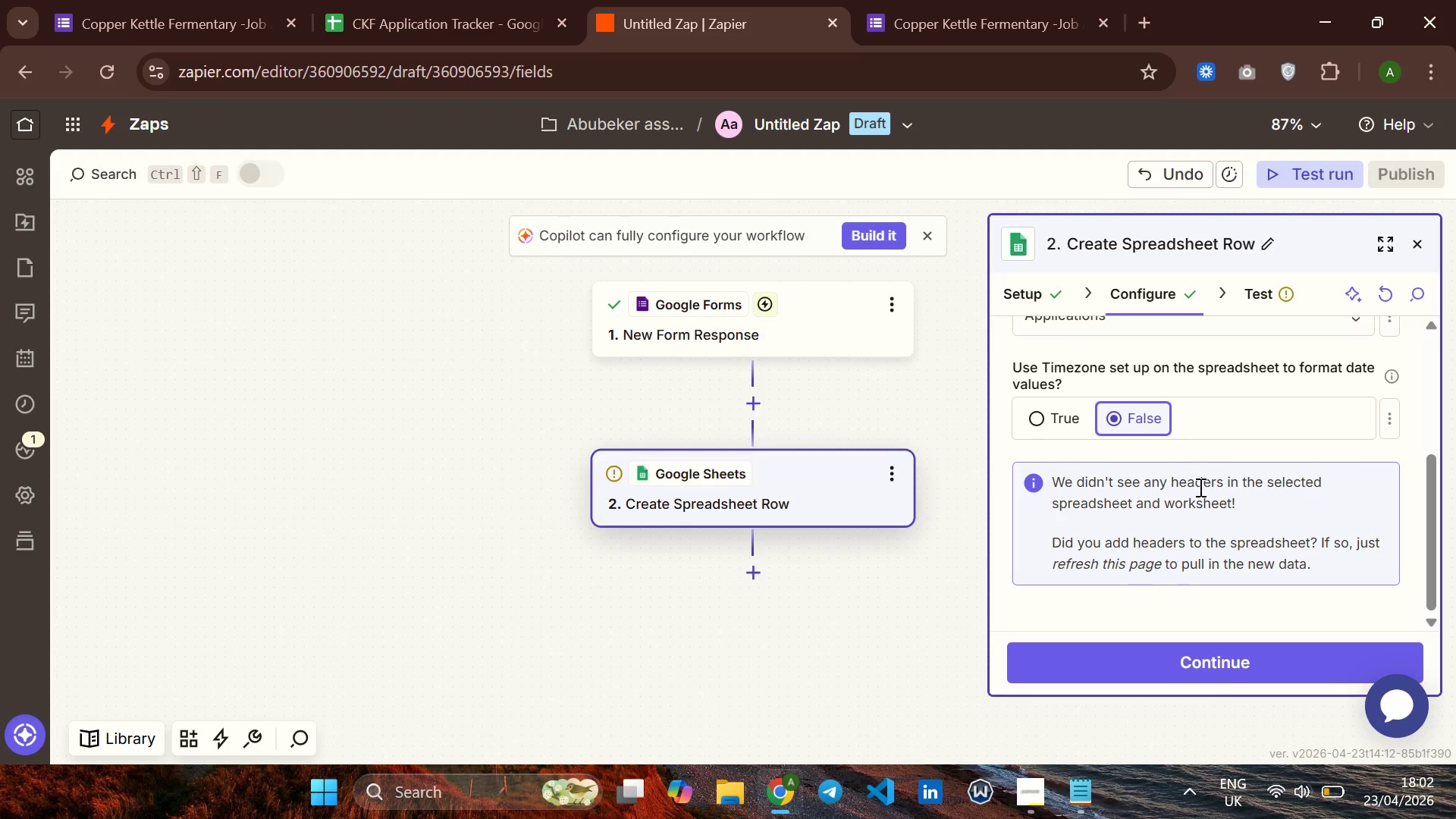 
wait(7.62)
 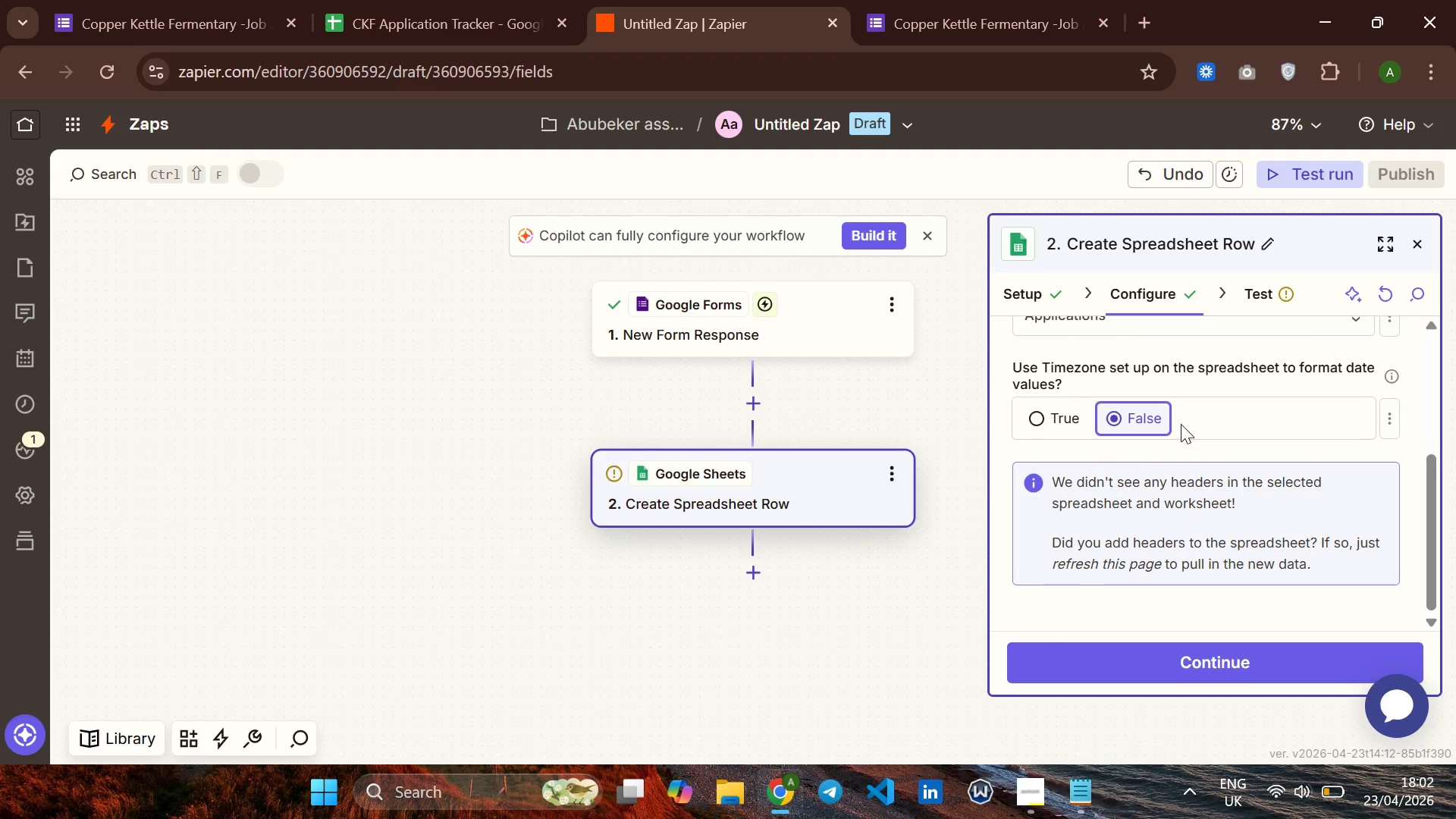 
left_click([1390, 289])
 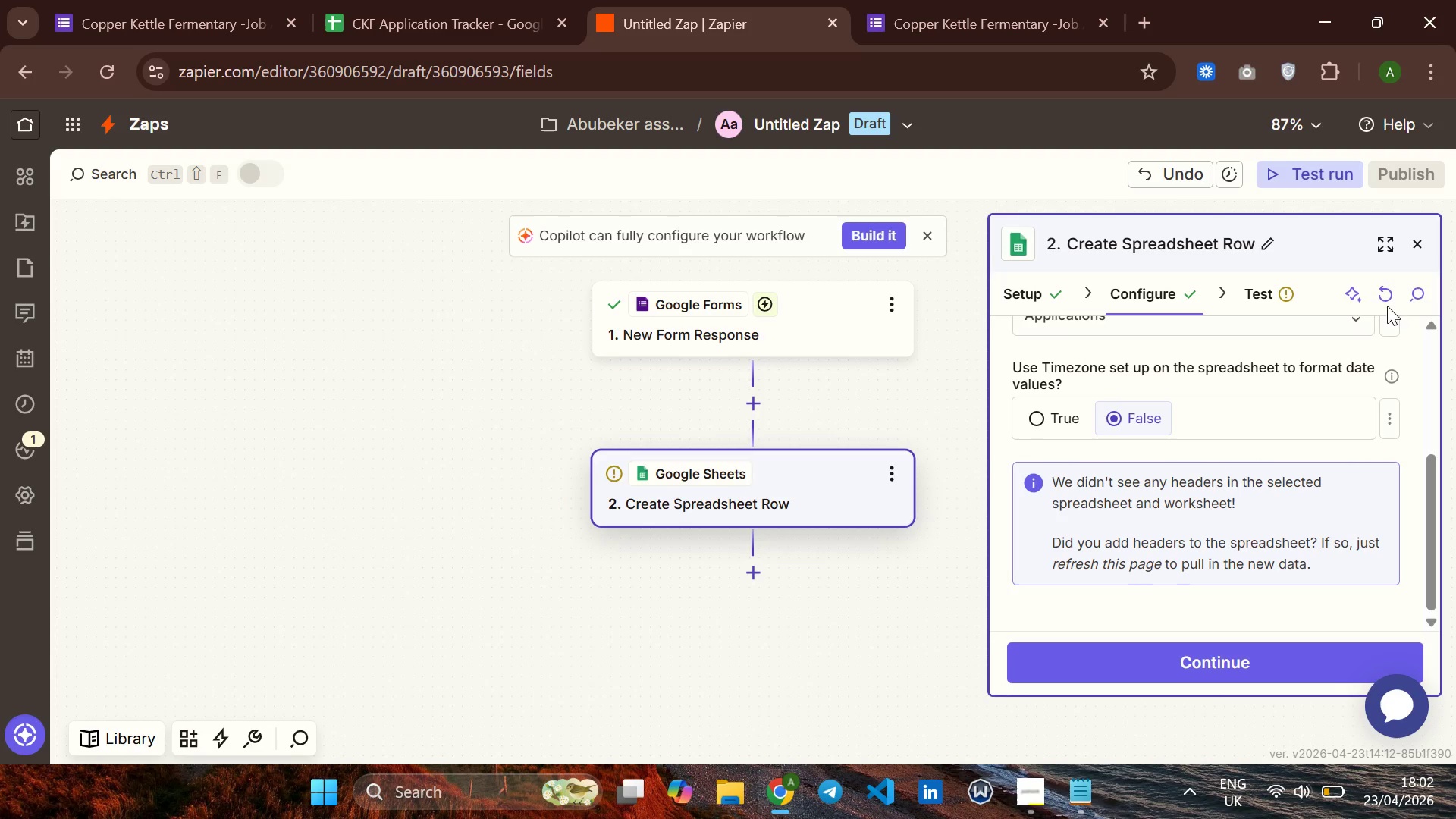 
left_click([1385, 292])
 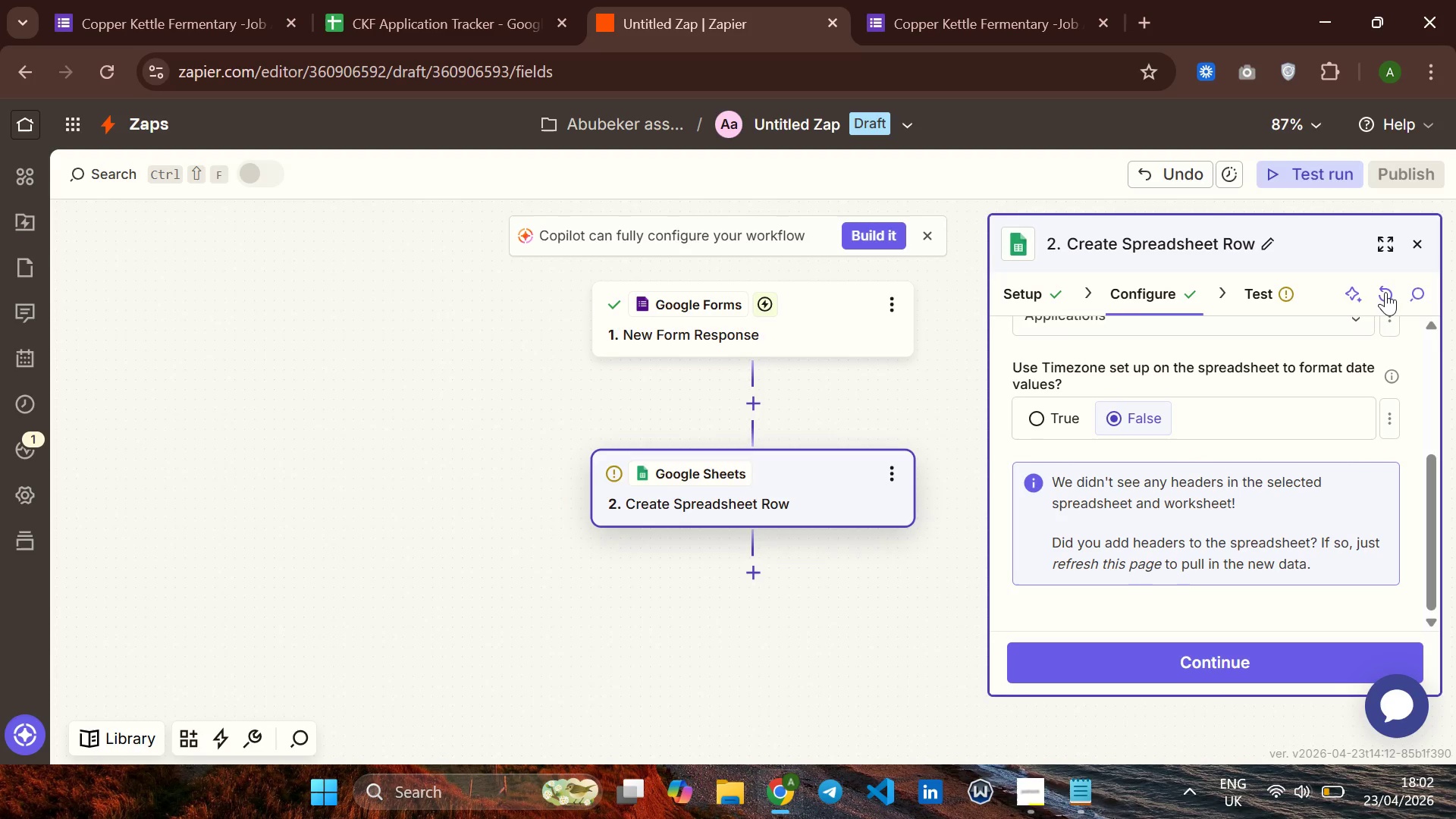 
double_click([1385, 292])
 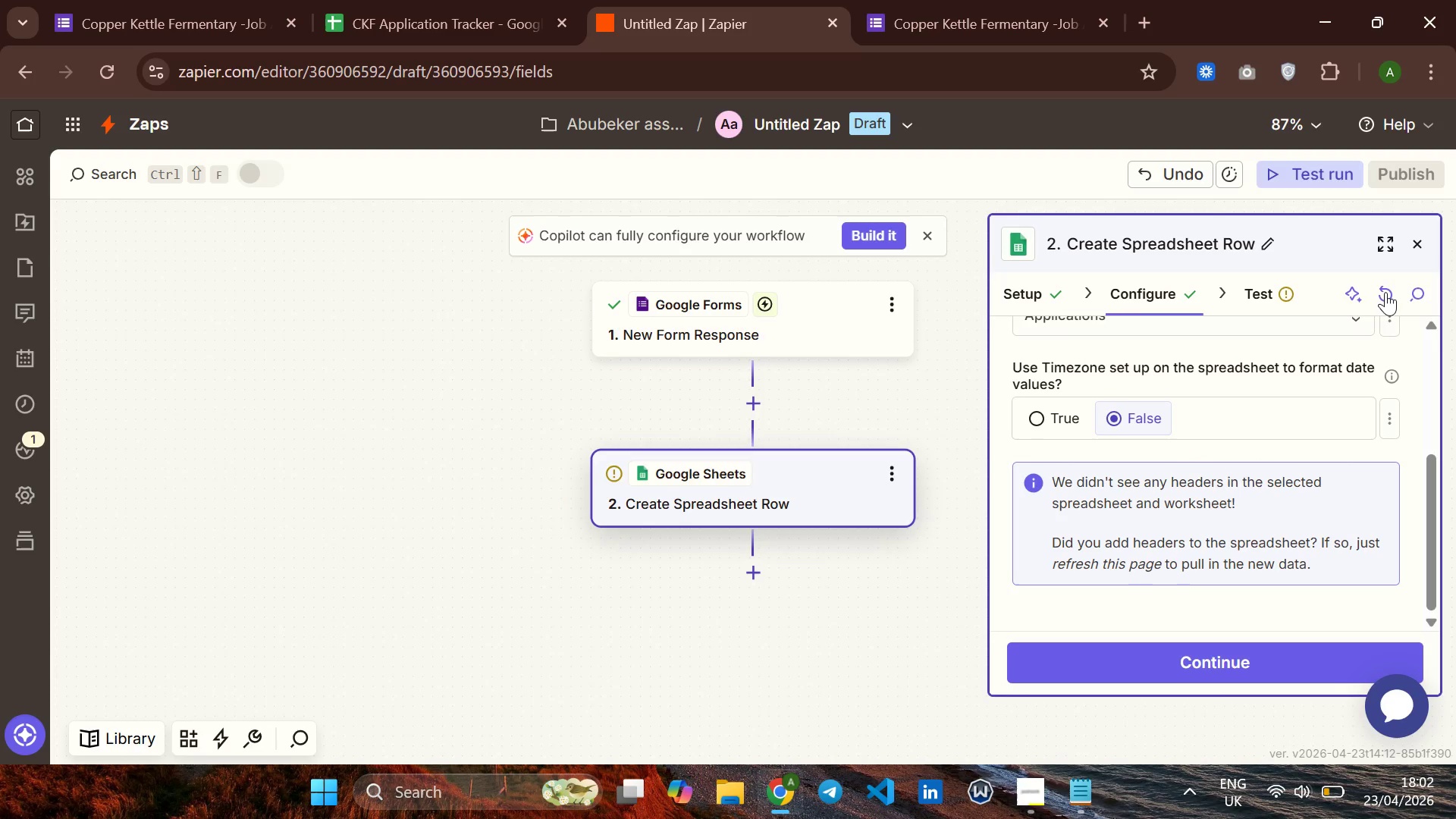 
triple_click([1385, 292])
 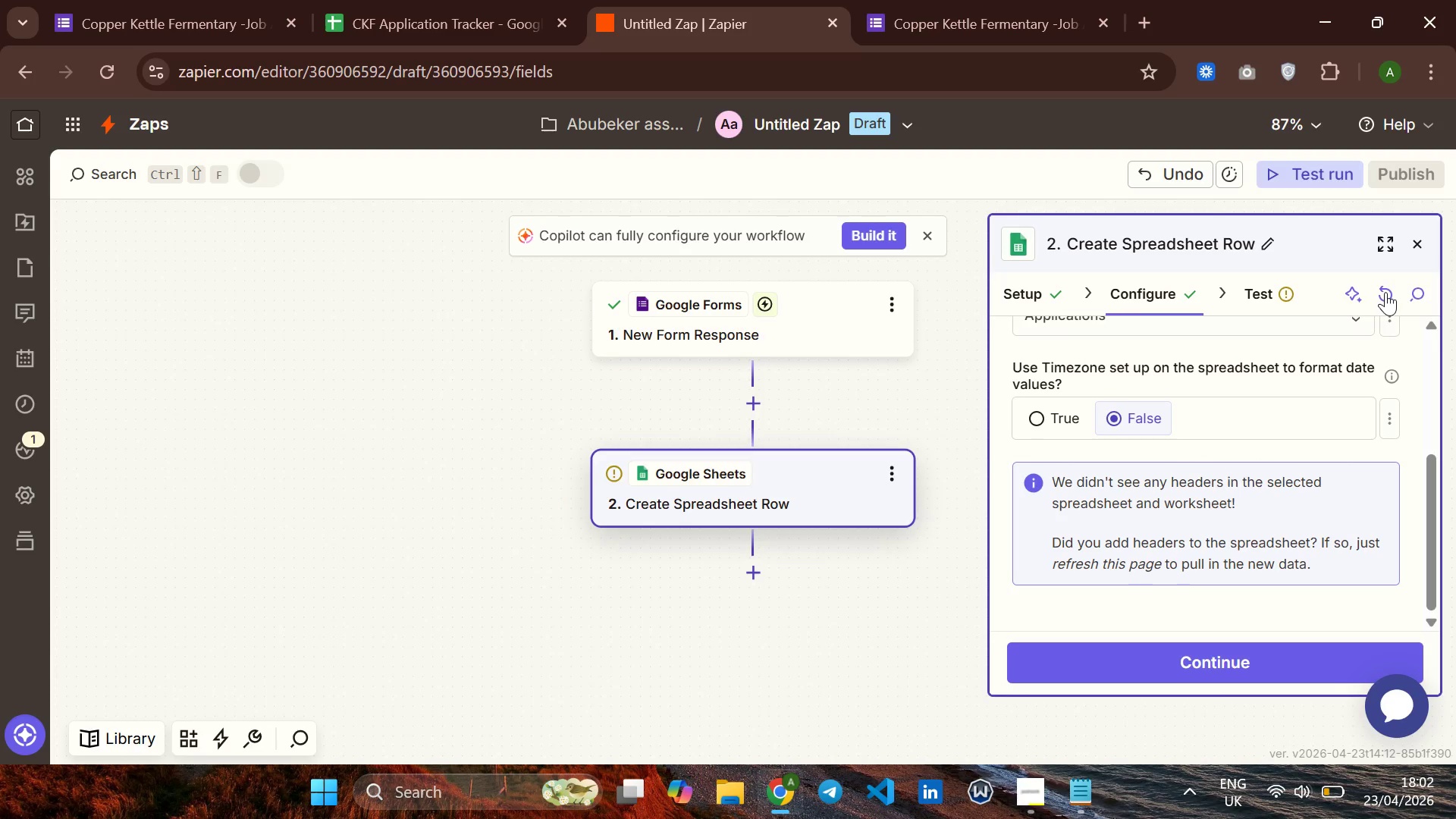 
triple_click([1385, 292])
 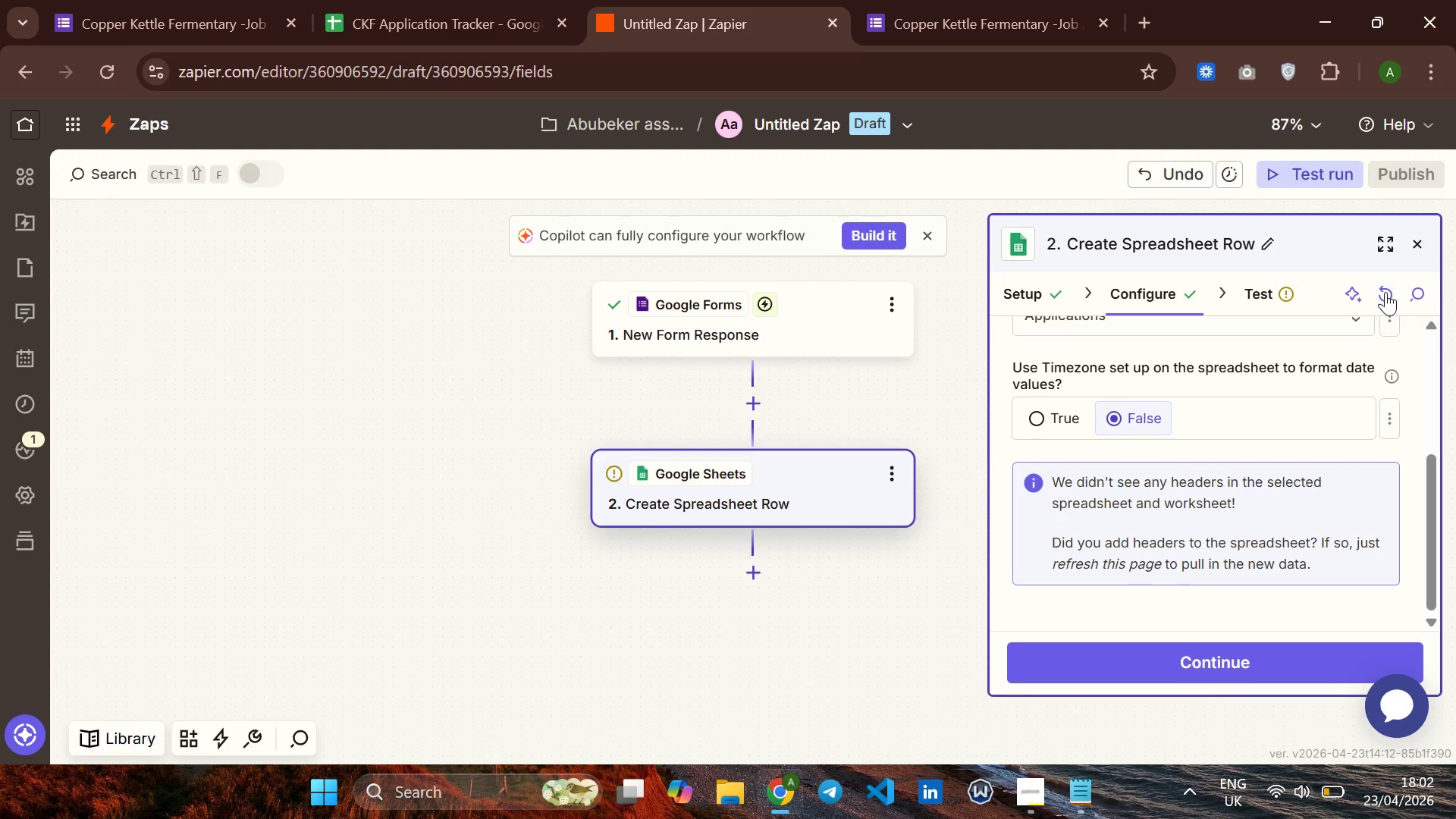 
triple_click([1385, 292])
 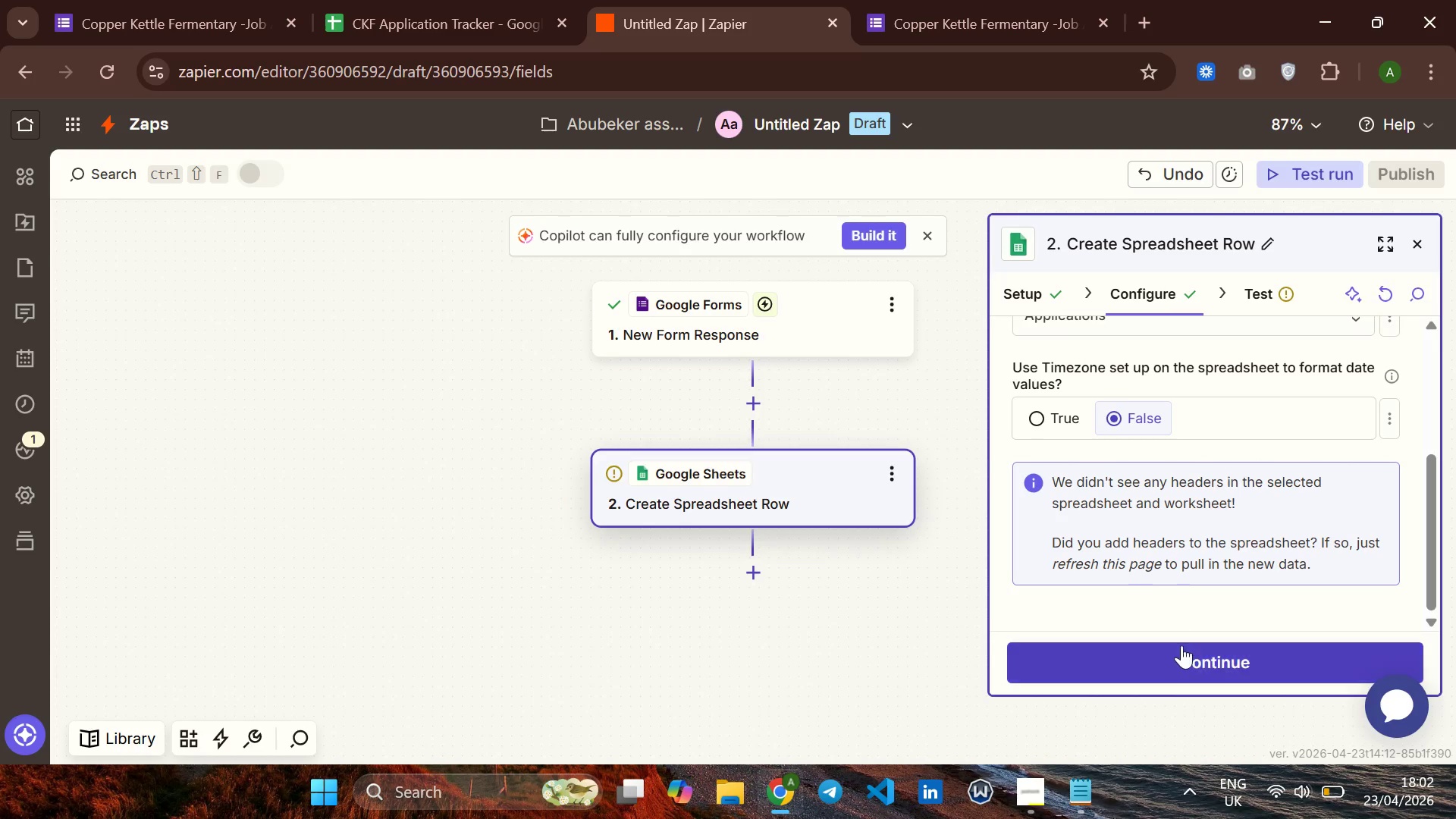 
left_click([1181, 645])
 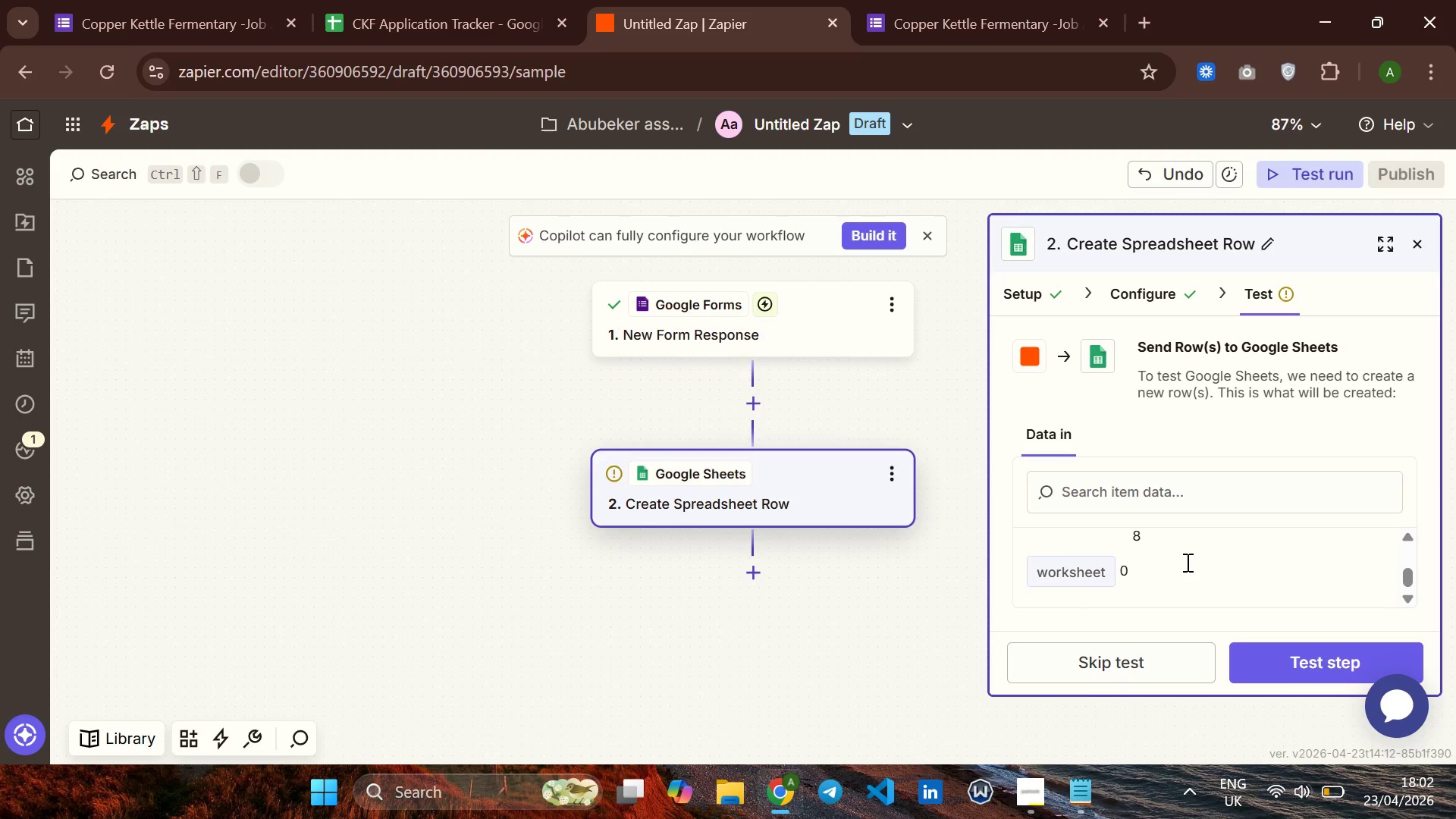 
wait(13.41)
 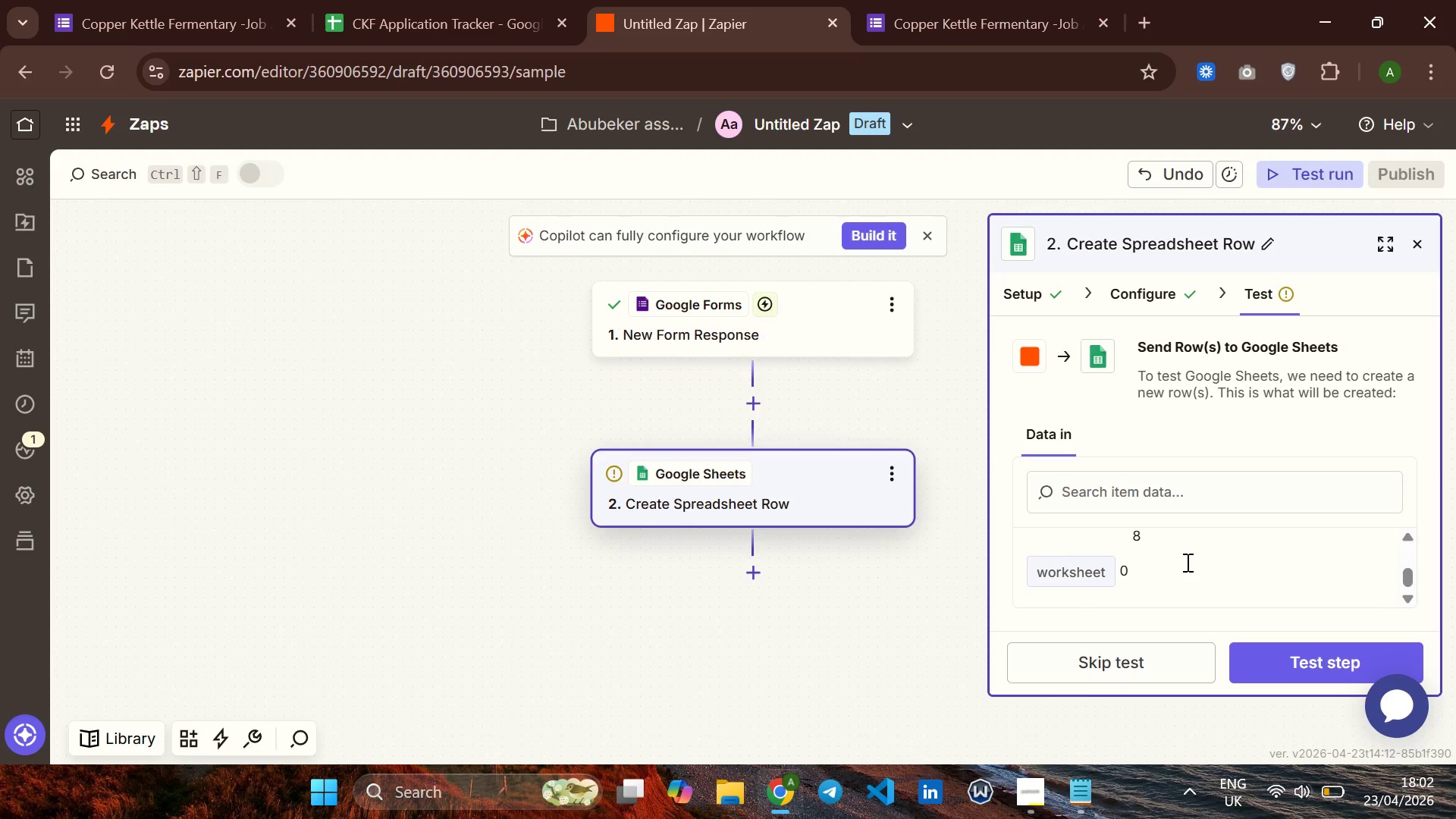 
left_click([1133, 303])
 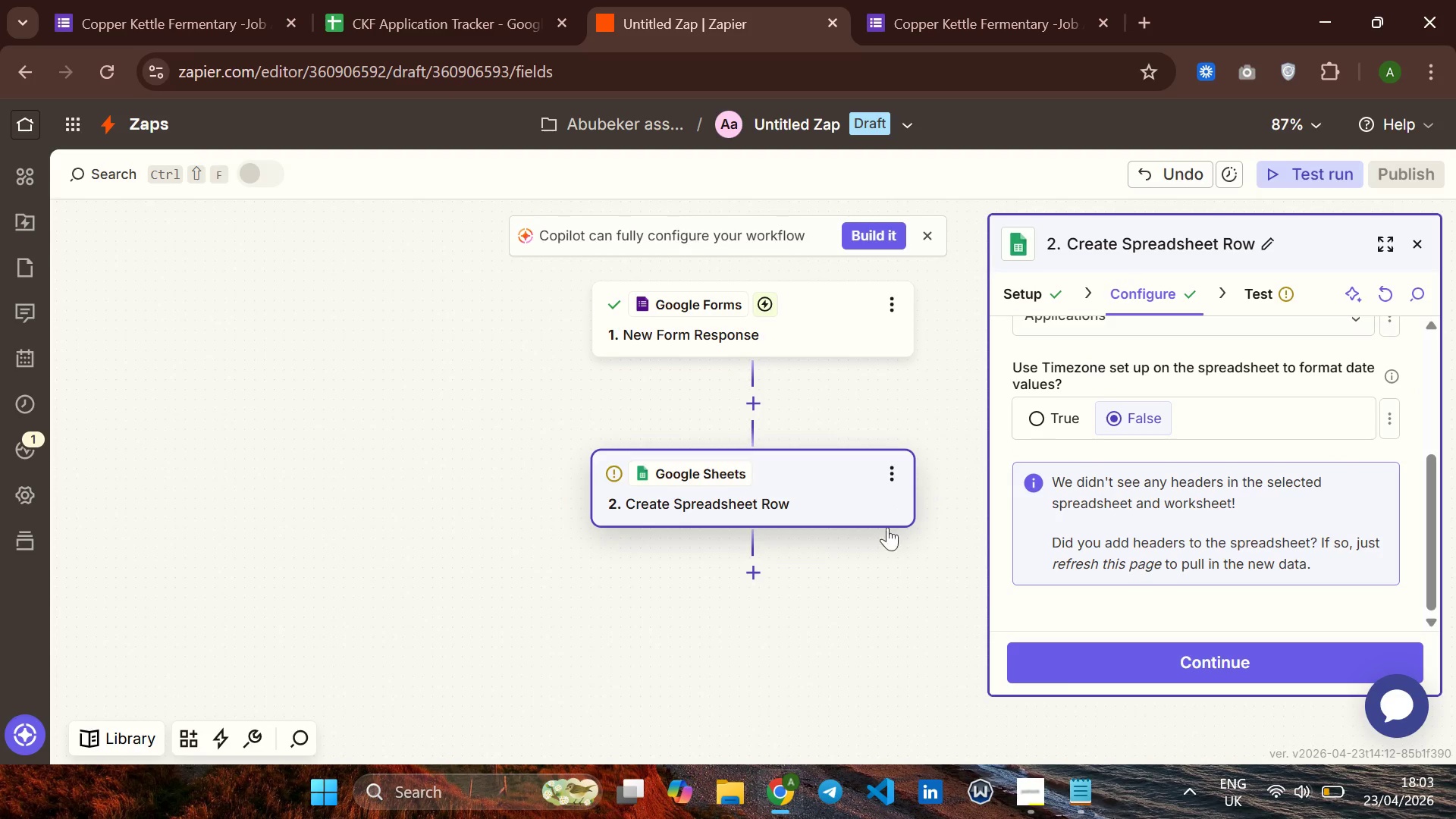 
mouse_move([782, 567])
 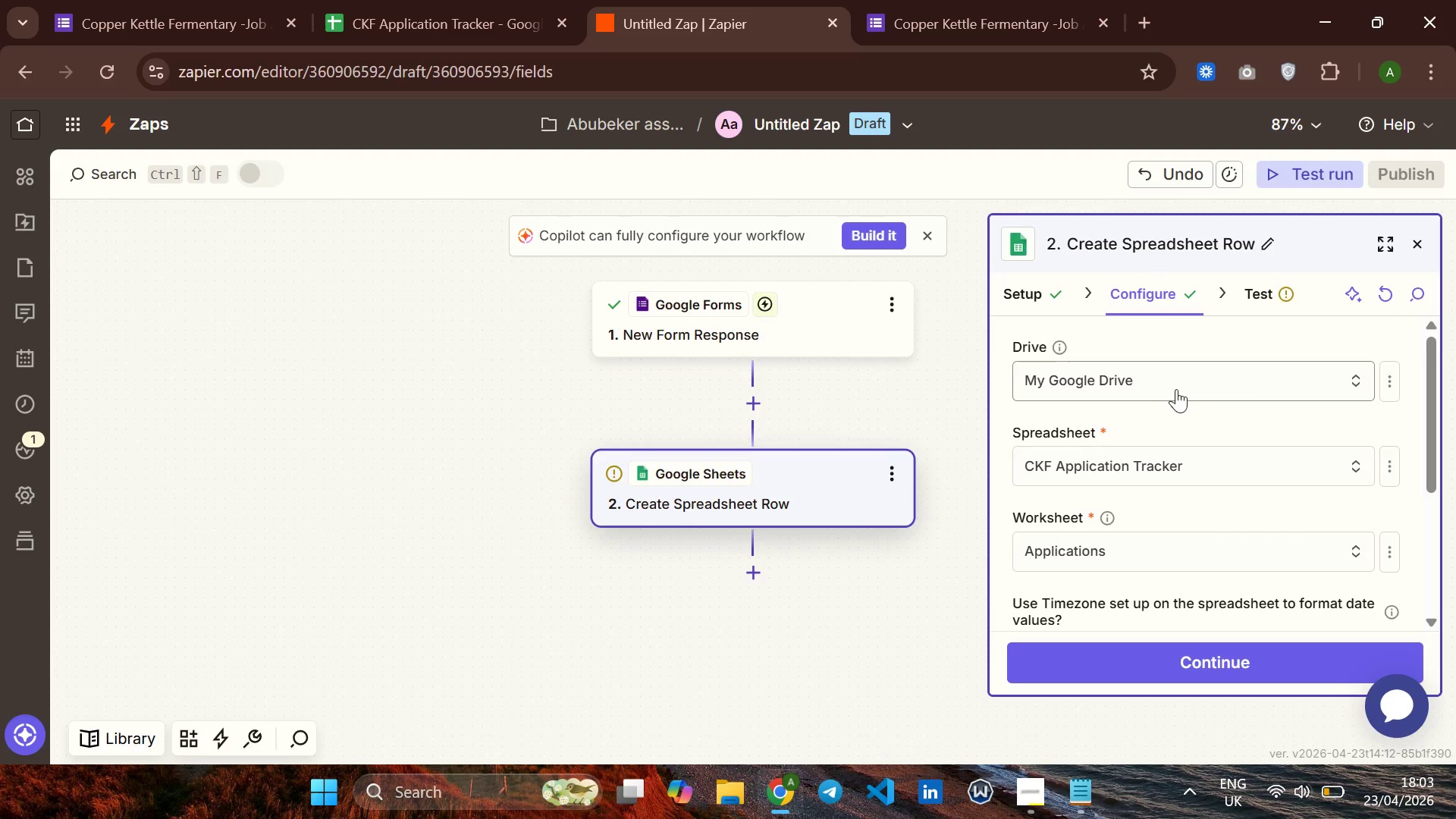 
left_click([1181, 375])
 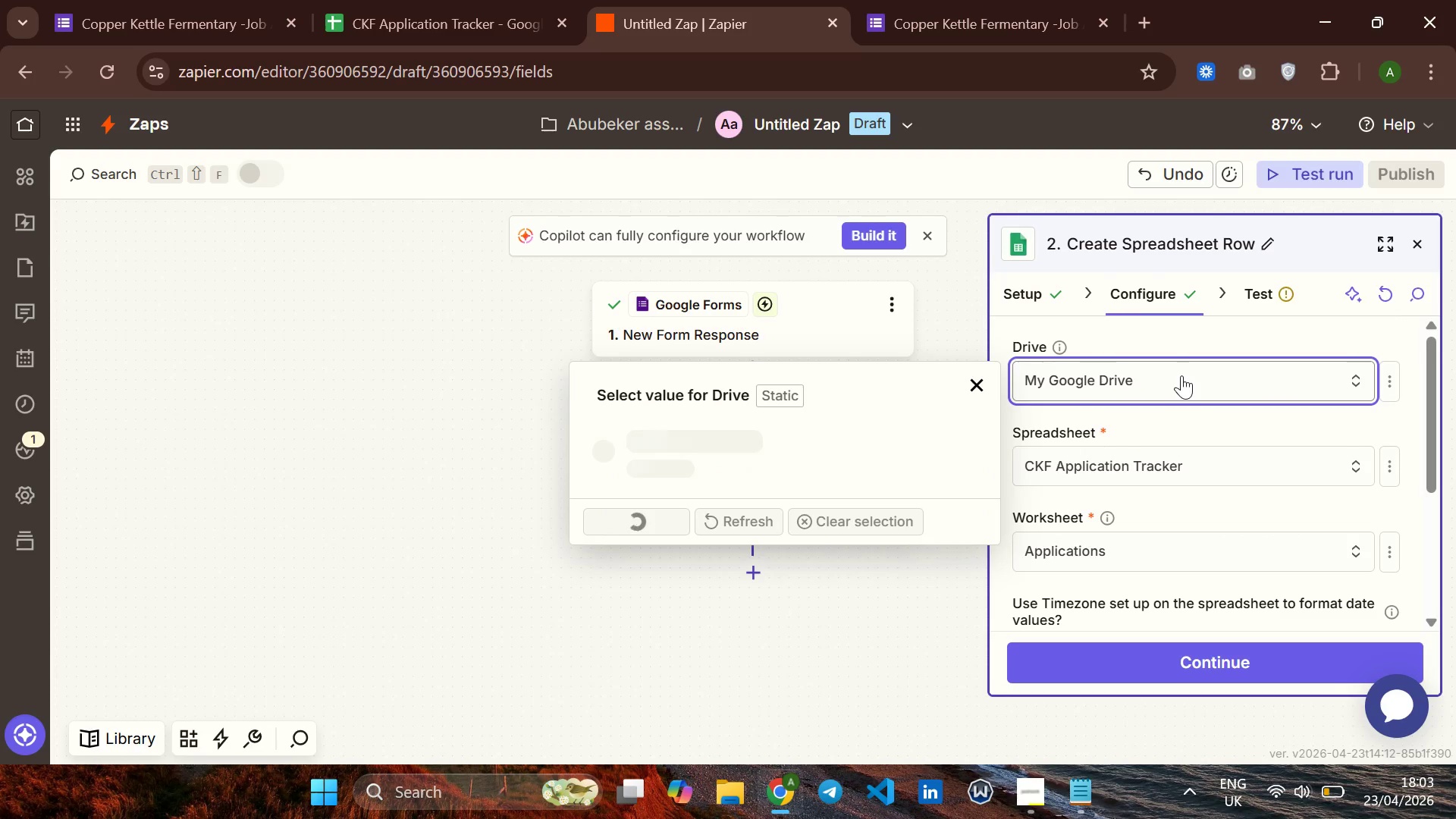 
left_click([1181, 375])
 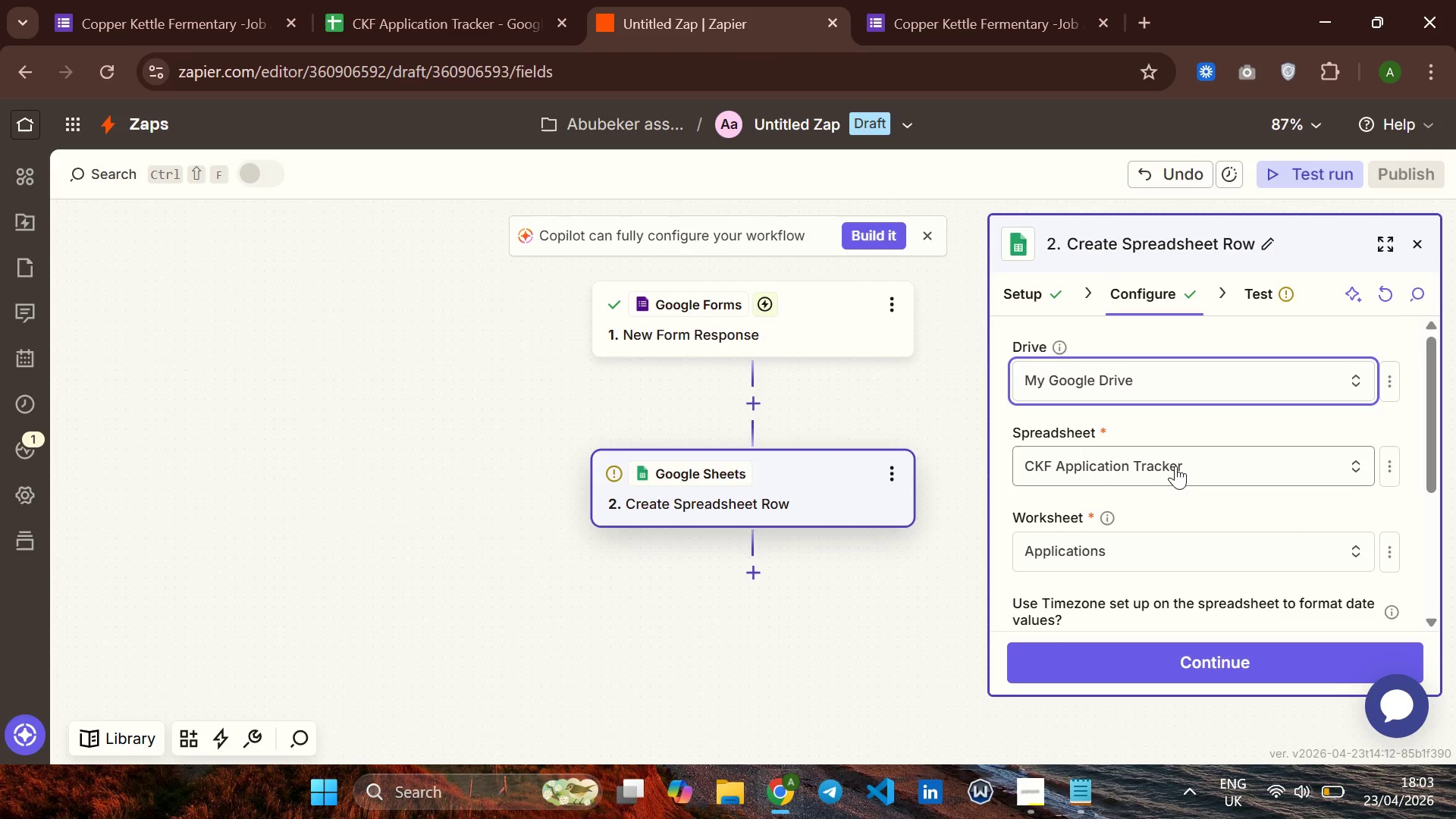 
left_click([1175, 466])
 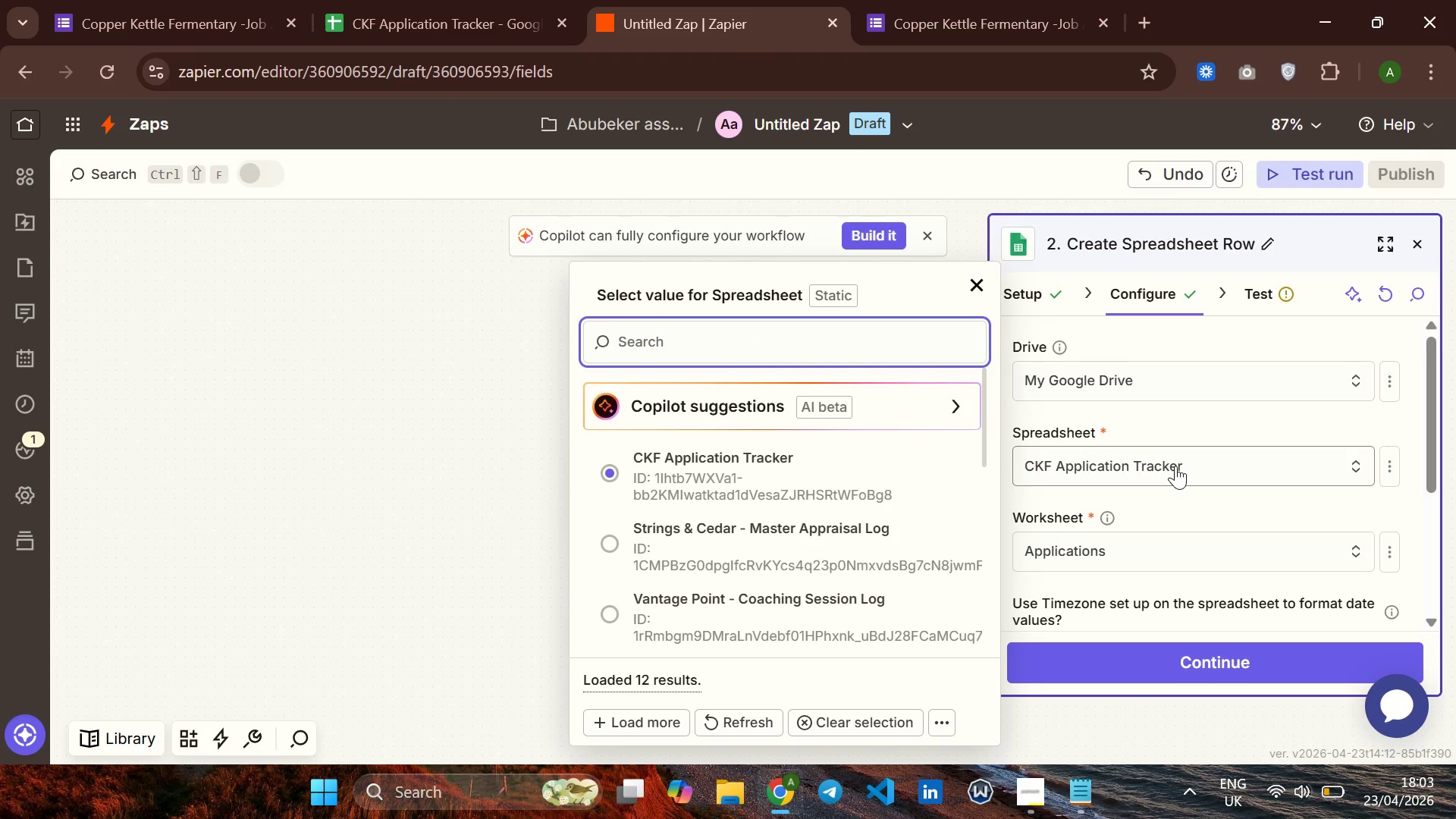 
left_click([1175, 466])
 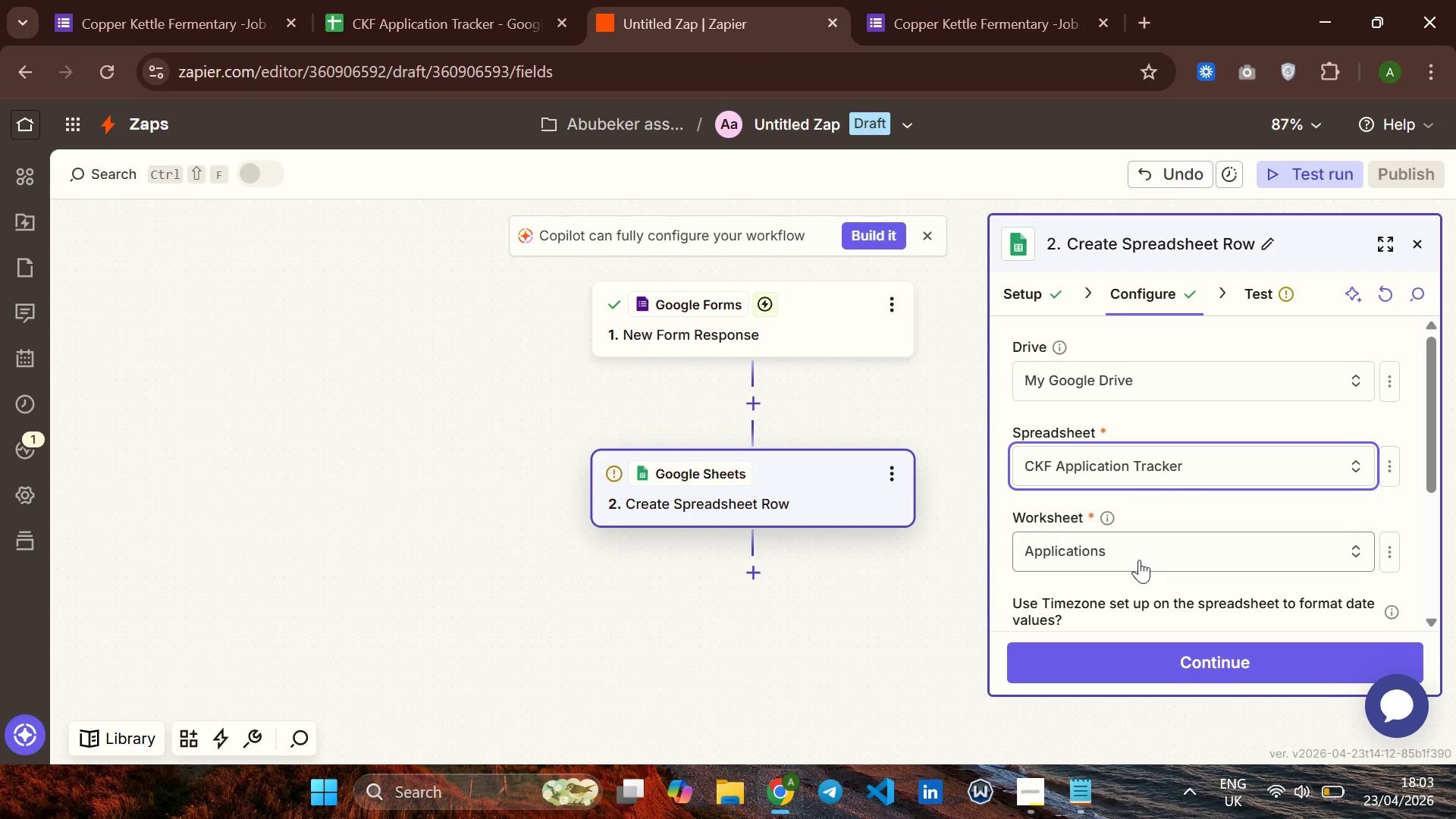 
left_click([1139, 560])
 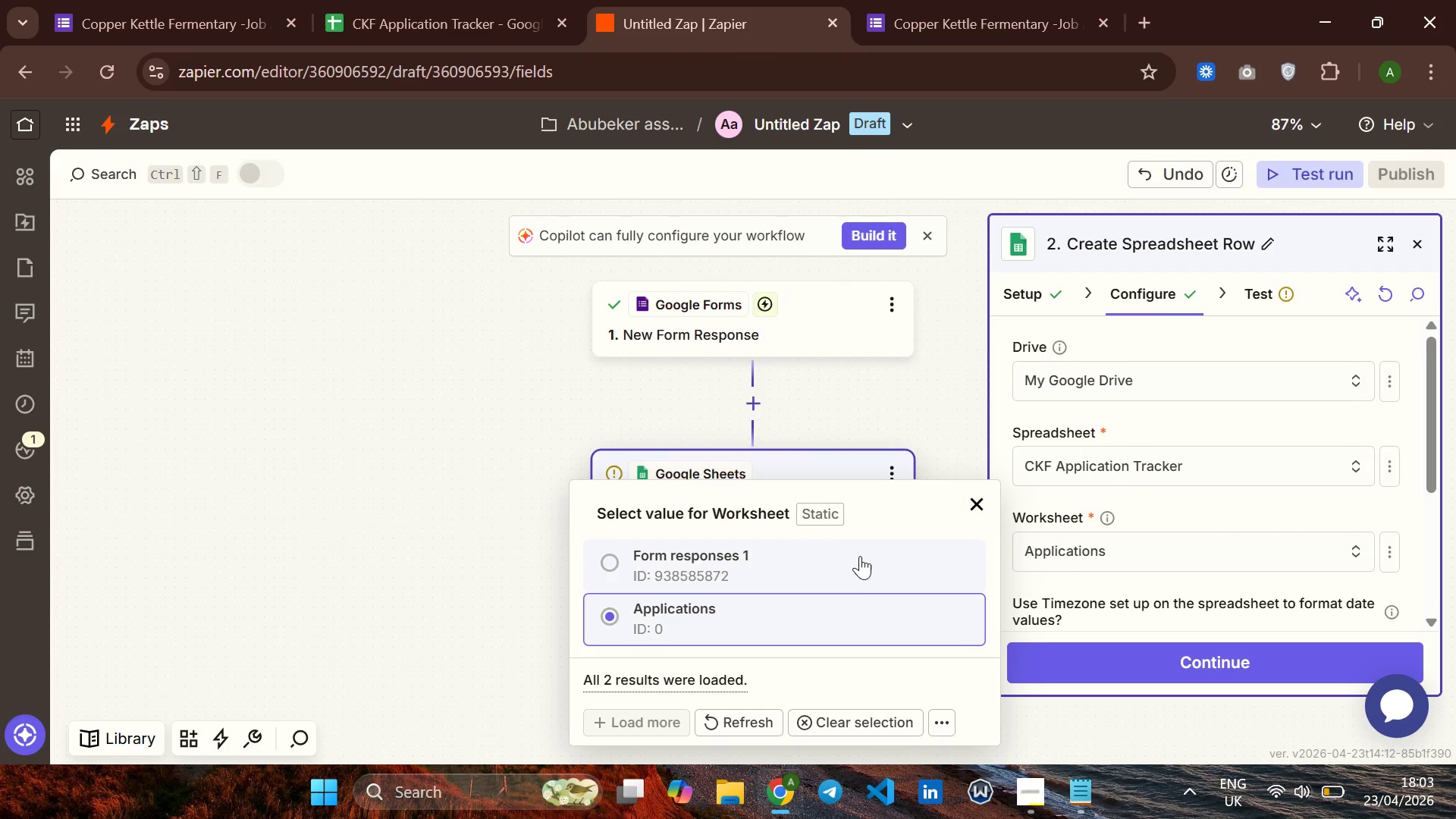 
left_click([852, 563])
 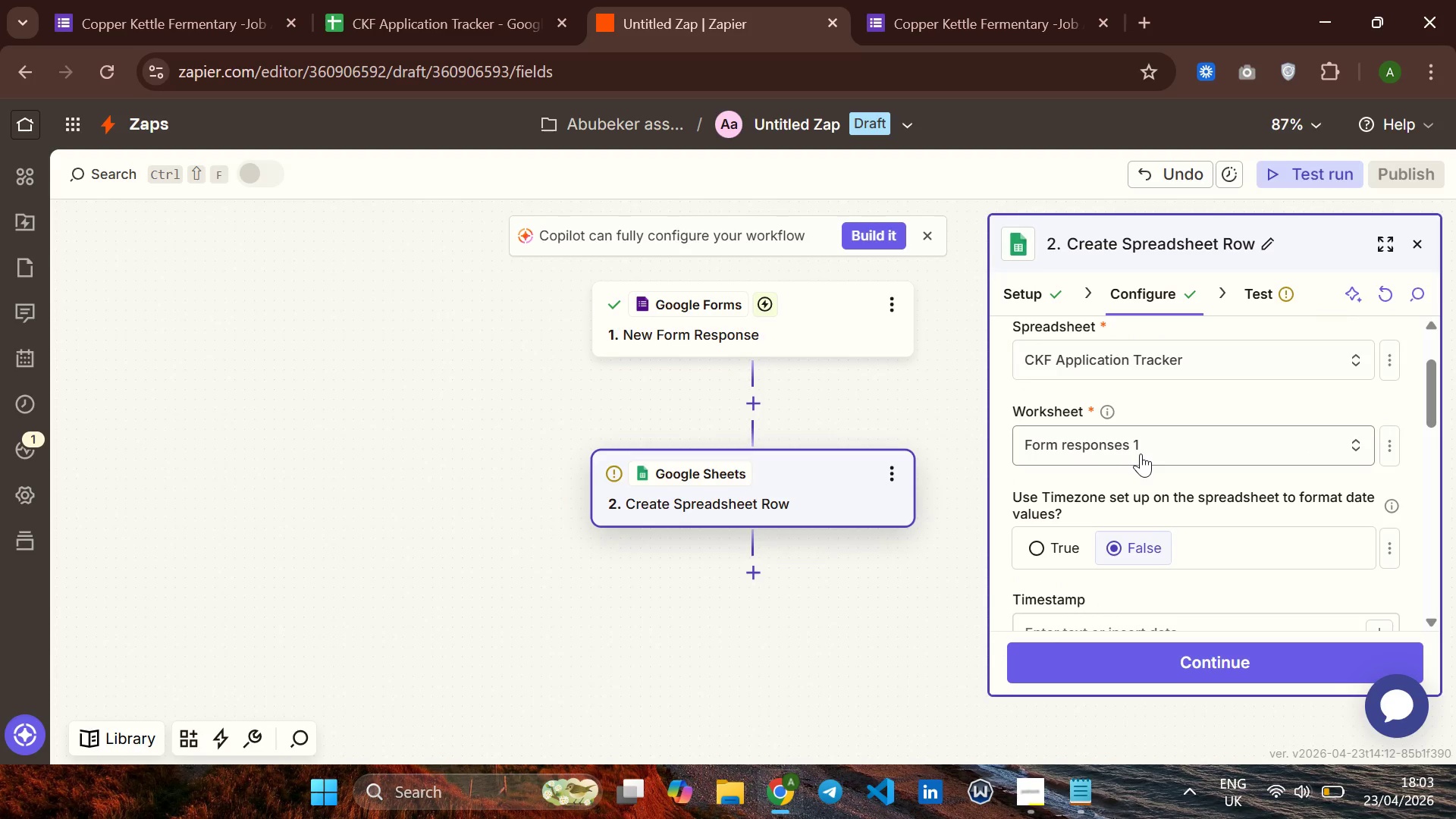 
wait(12.23)
 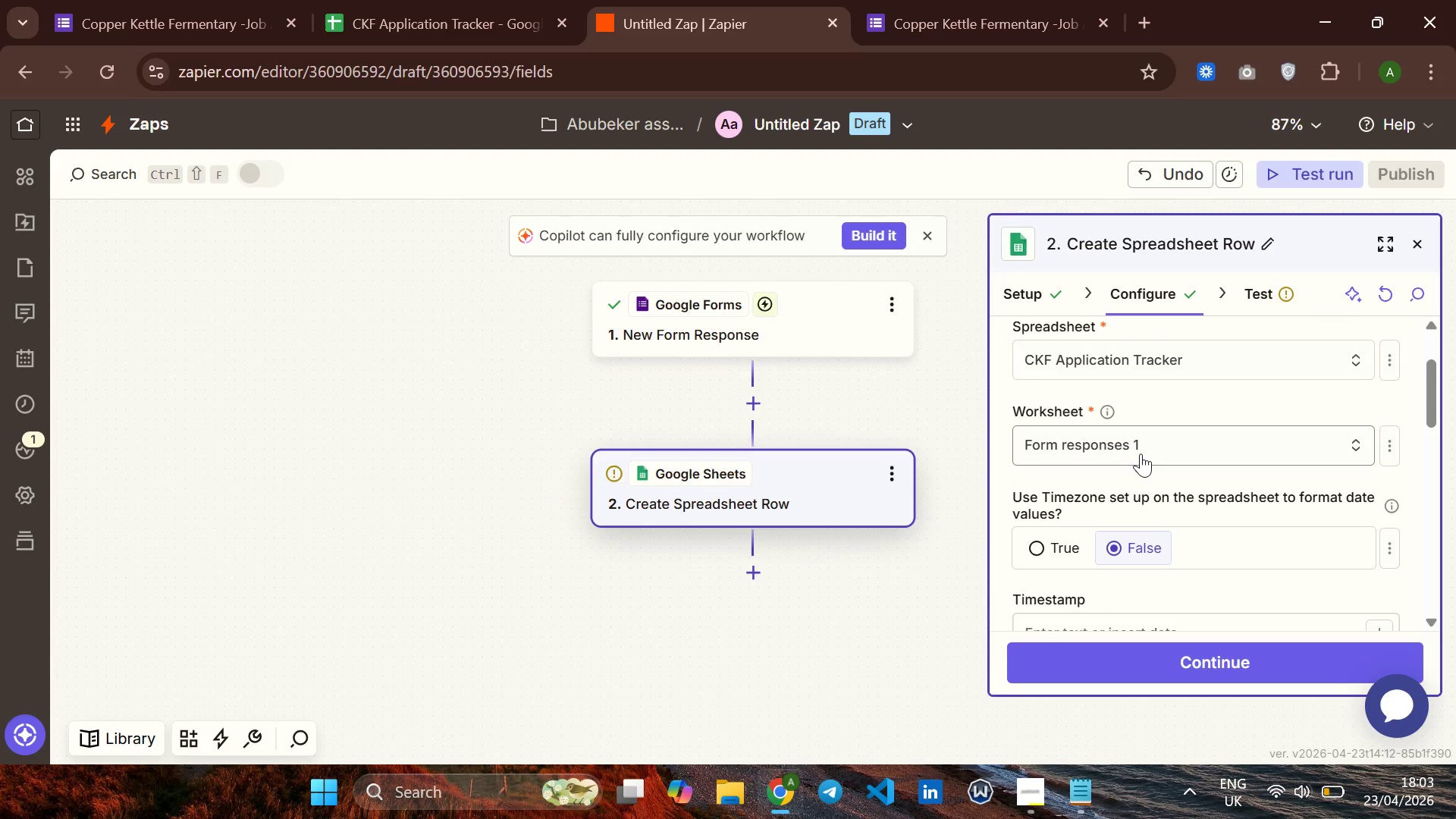 
left_click([429, 6])
 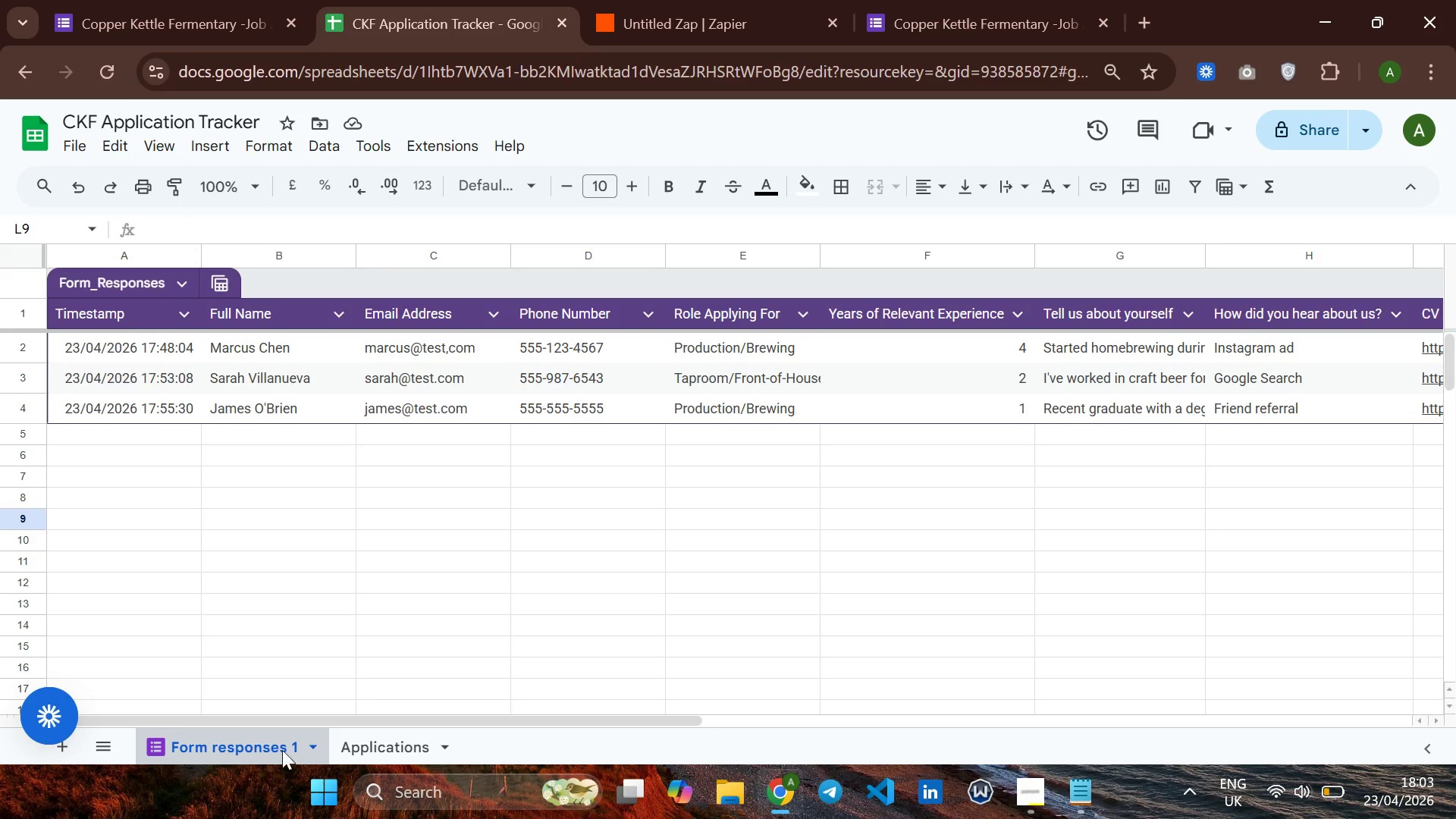 
left_click([358, 748])
 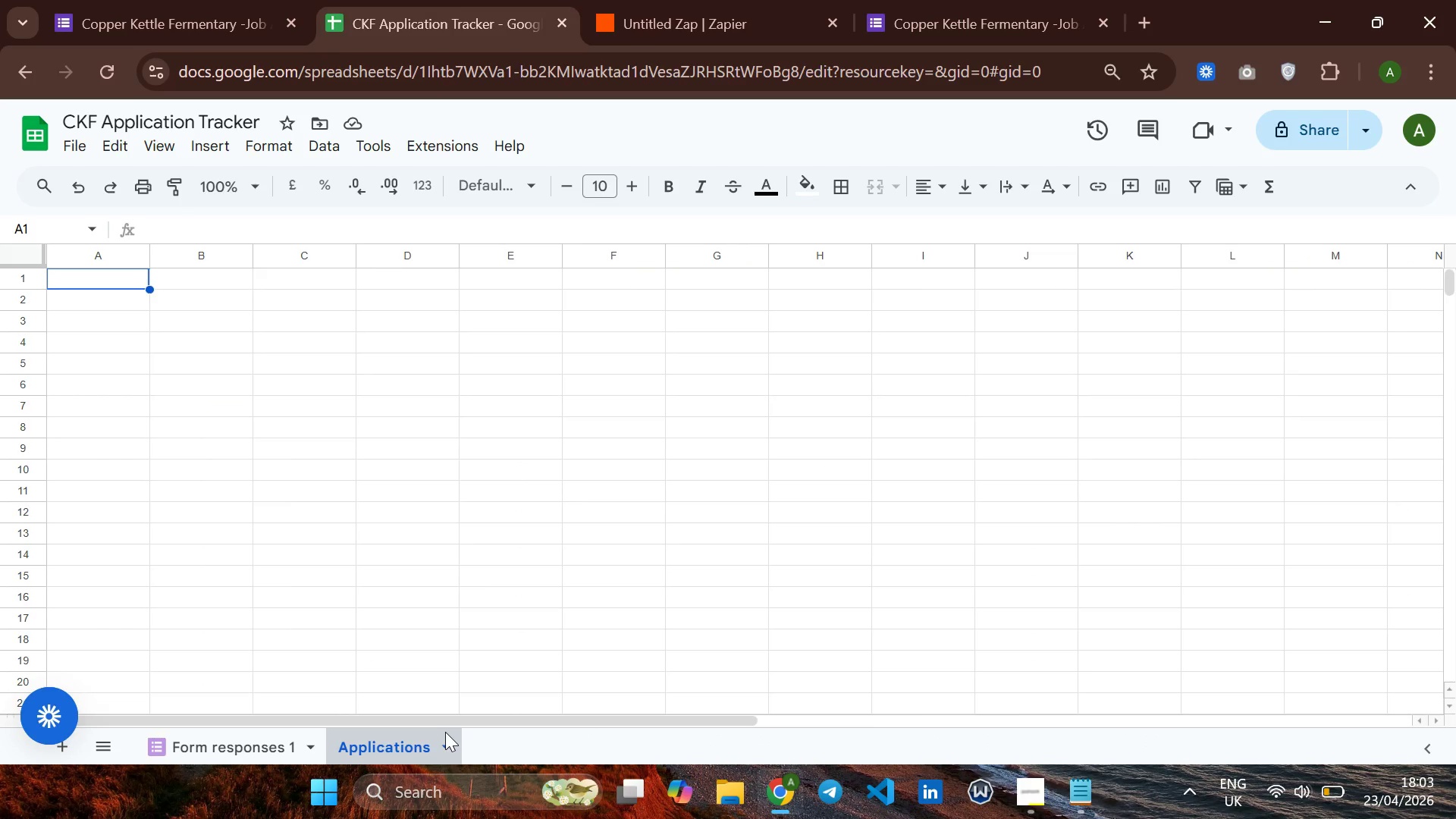 
right_click([425, 742])
 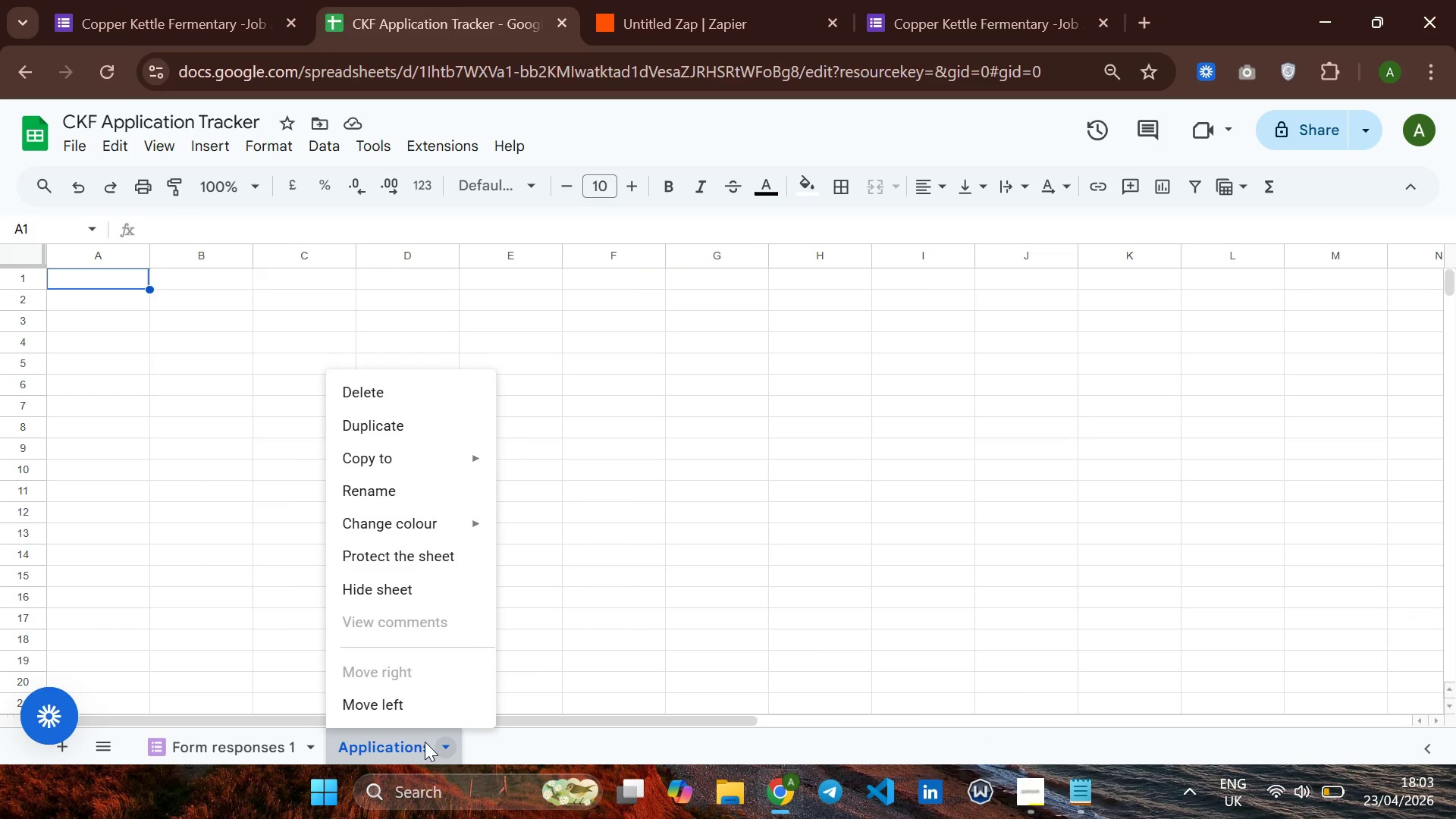 
left_click([425, 742])
 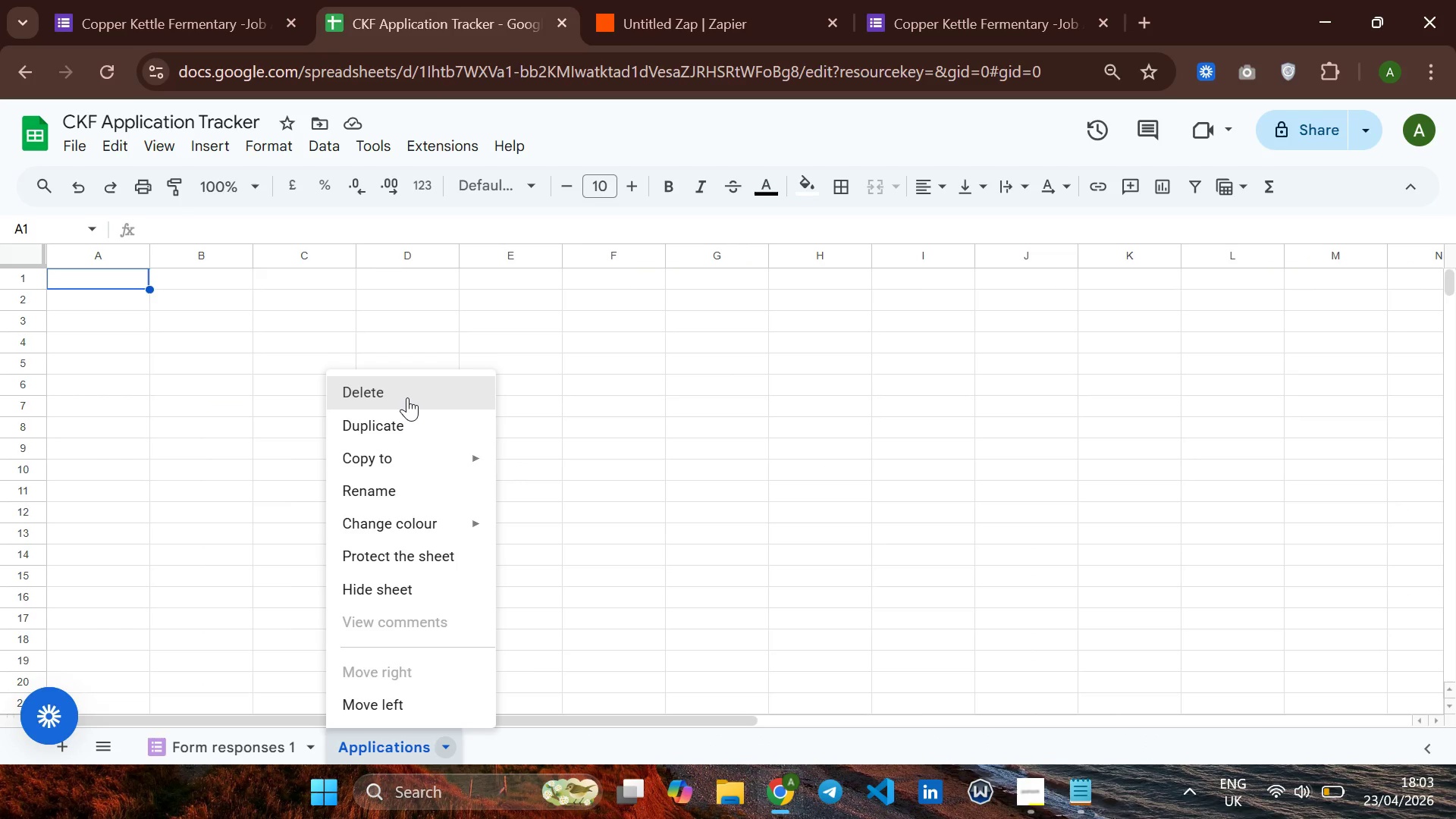 
left_click([407, 397])
 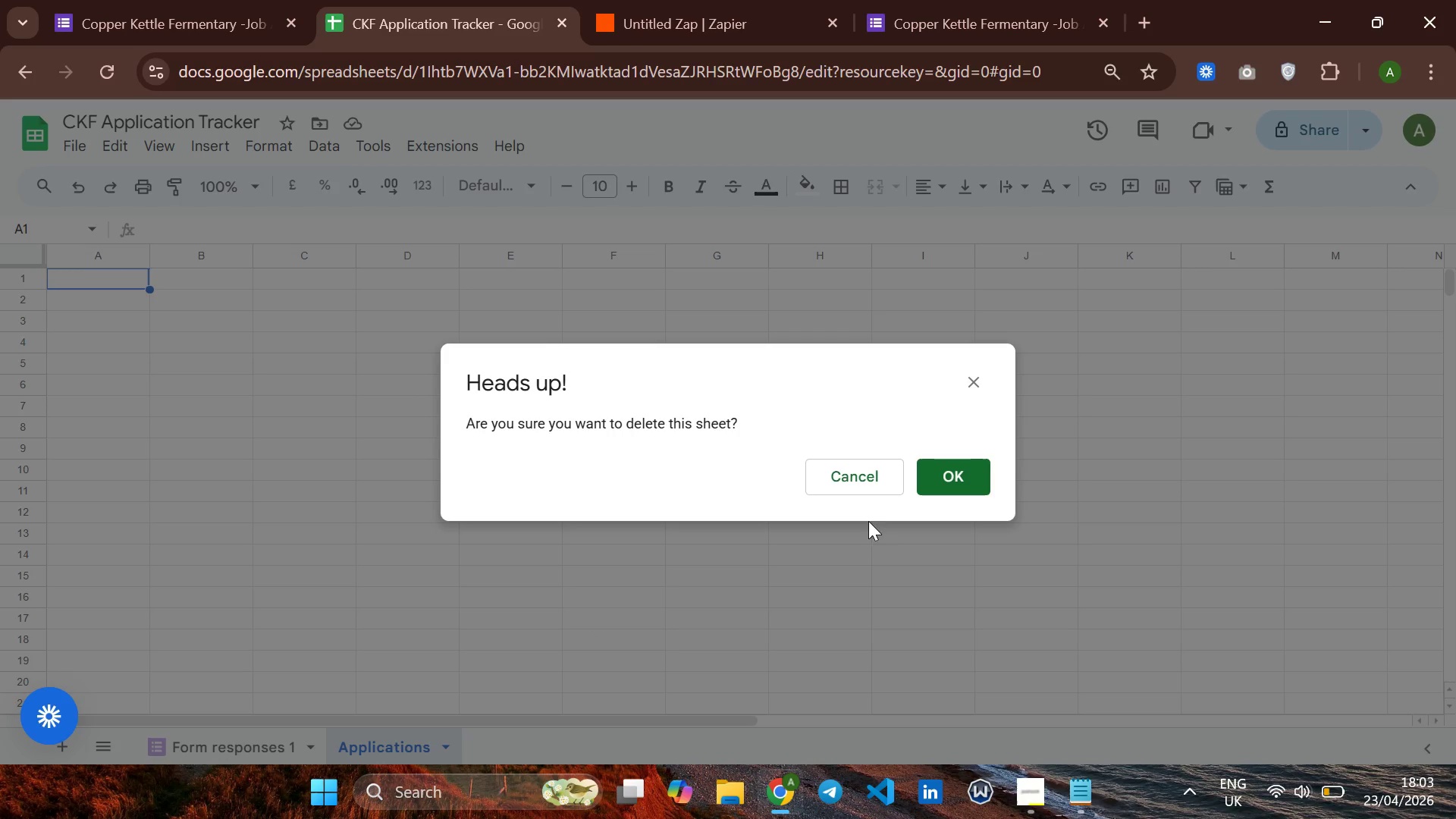 
left_click([941, 480])
 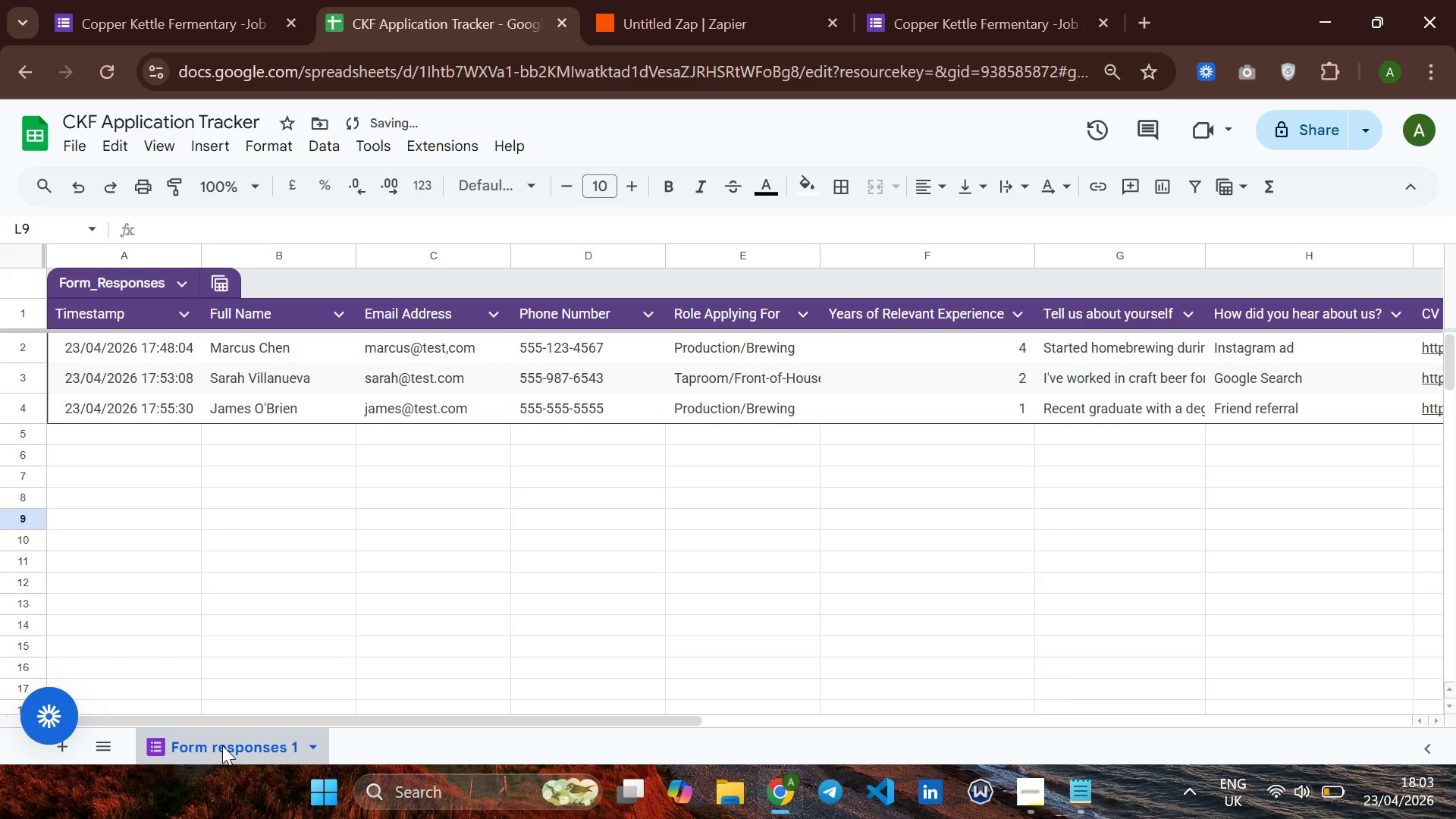 
right_click([222, 745])
 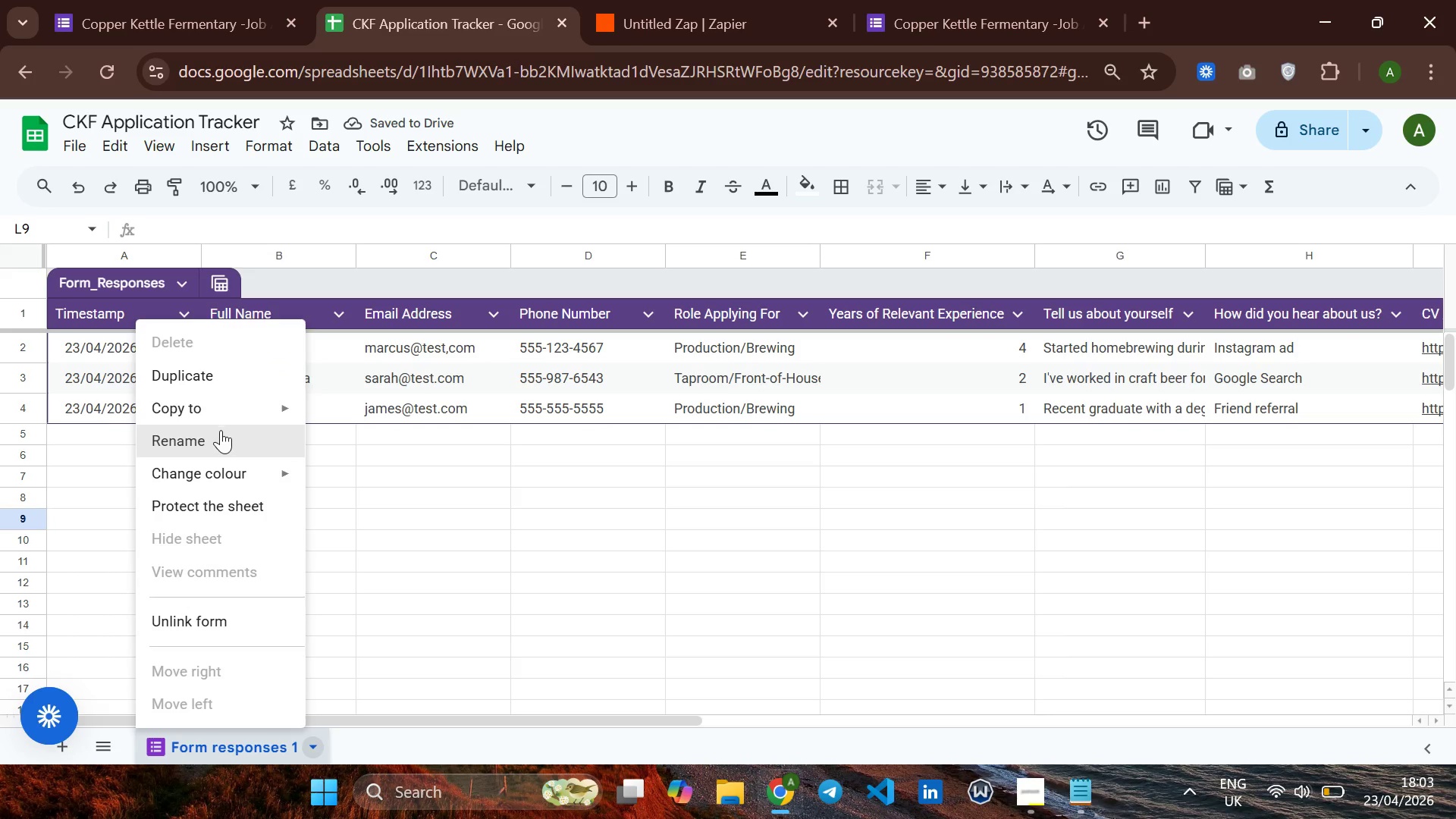 
left_click([210, 438])
 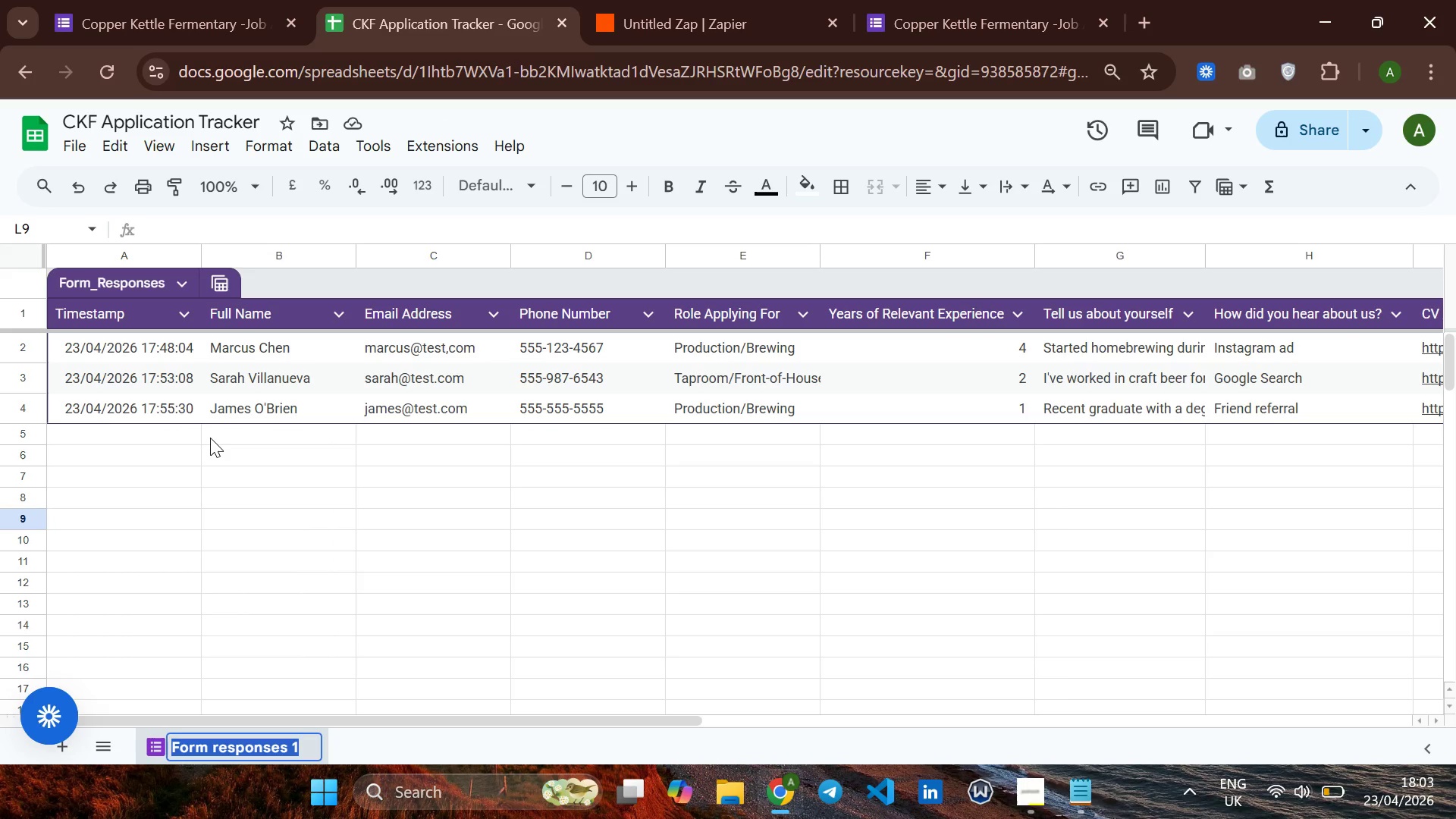 
type(Applications )
key(Backspace)
 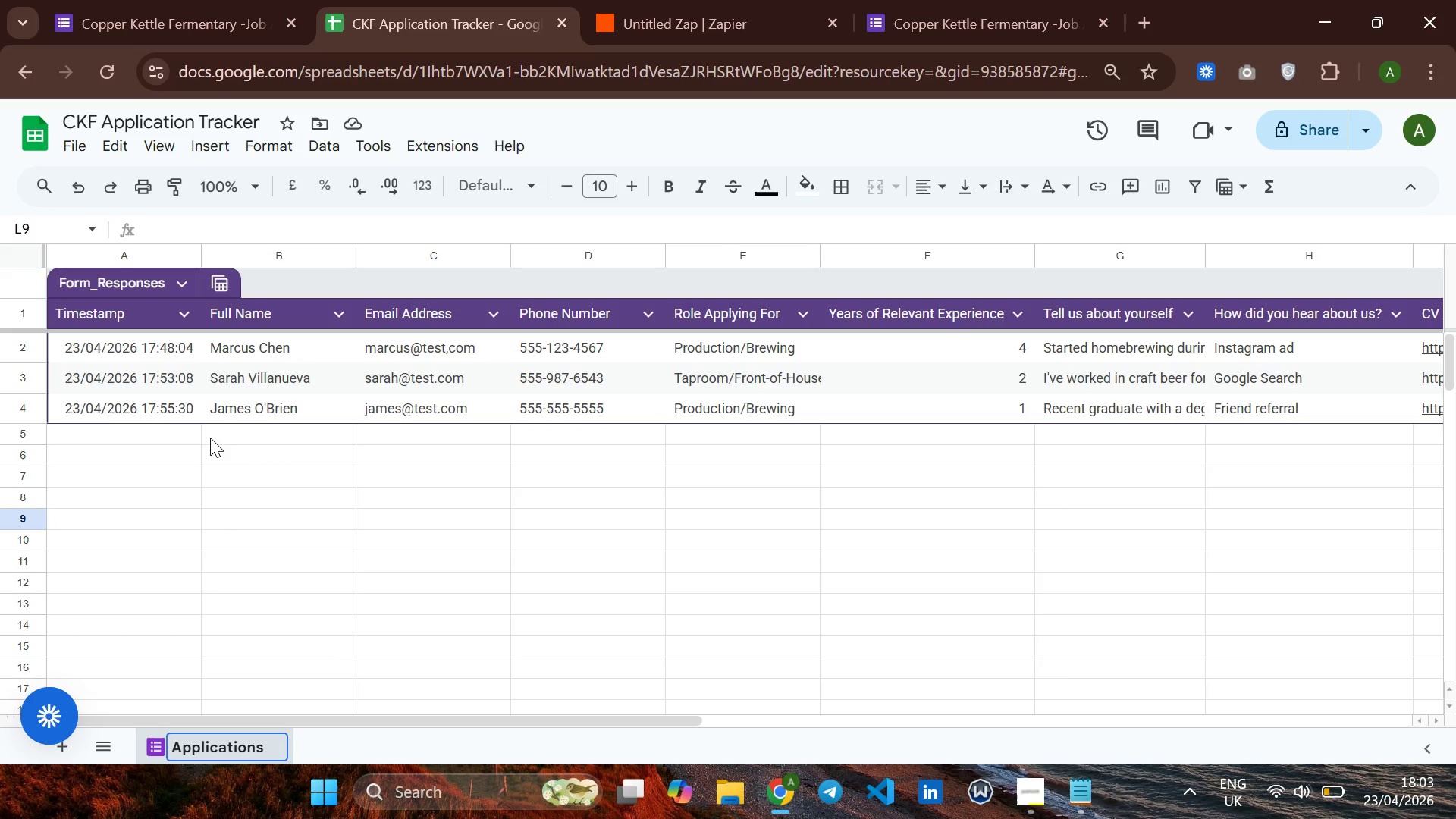 
key(Enter)
 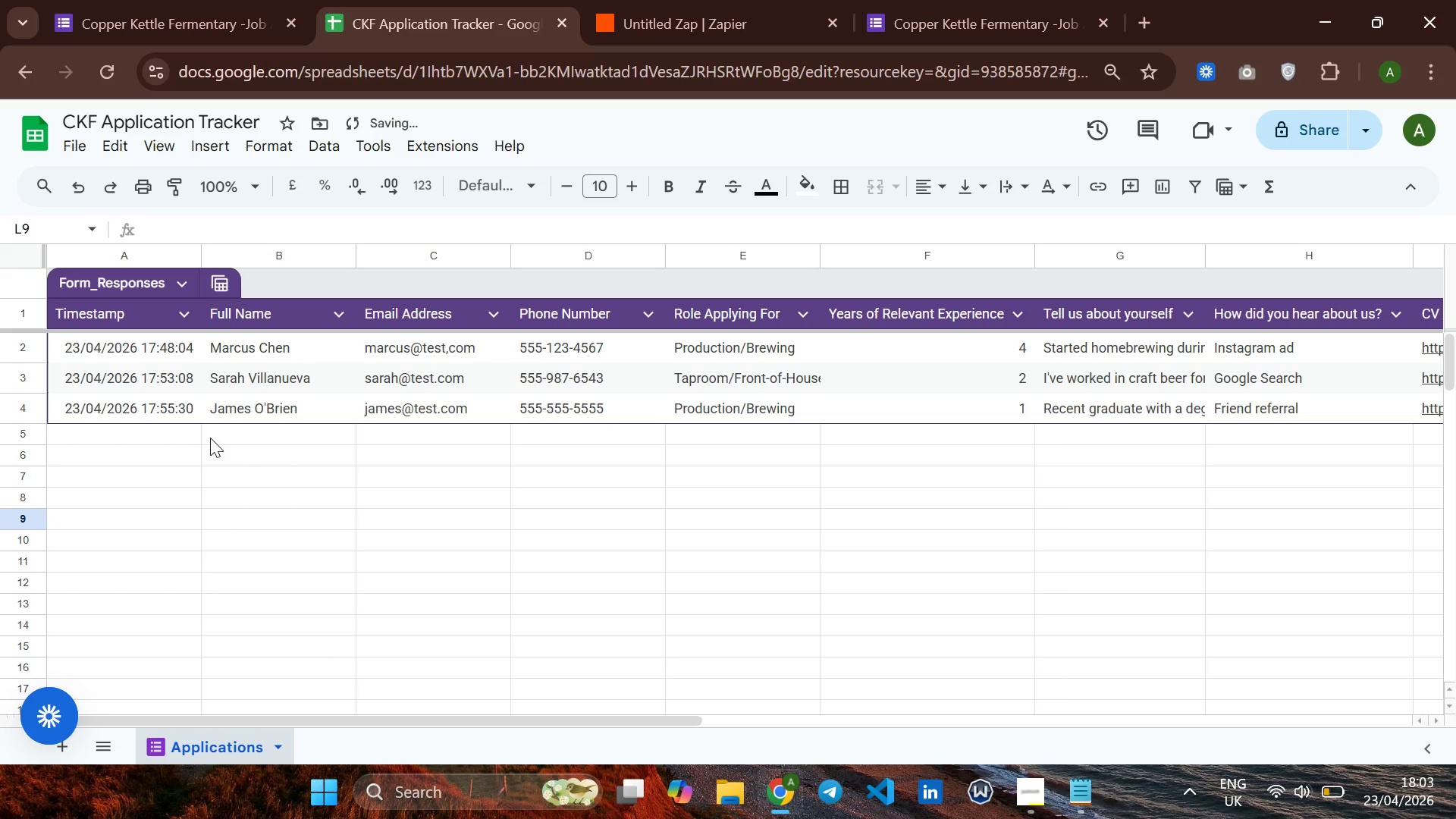 
key(Control+S)
 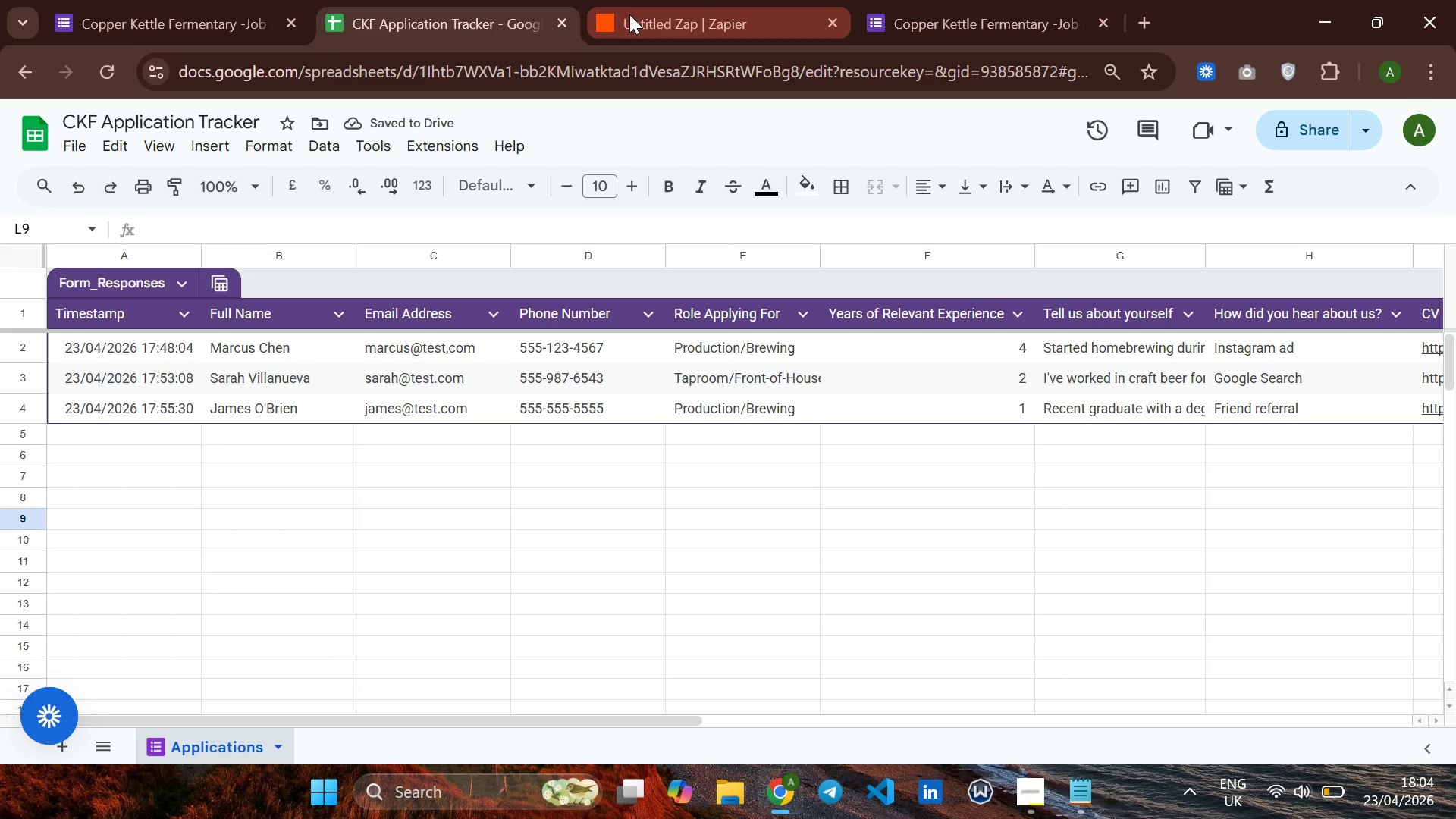 
left_click([661, 0])
 